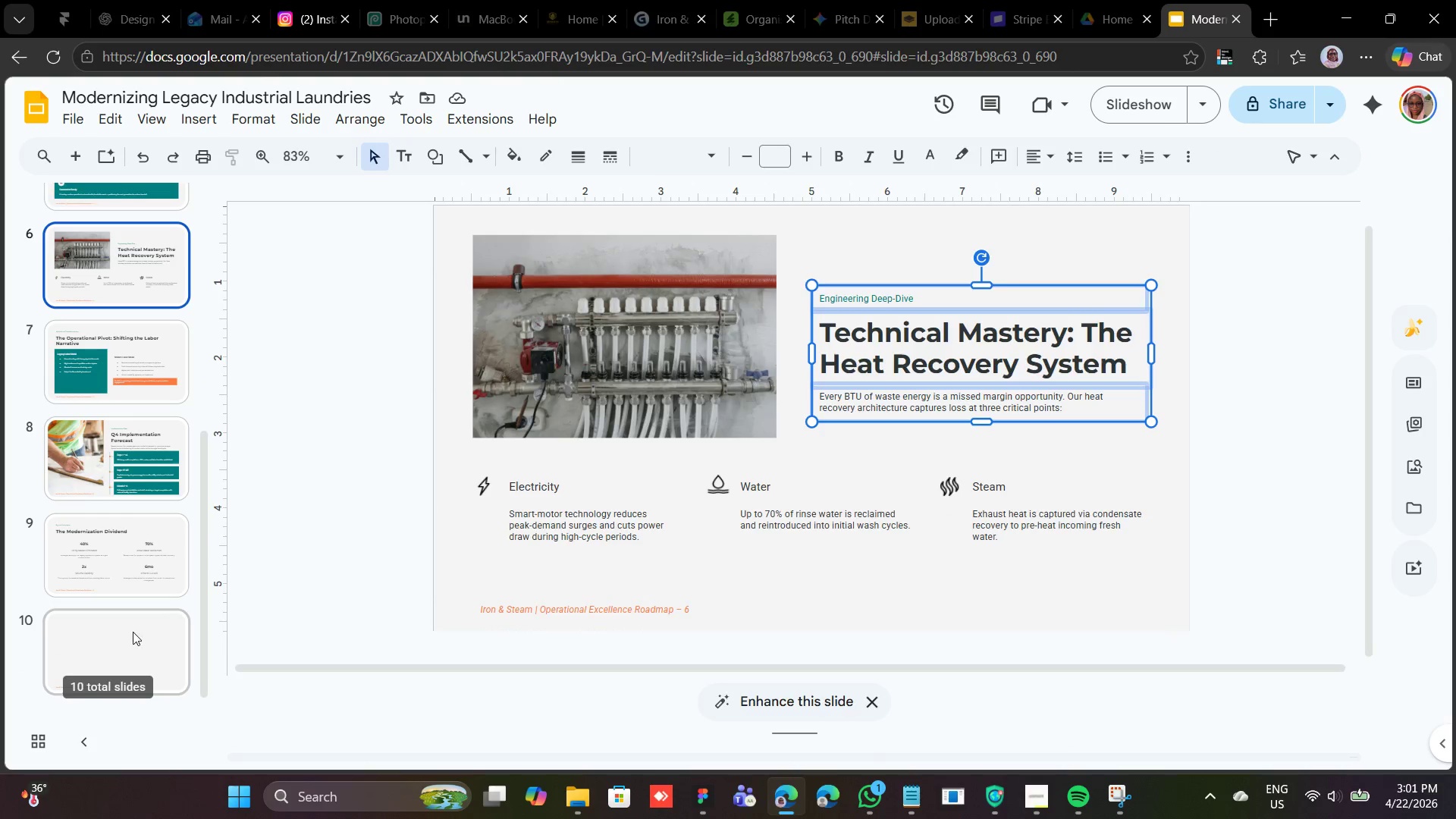 
left_click([133, 632])
 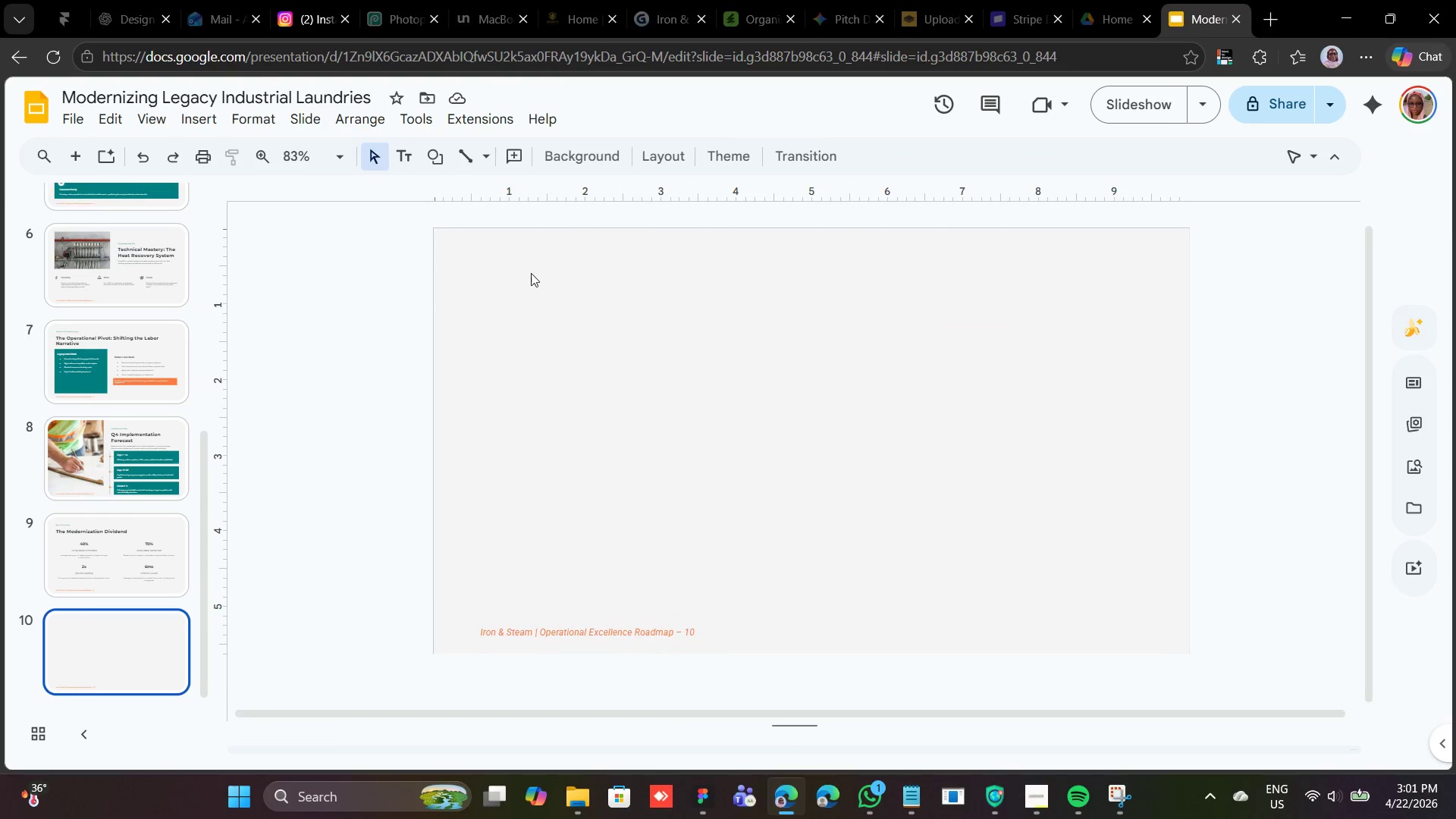 
right_click([531, 272])
 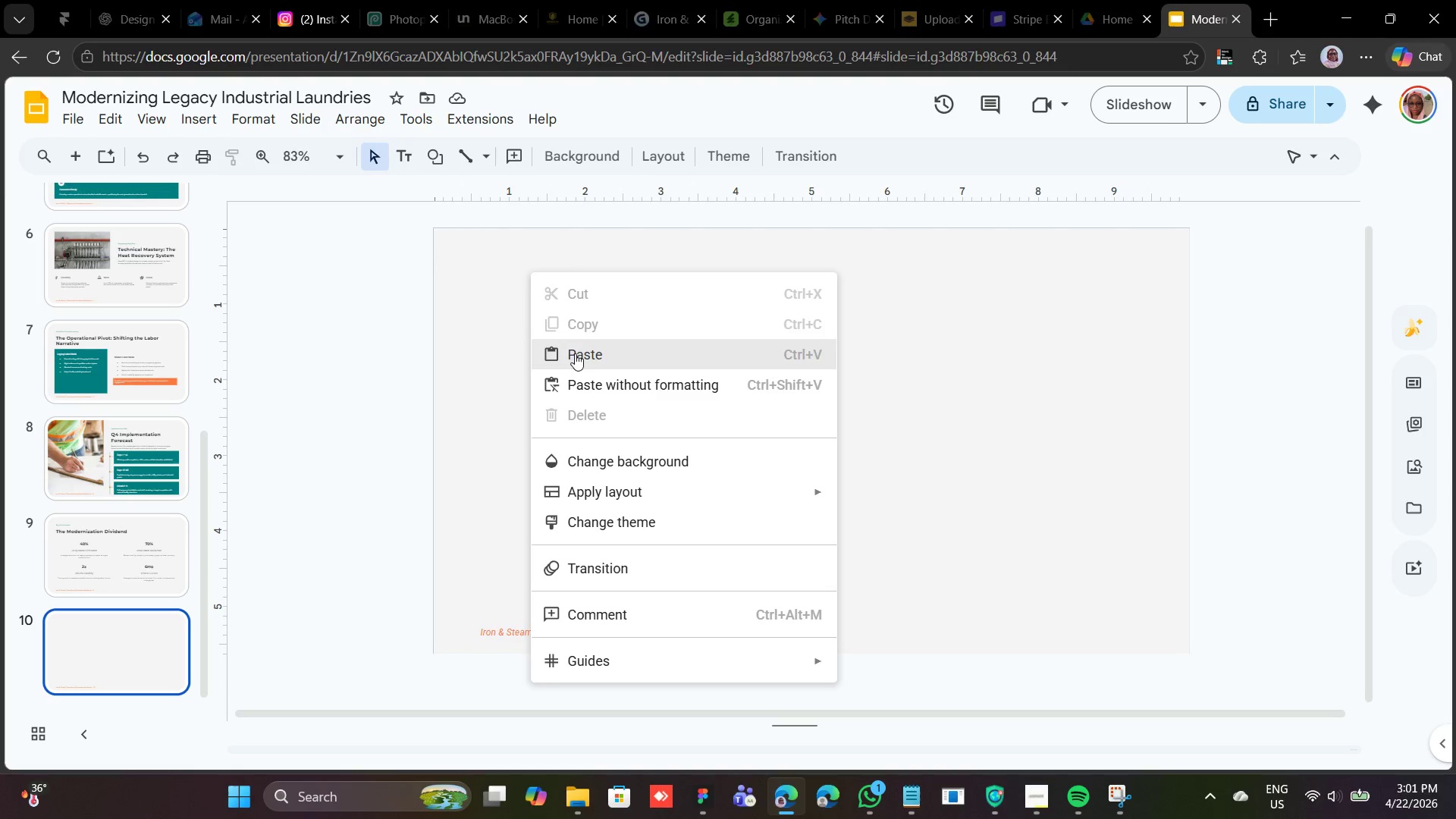 
left_click([584, 364])
 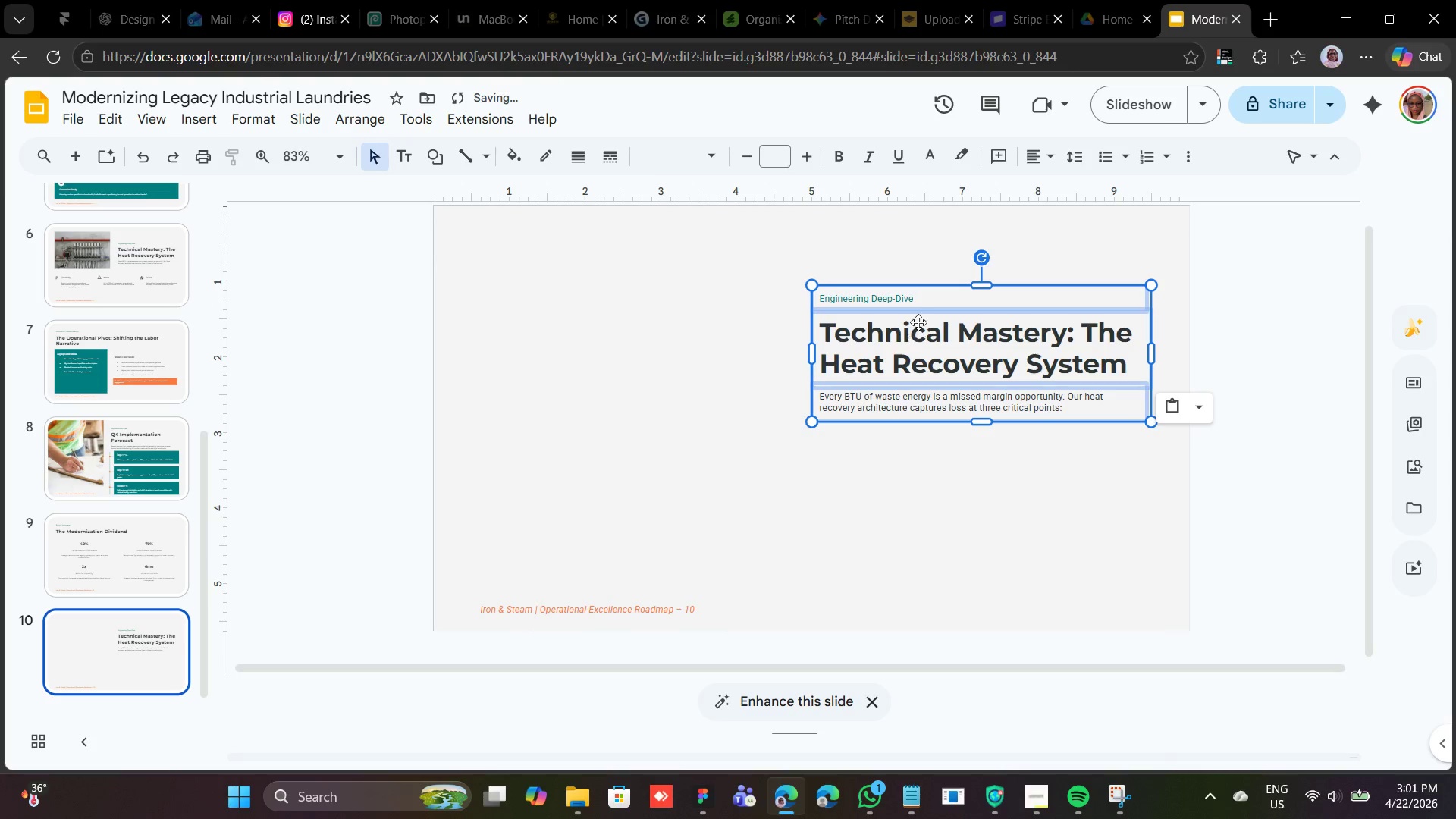 
left_click_drag(start_coordinate=[921, 312], to_coordinate=[585, 268])
 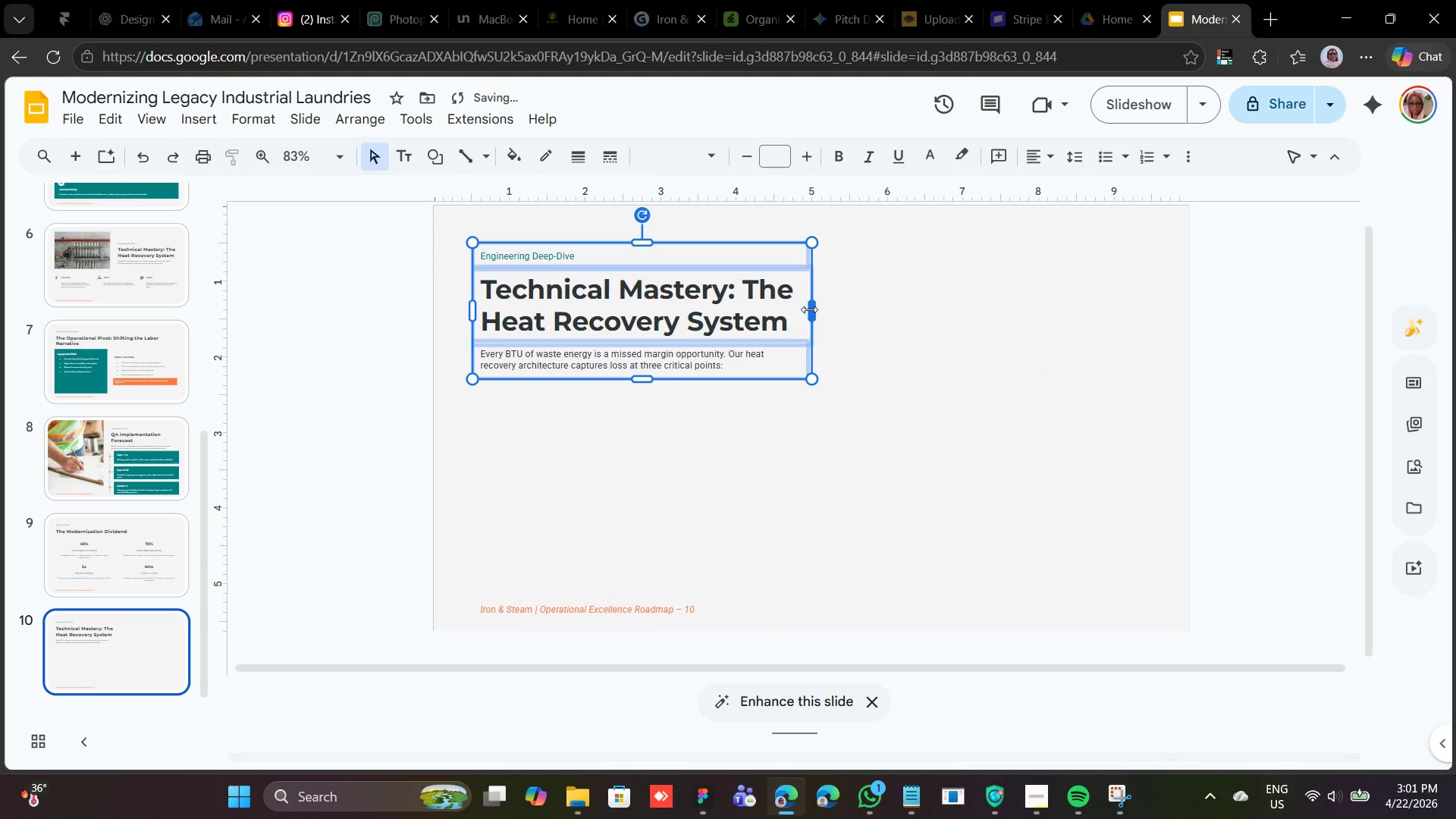 
left_click_drag(start_coordinate=[809, 309], to_coordinate=[1152, 297])
 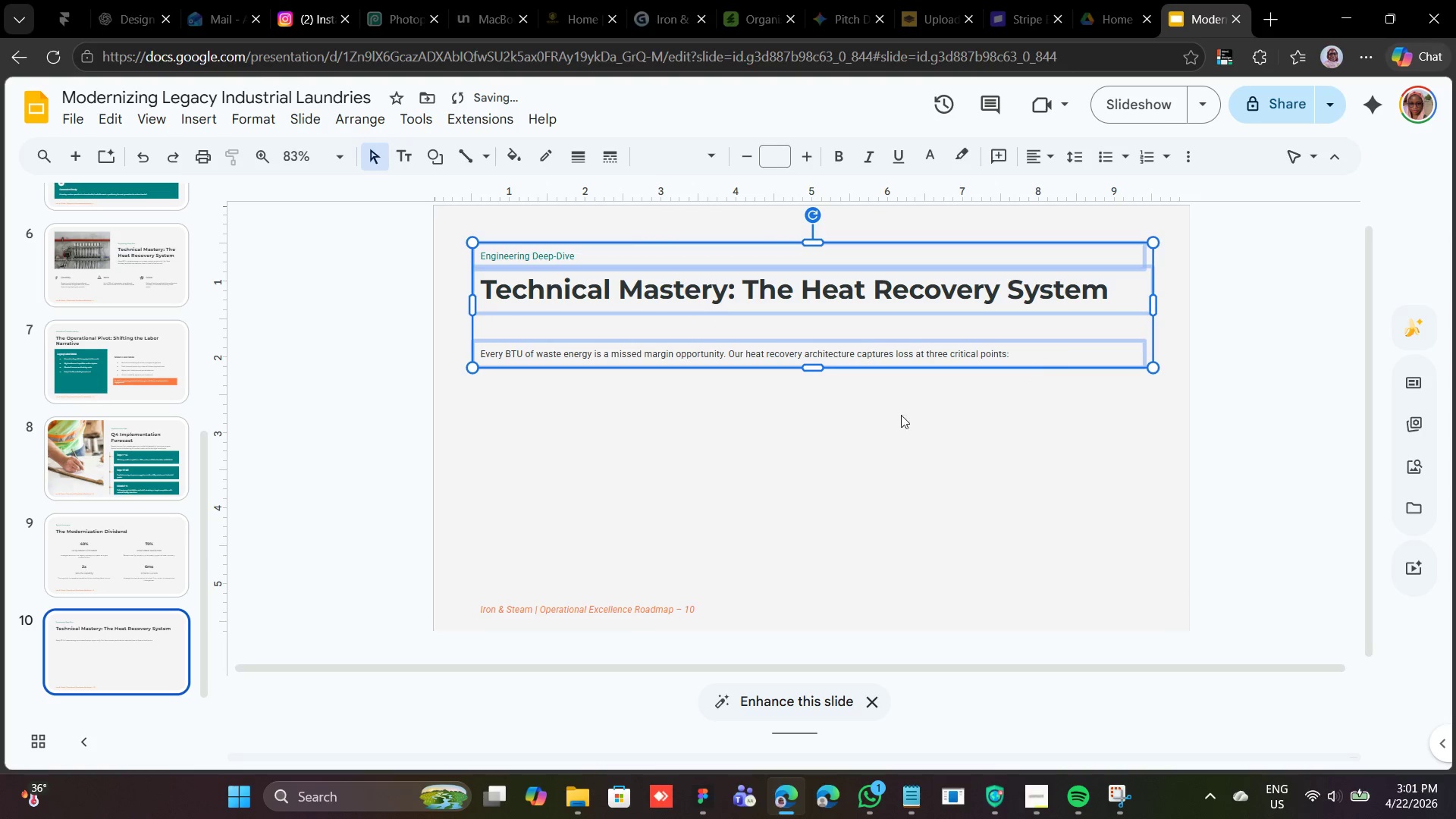 
left_click([701, 428])
 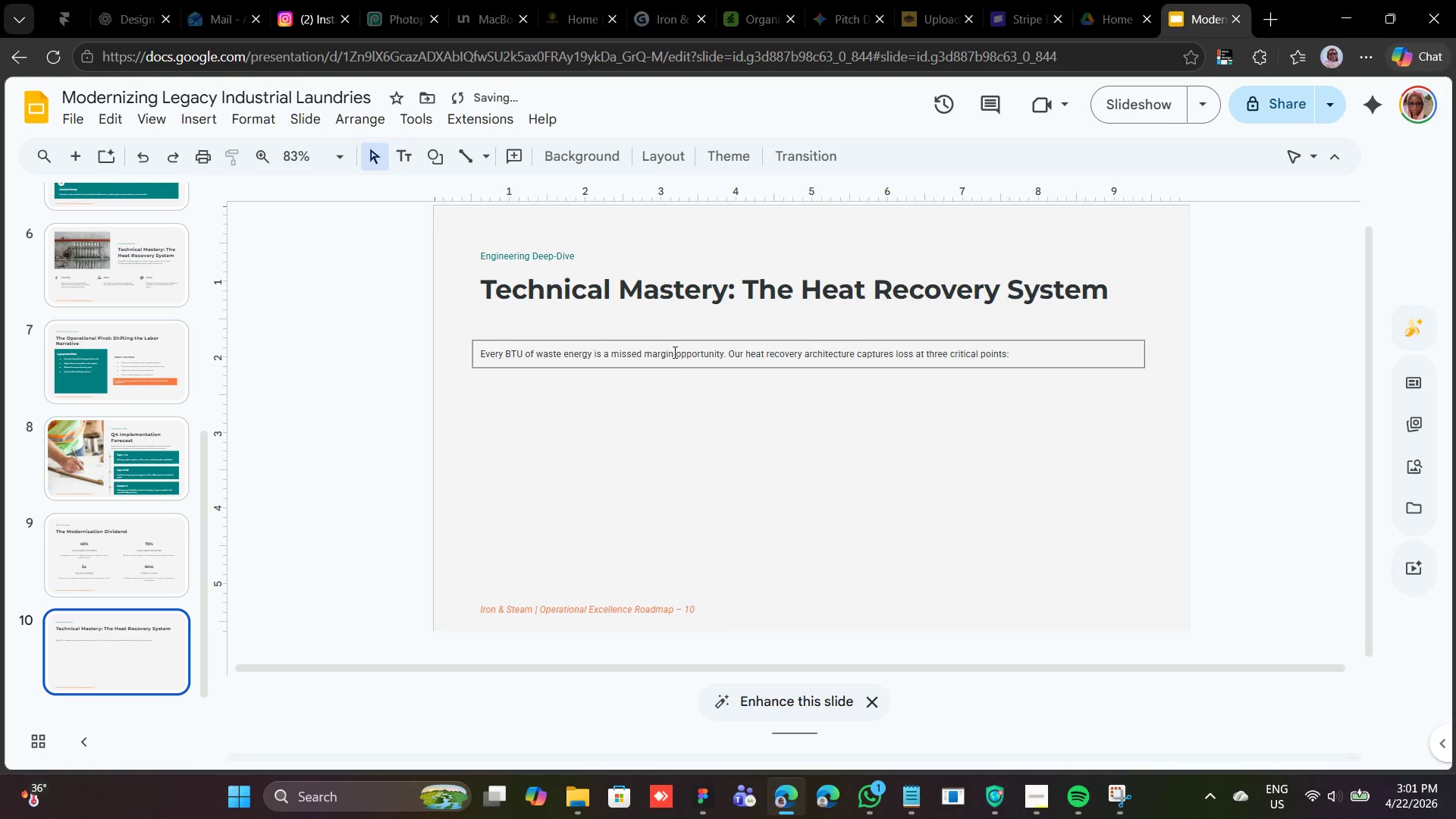 
left_click([679, 343])
 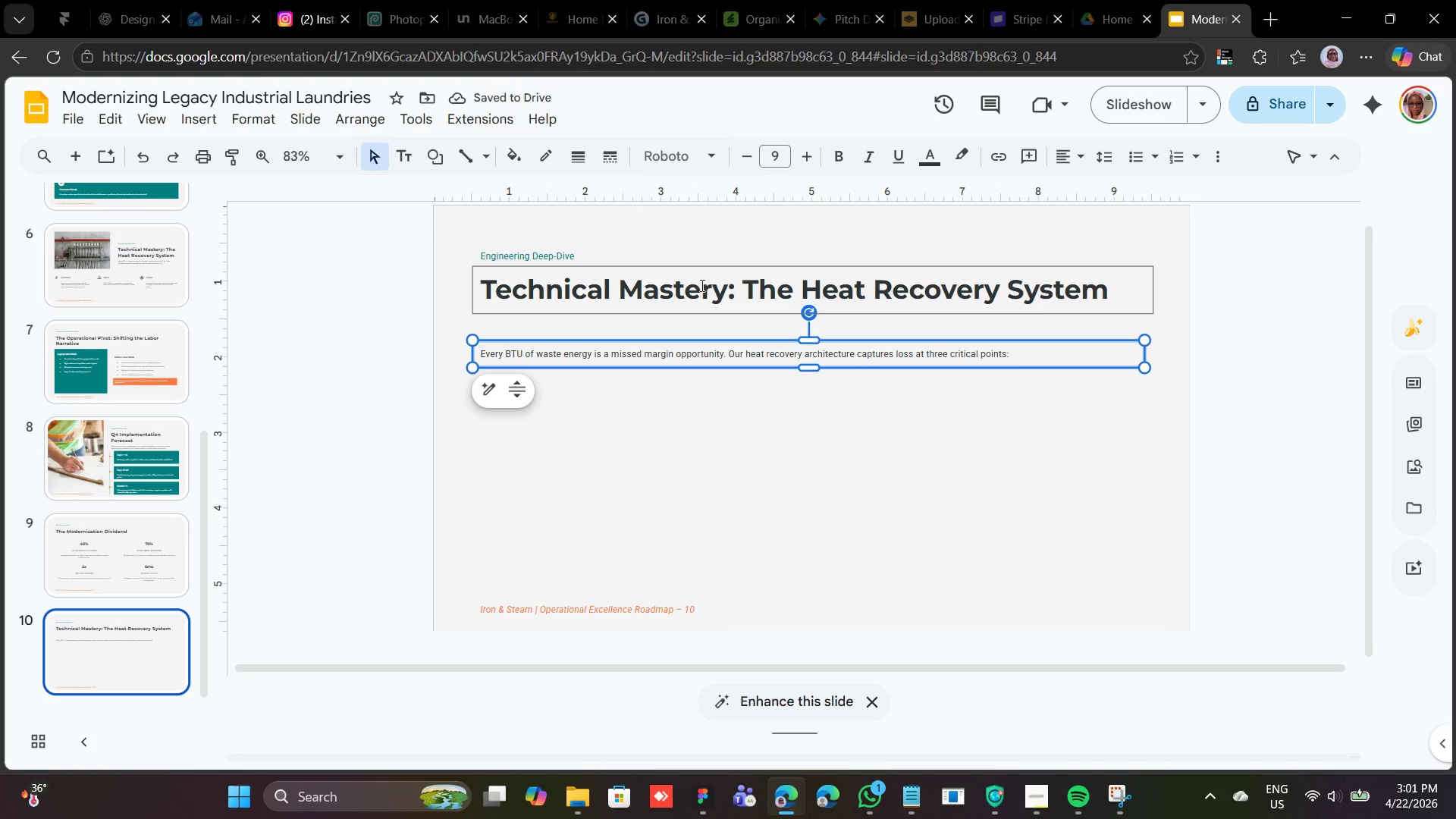 
key(Shift+ArrowUp)
 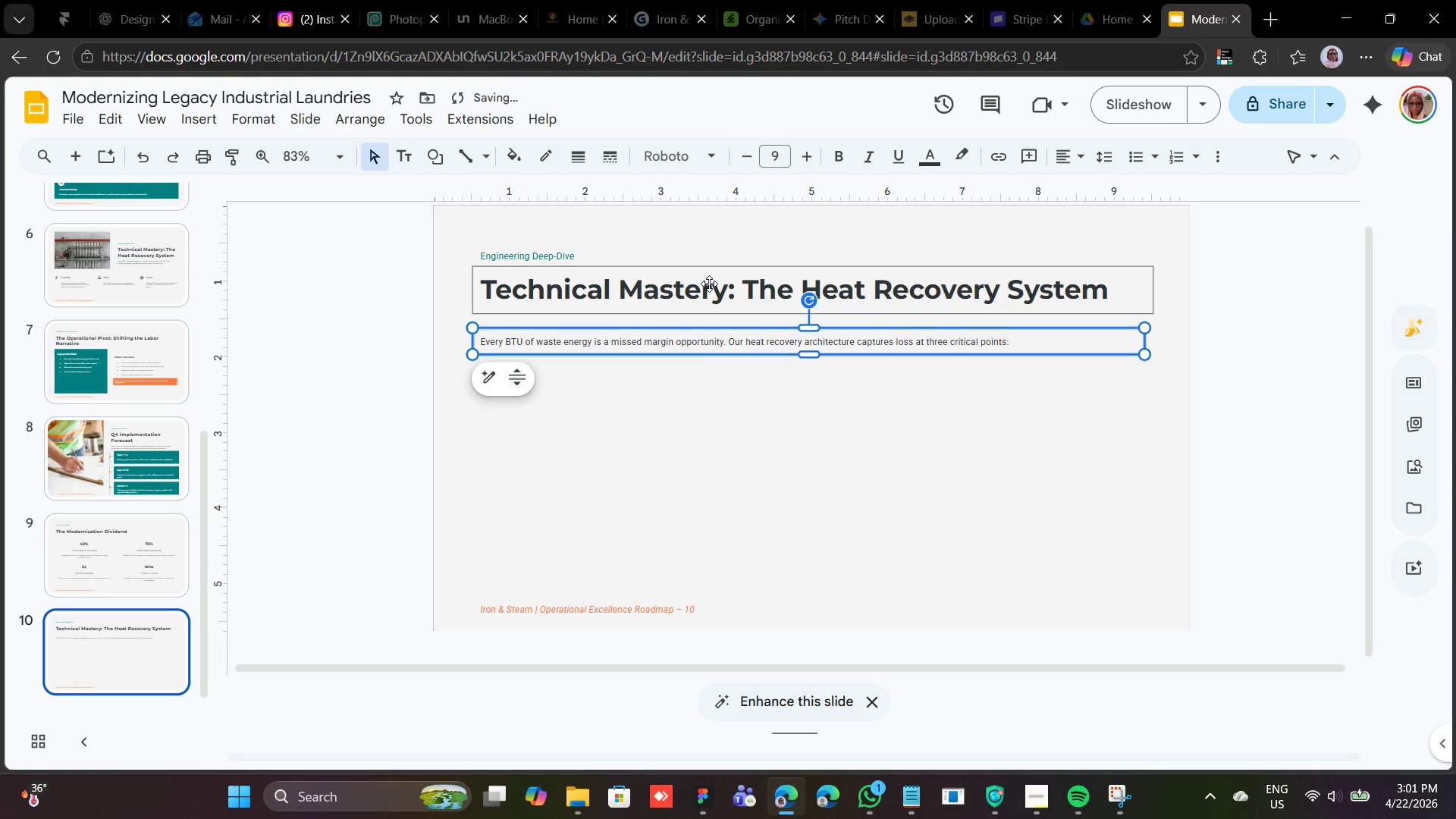 
key(Shift+ArrowUp)
 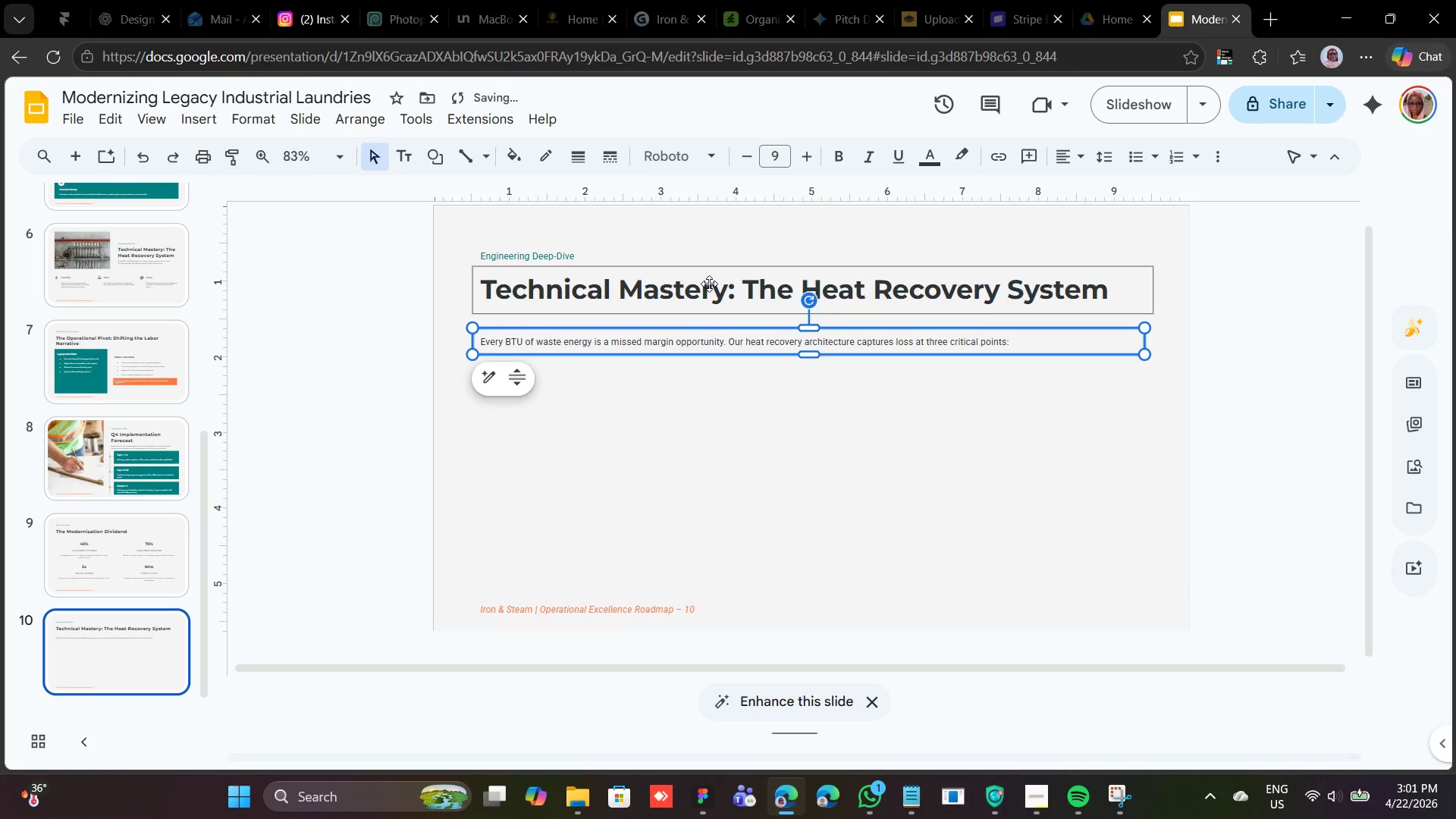 
key(Shift+ArrowUp)
 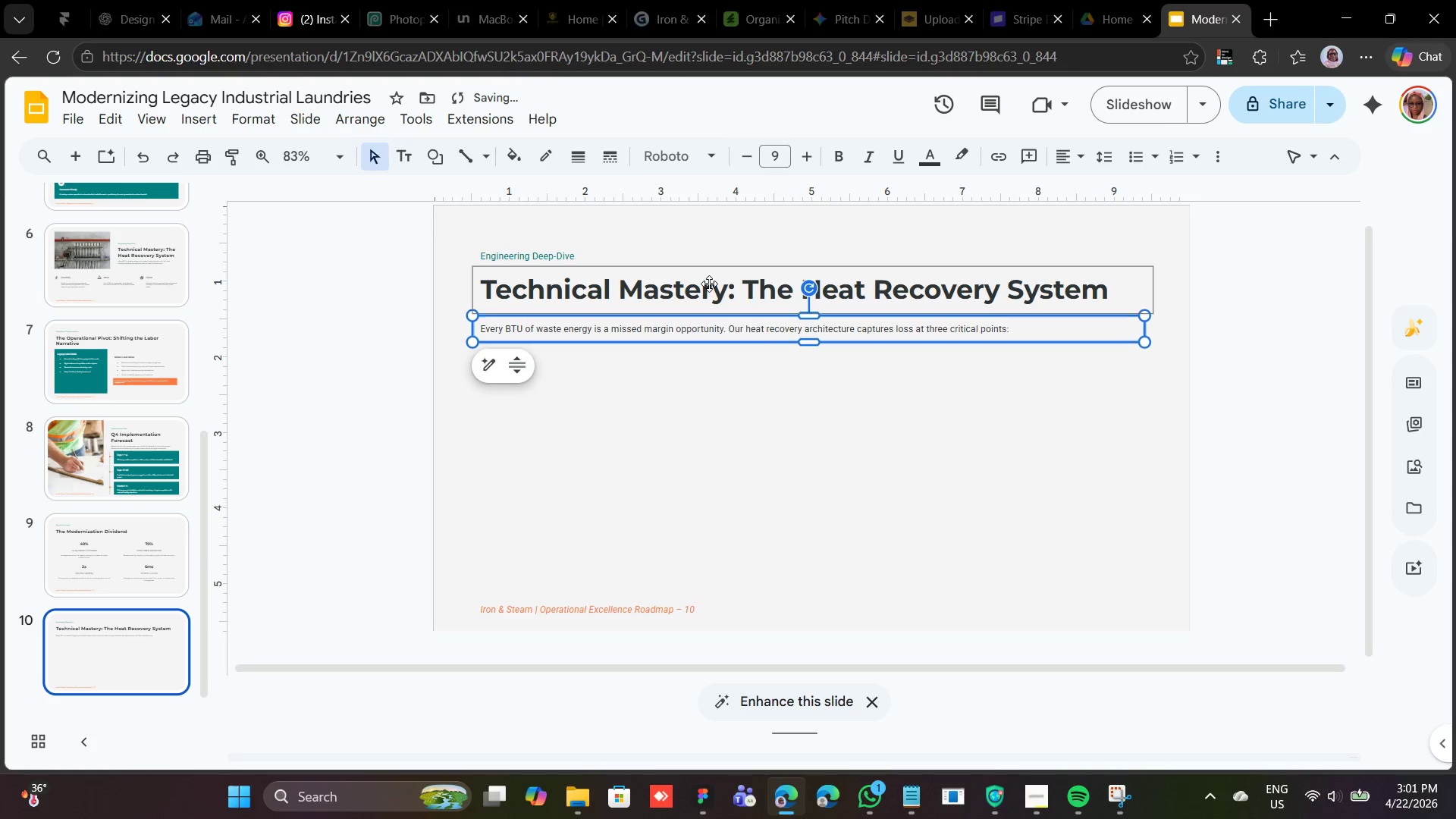 
key(Shift+ArrowUp)
 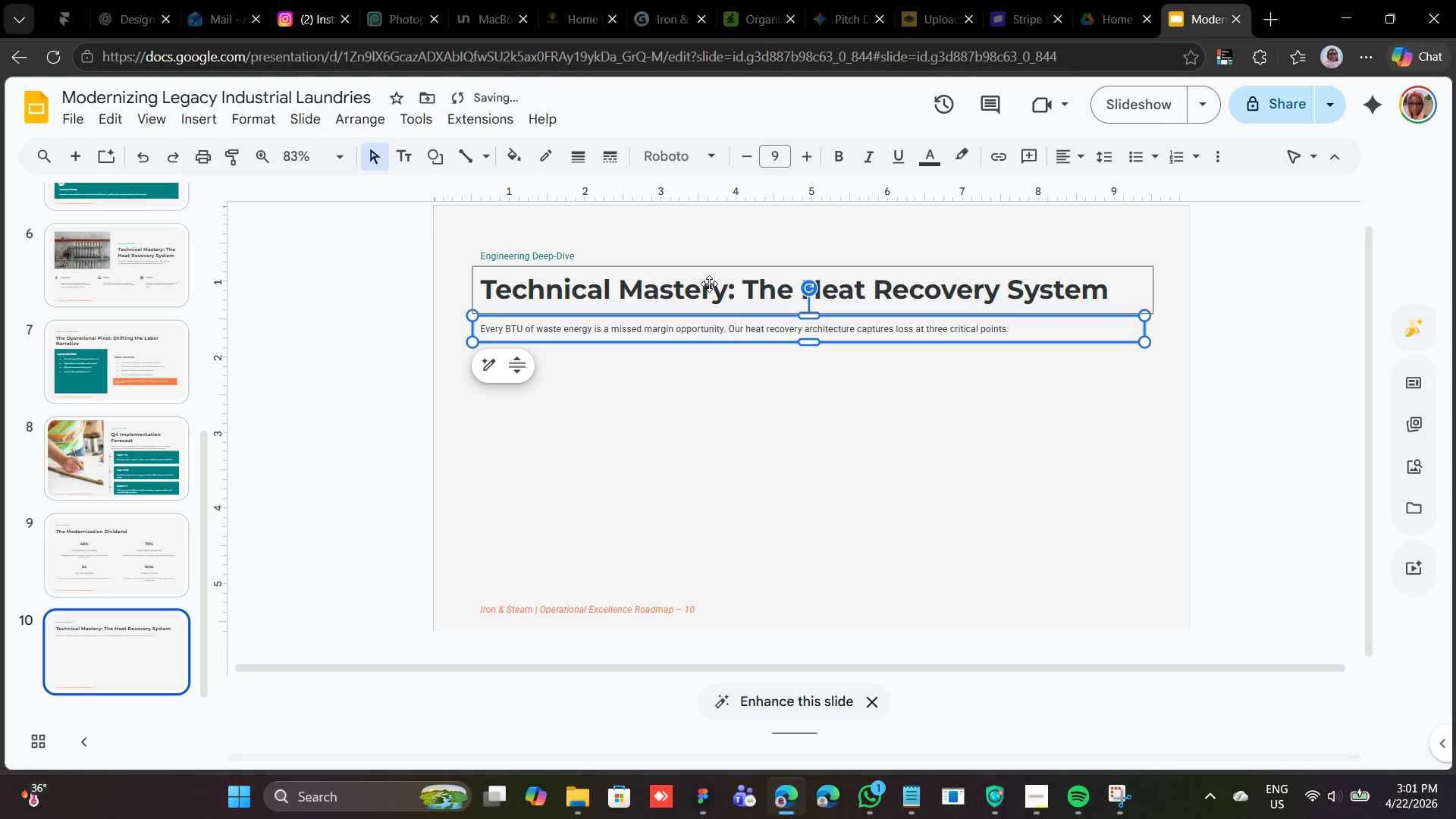 
key(ArrowUp)
 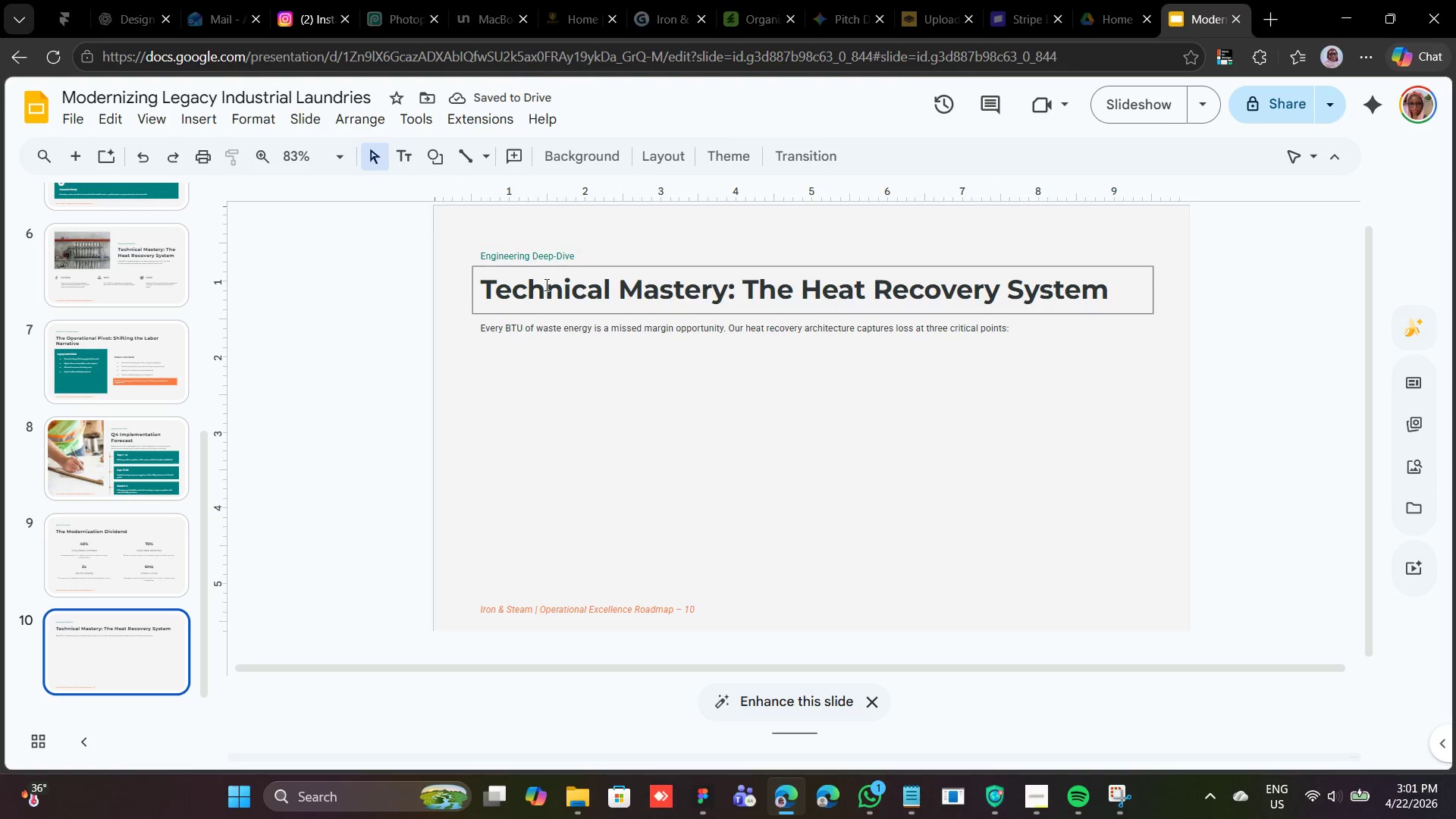 
wait(5.83)
 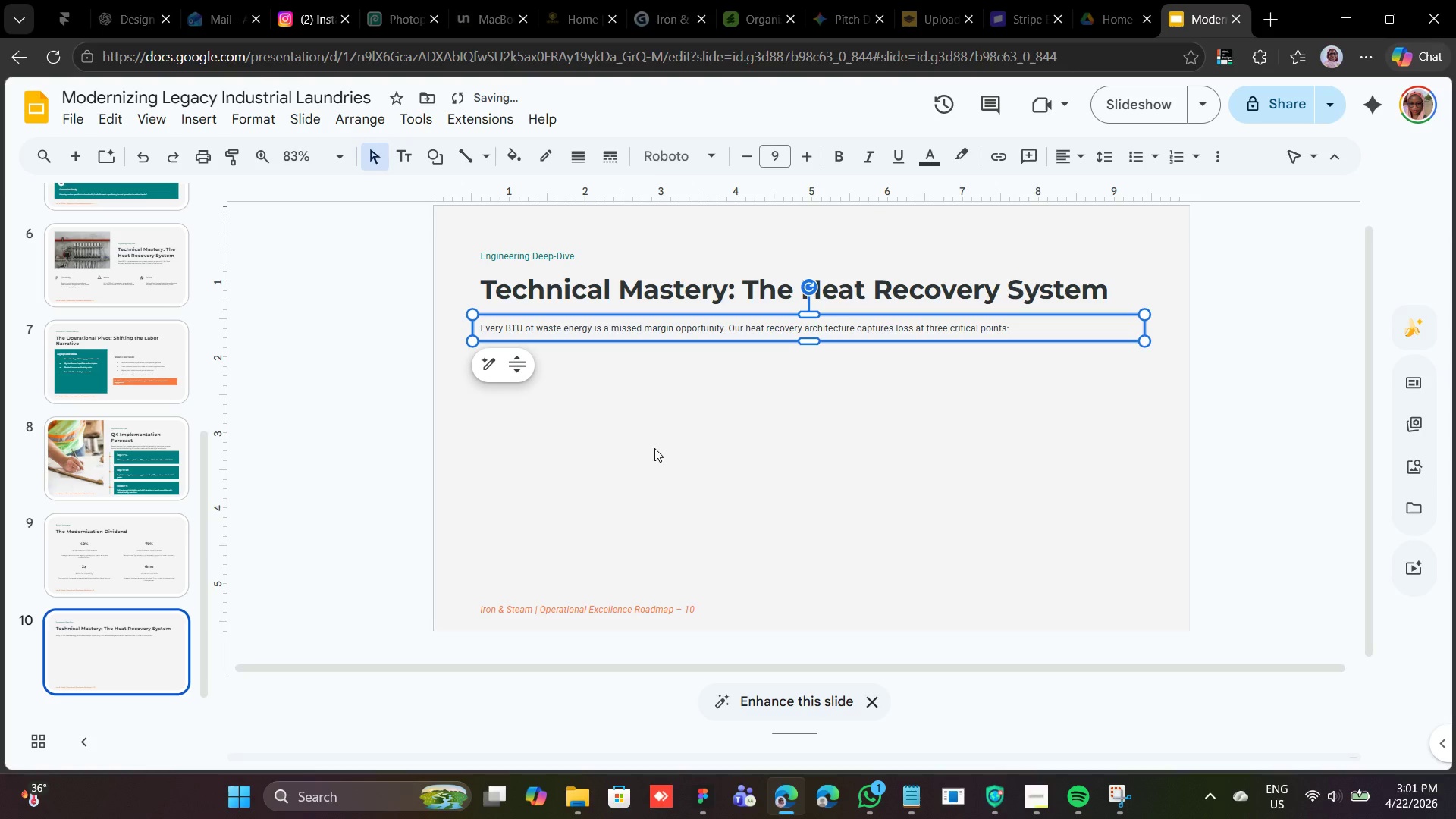 
left_click([912, 799])
 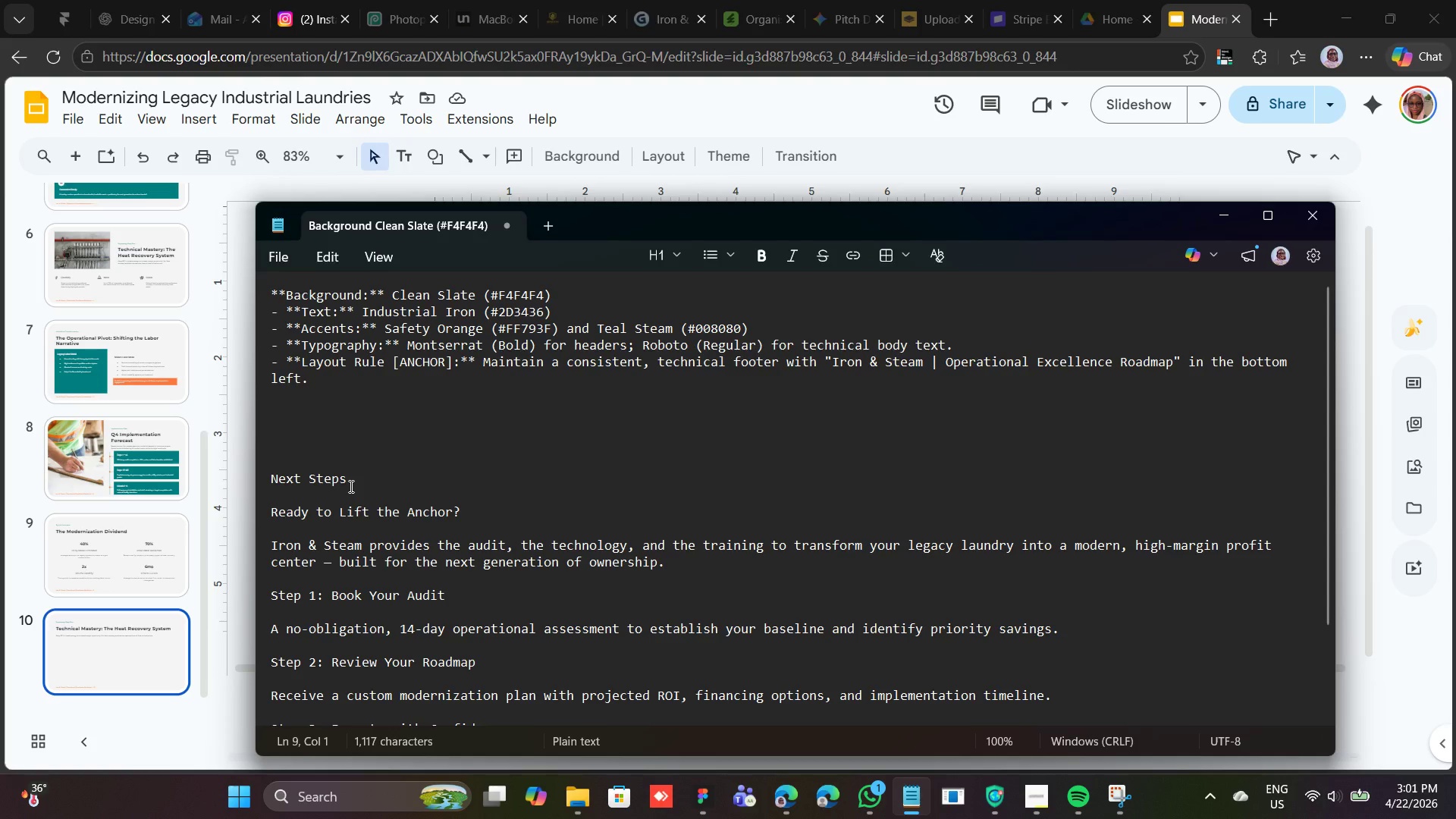 
left_click_drag(start_coordinate=[345, 479], to_coordinate=[265, 484])
 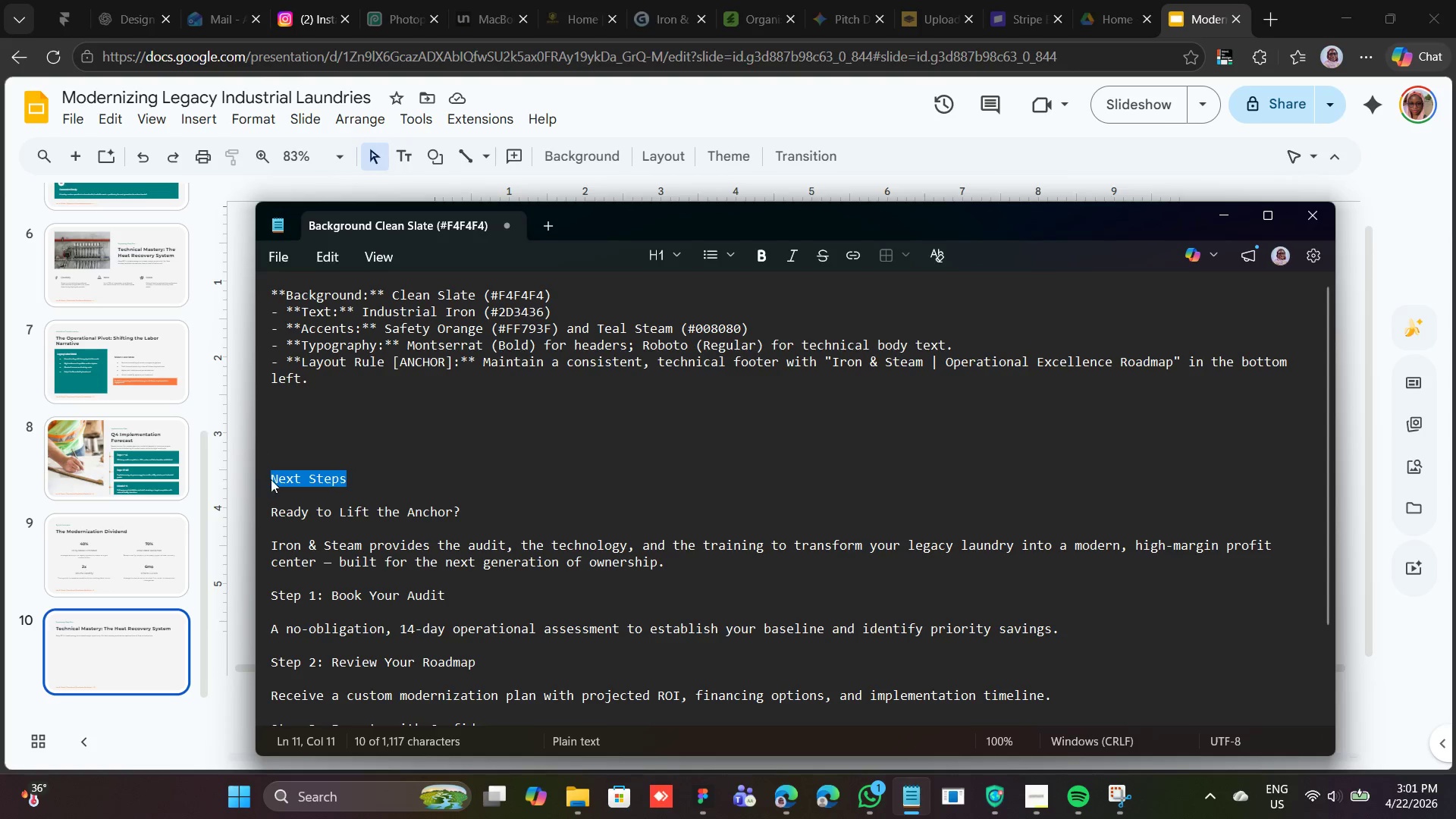 
right_click([271, 479])
 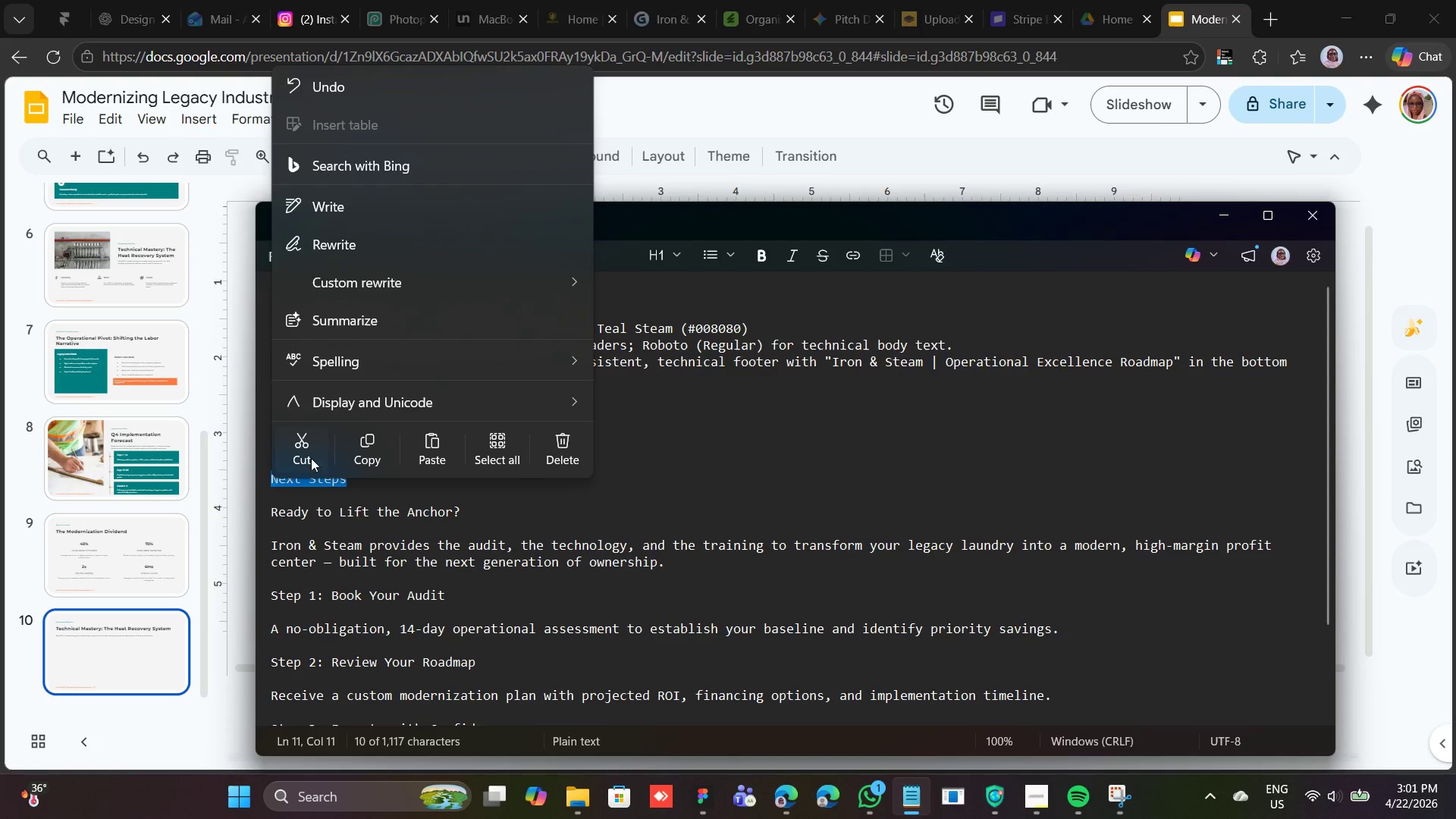 
left_click([306, 453])
 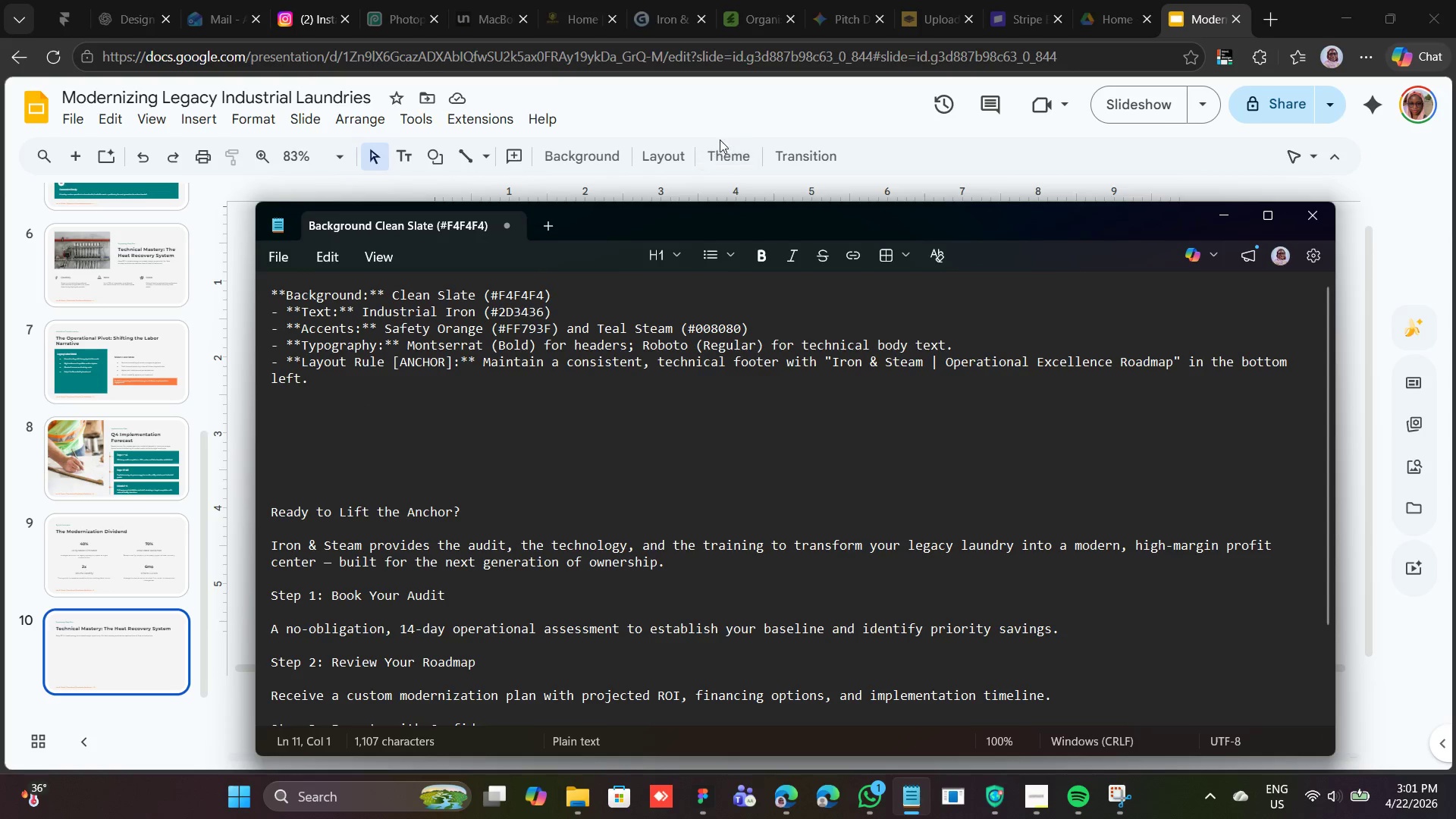 
left_click([724, 124])
 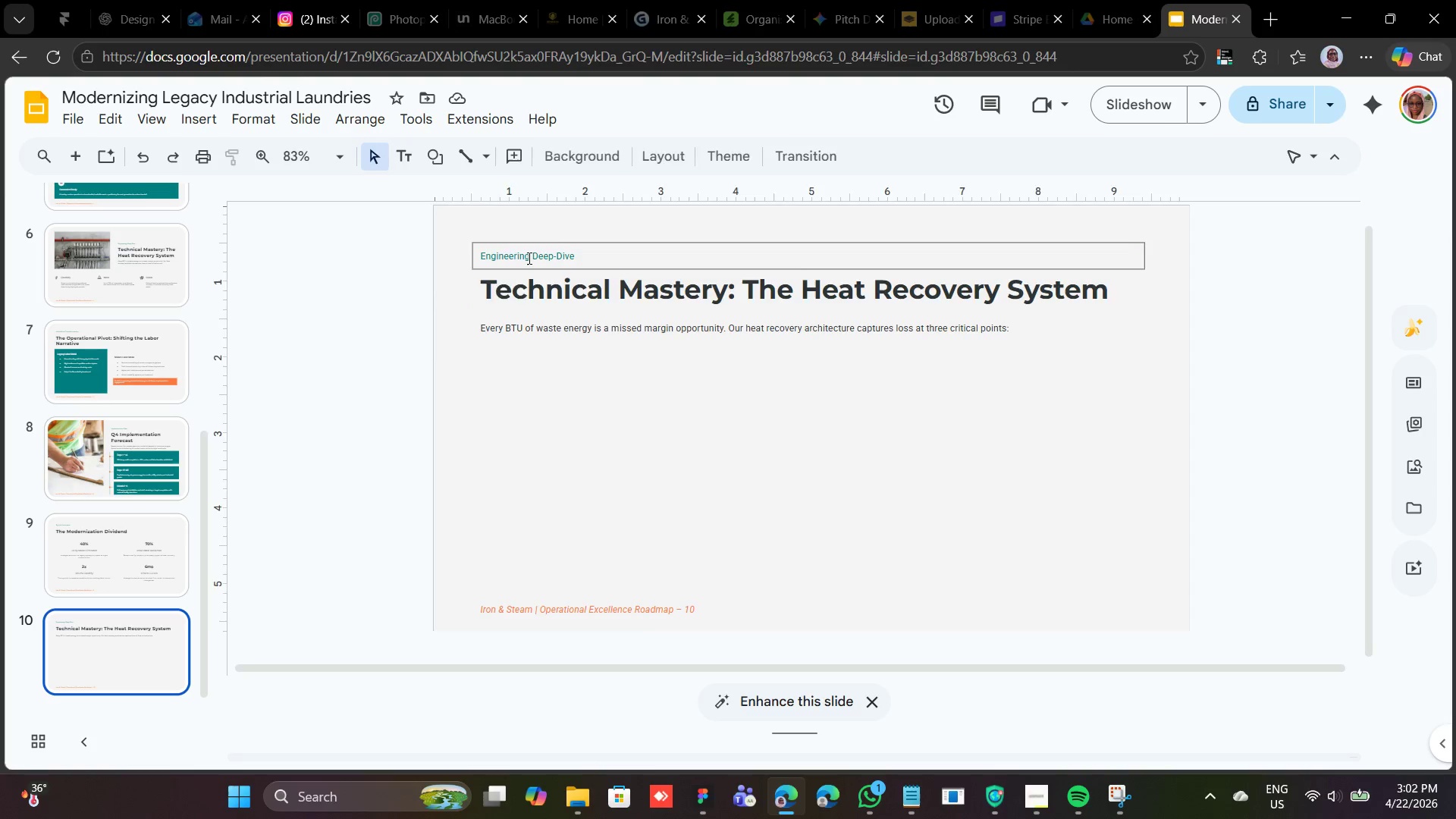 
double_click([528, 258])
 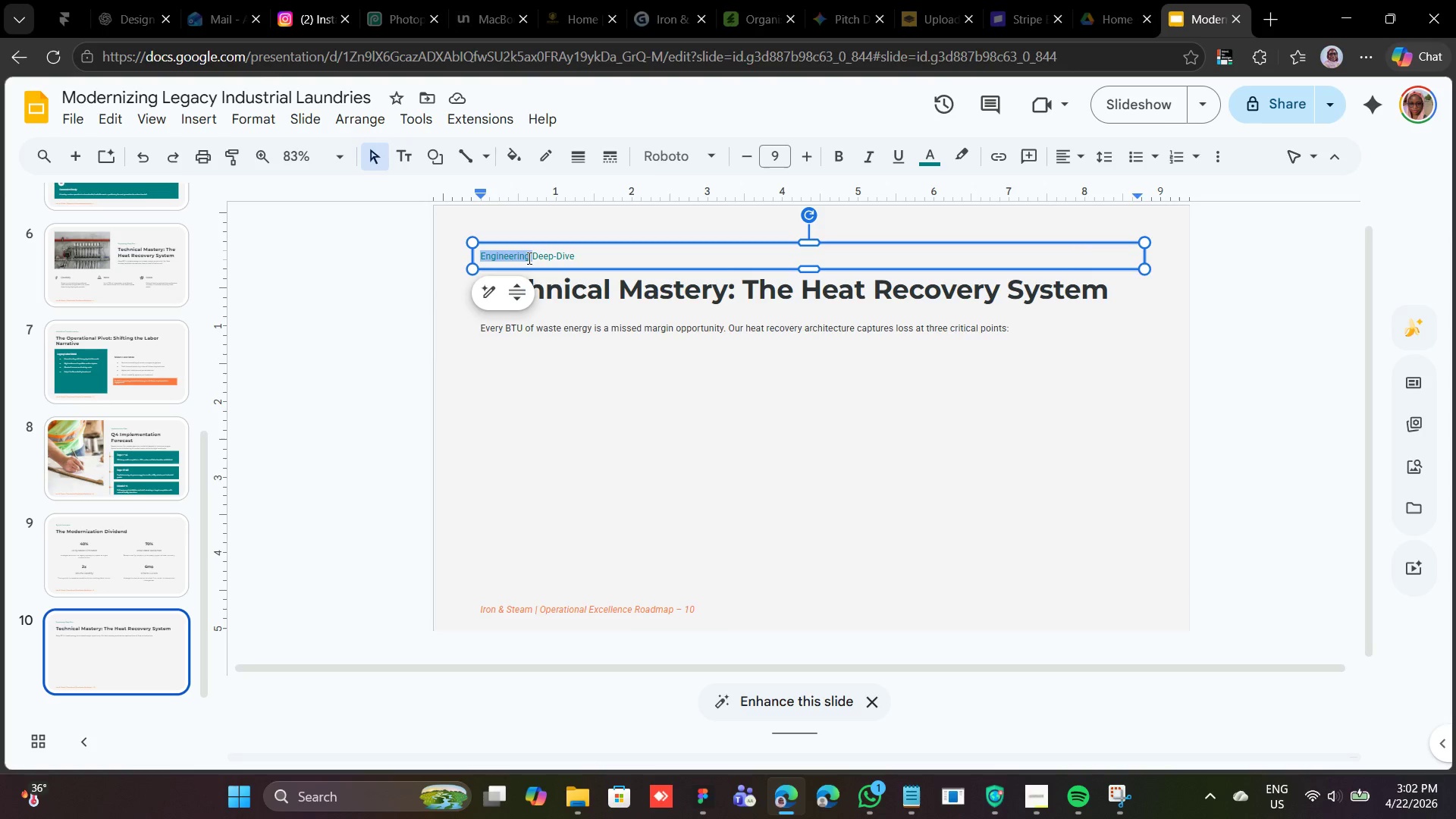 
triple_click([528, 258])
 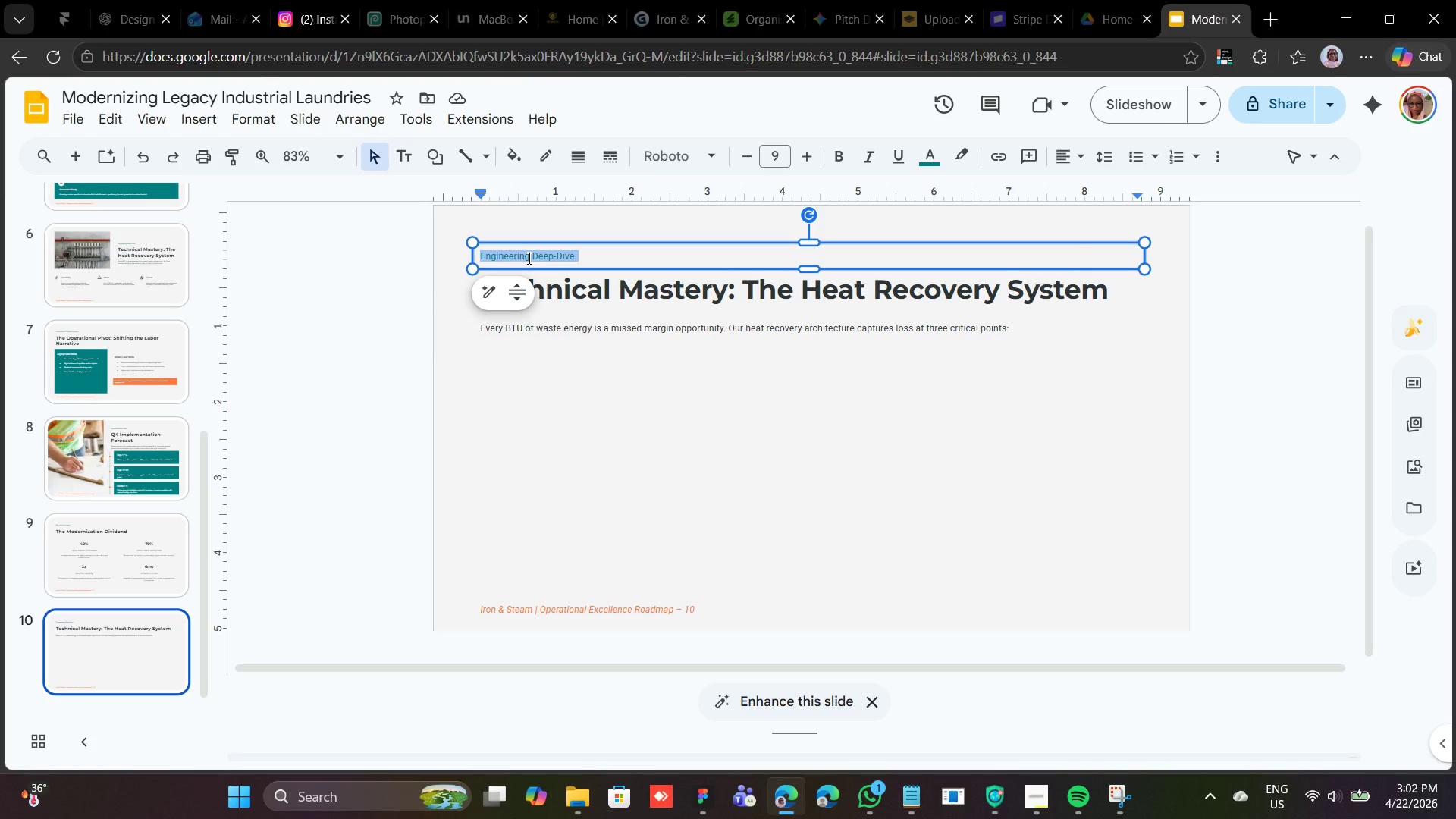 
double_click([528, 258])
 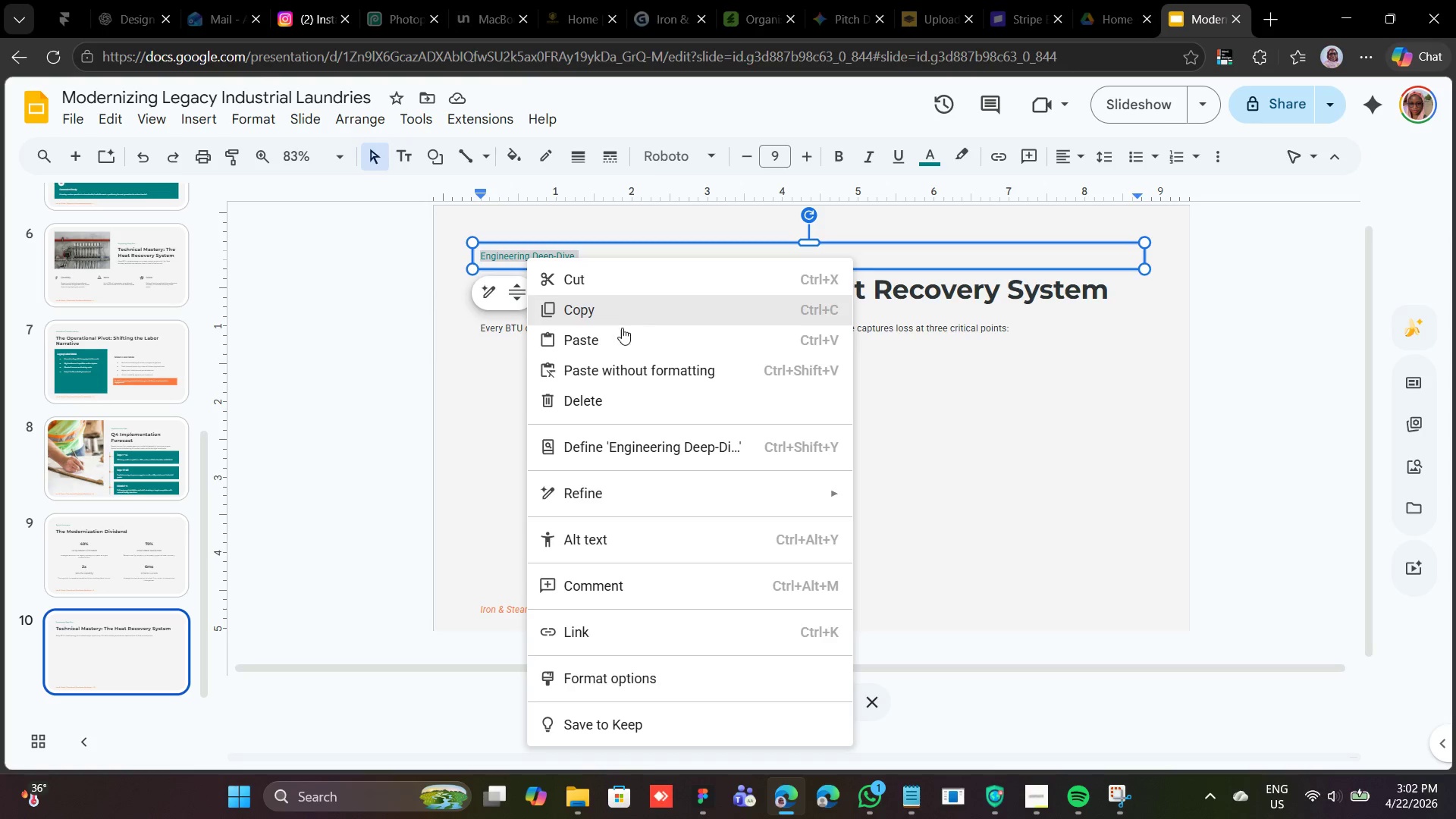 
left_click([621, 331])
 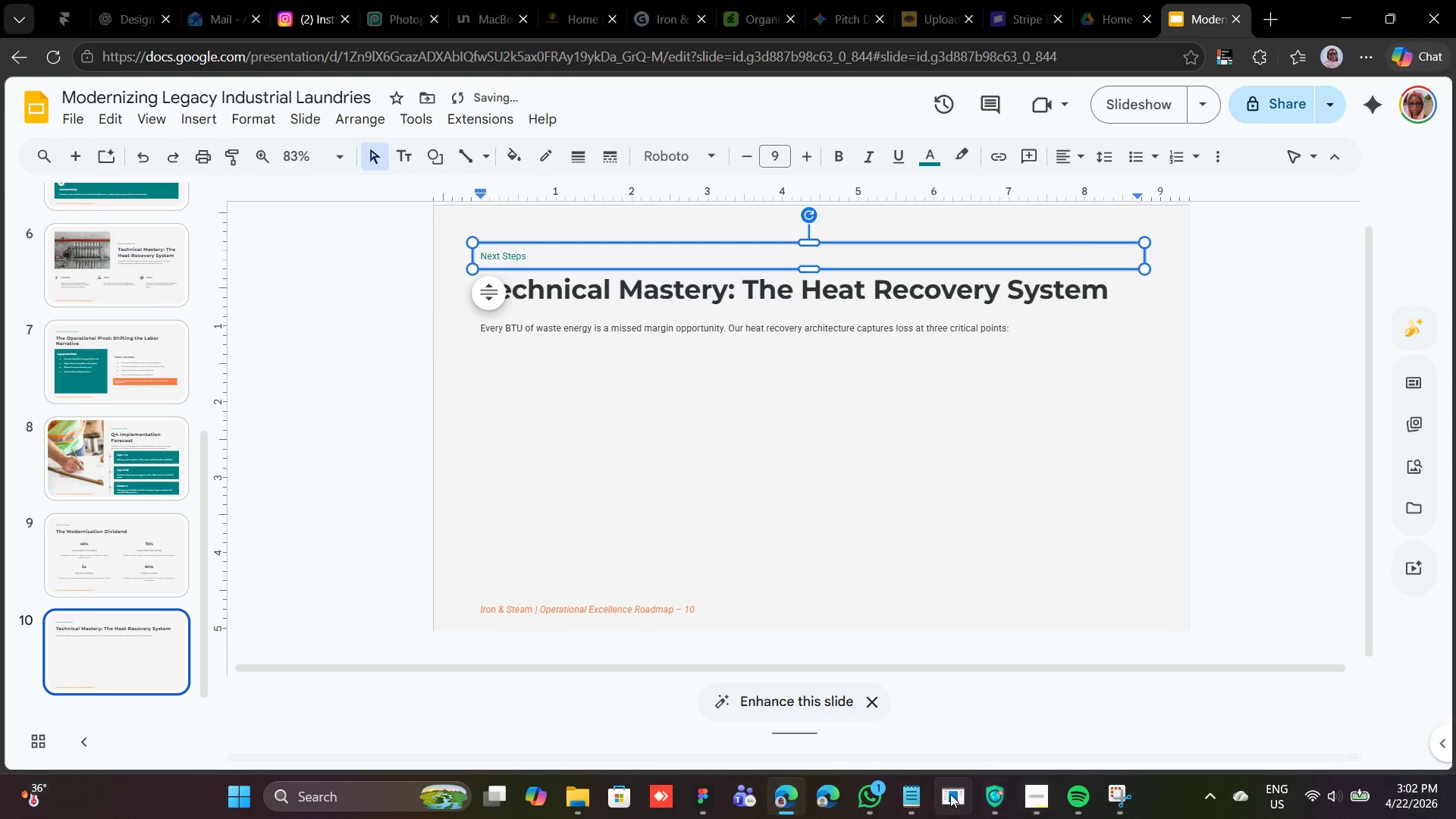 
left_click([919, 802])
 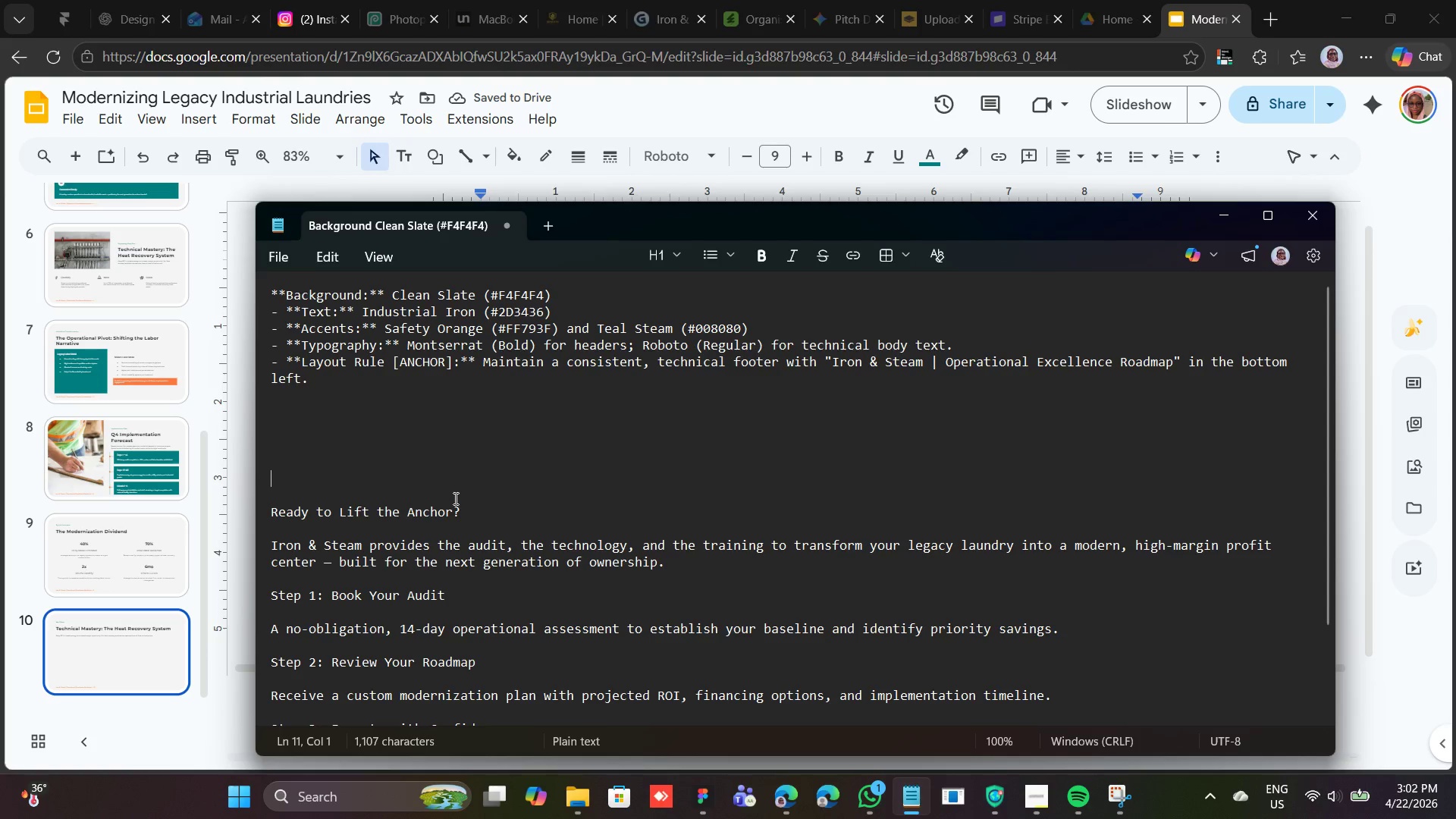 
left_click_drag(start_coordinate=[466, 510], to_coordinate=[273, 513])
 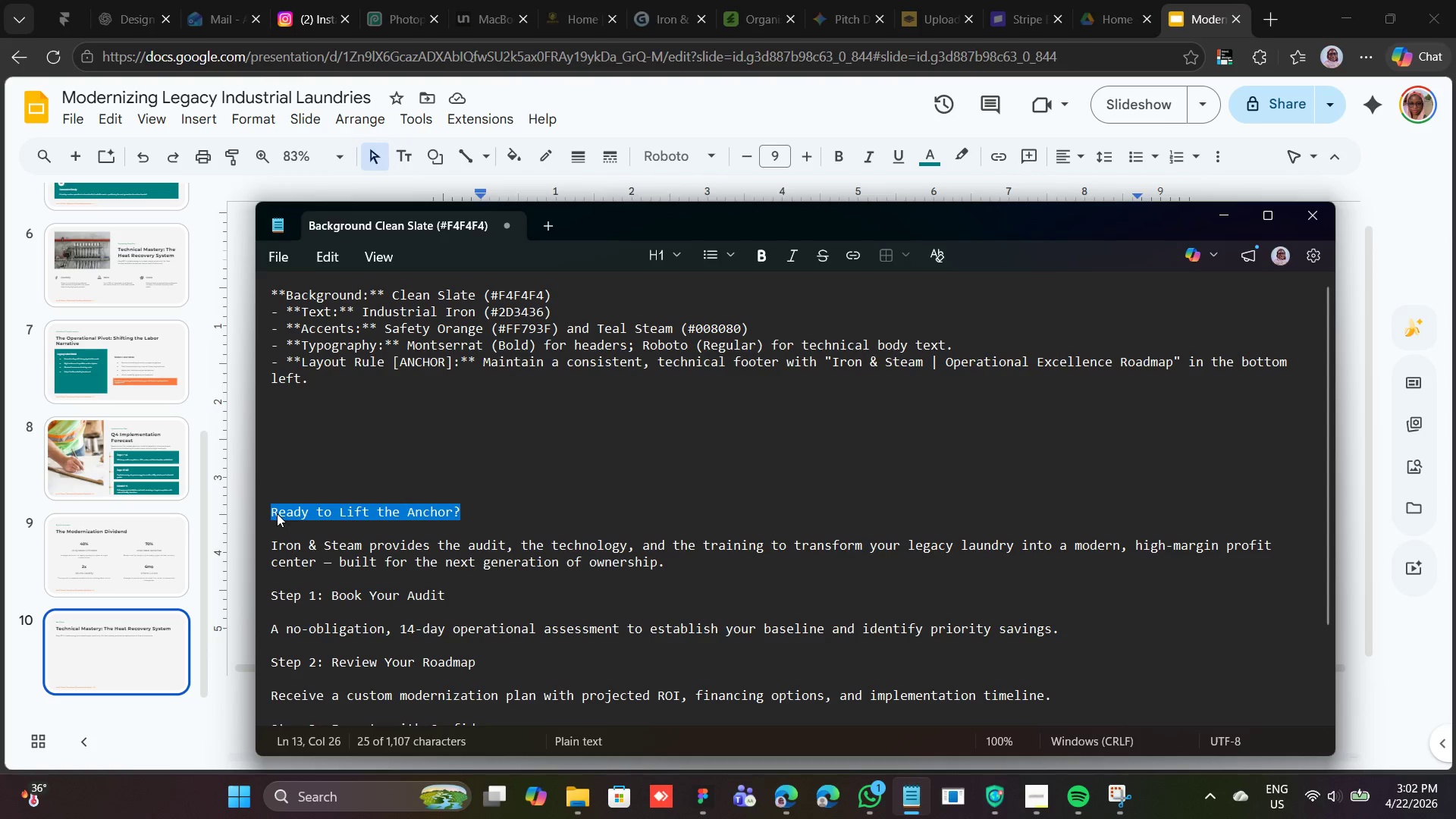 
right_click([277, 513])
 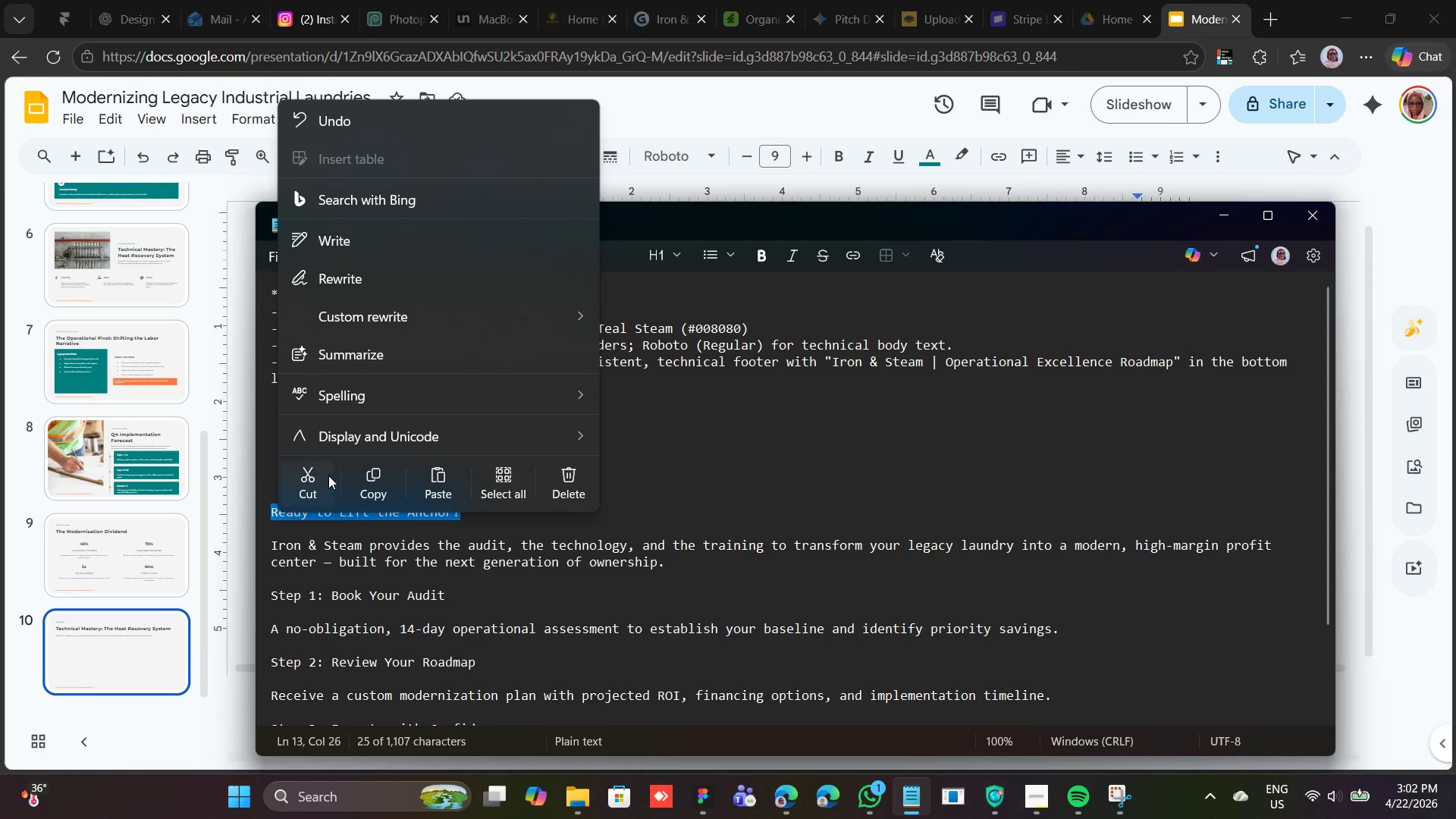 
left_click([315, 474])
 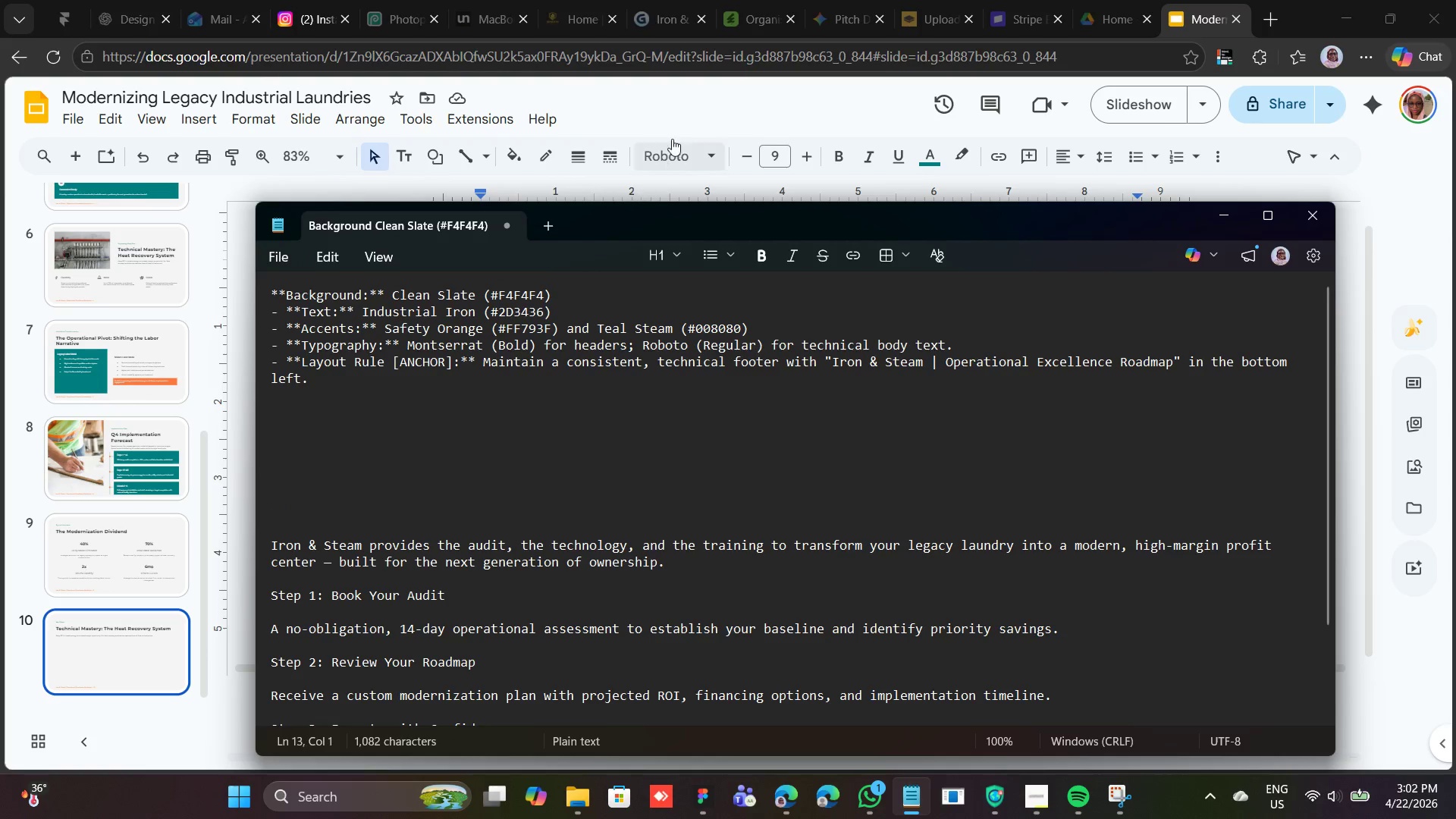 
left_click([676, 117])
 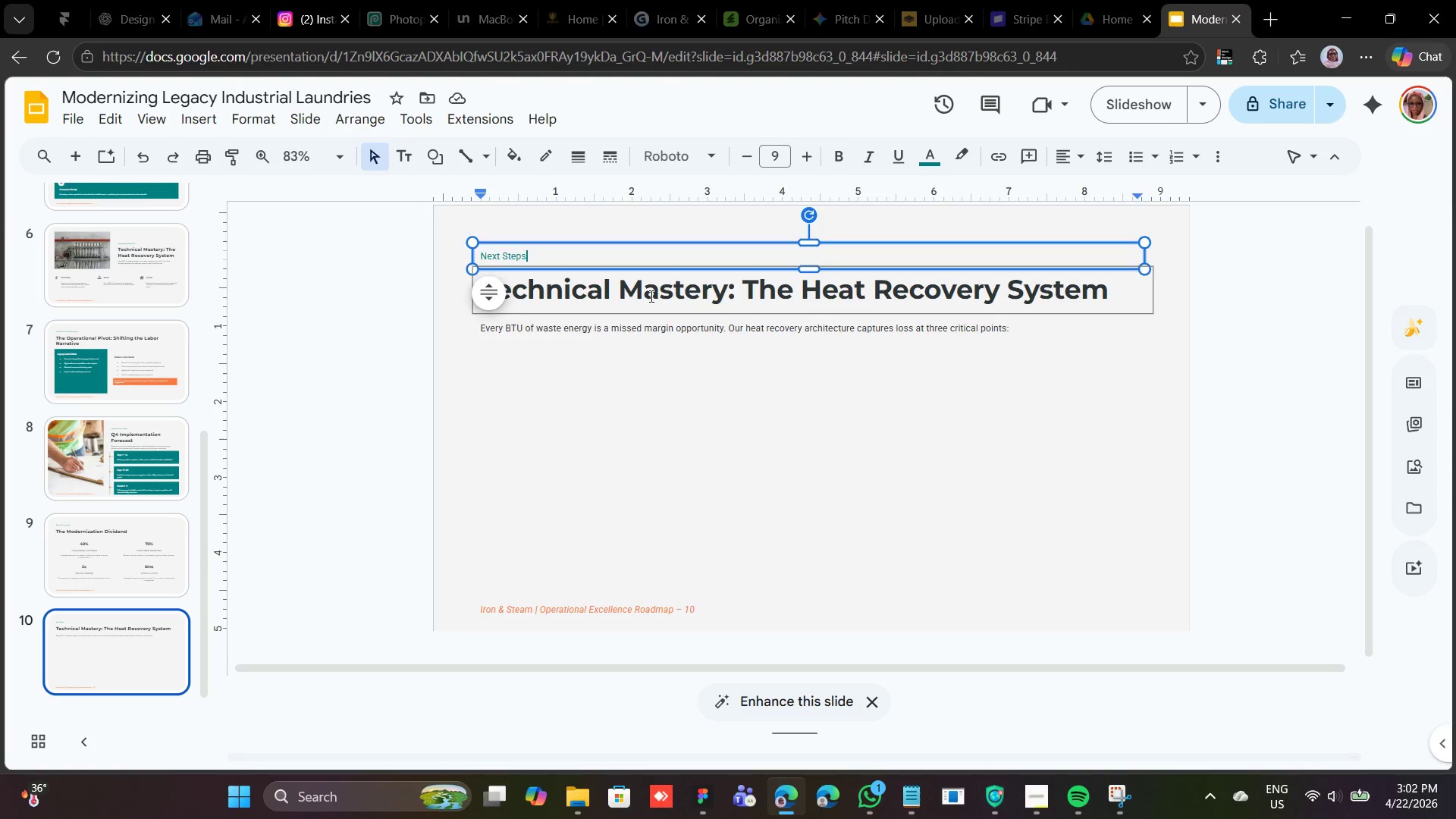 
double_click([650, 296])
 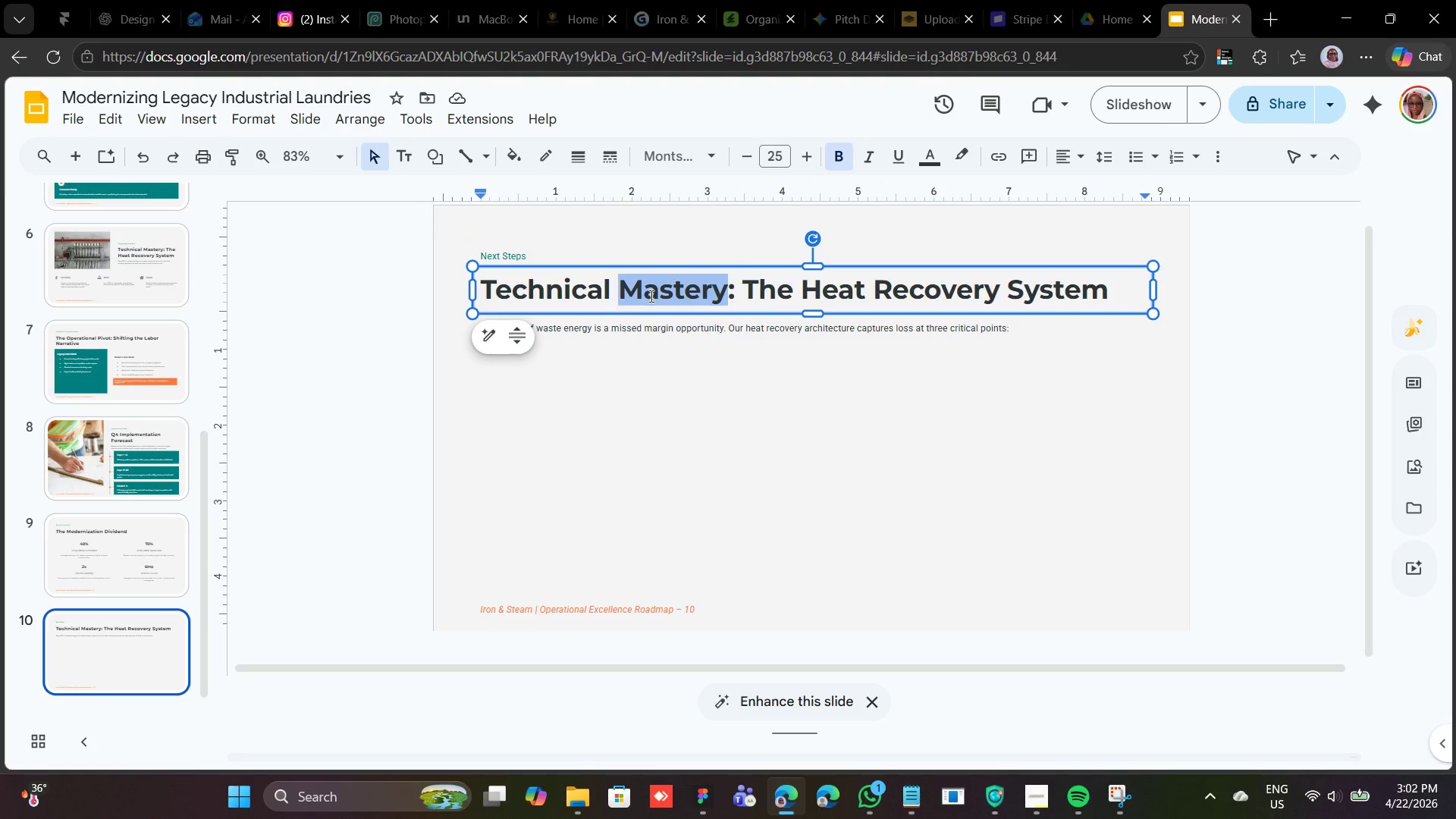 
triple_click([650, 296])
 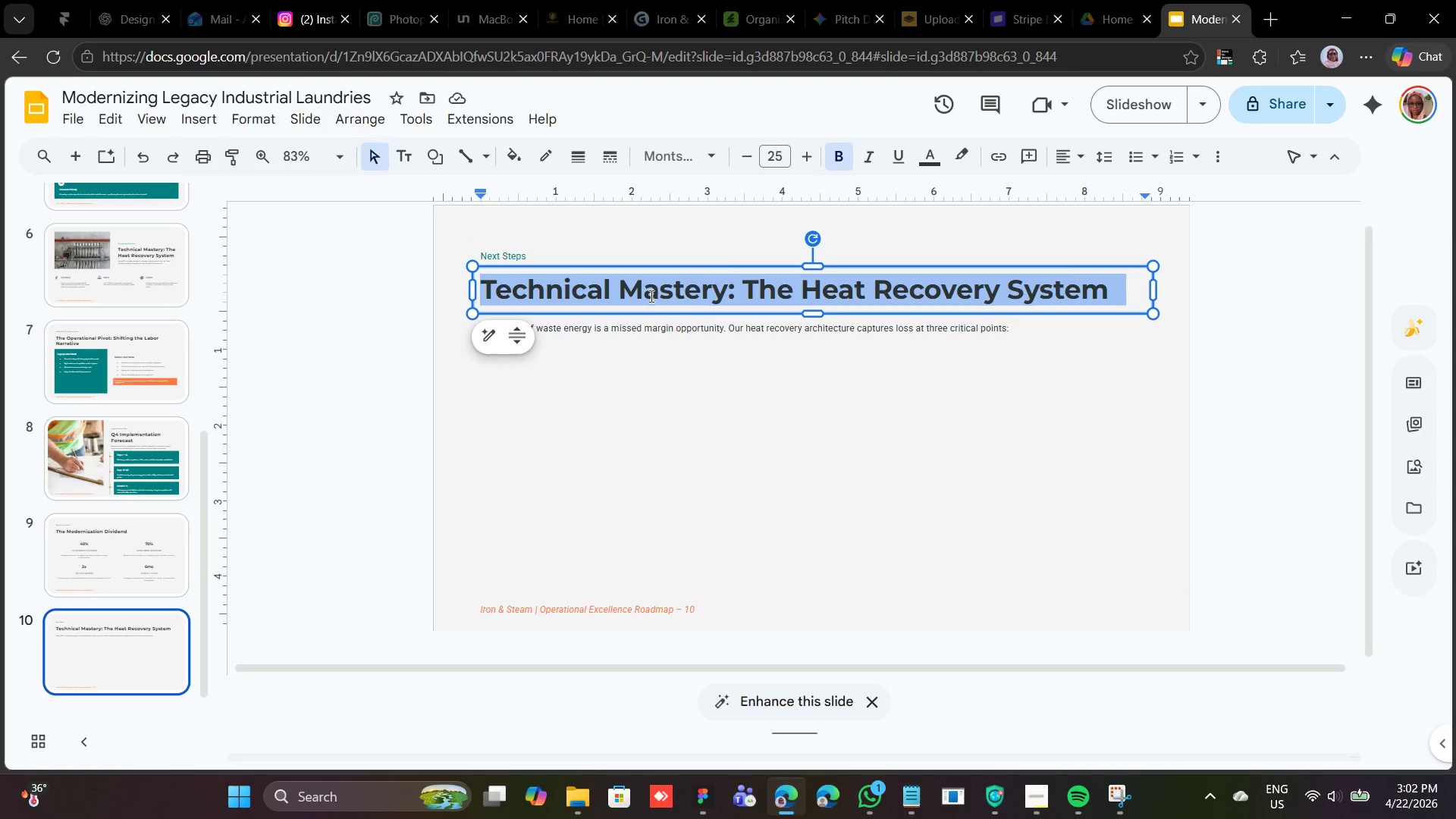 
double_click([650, 296])
 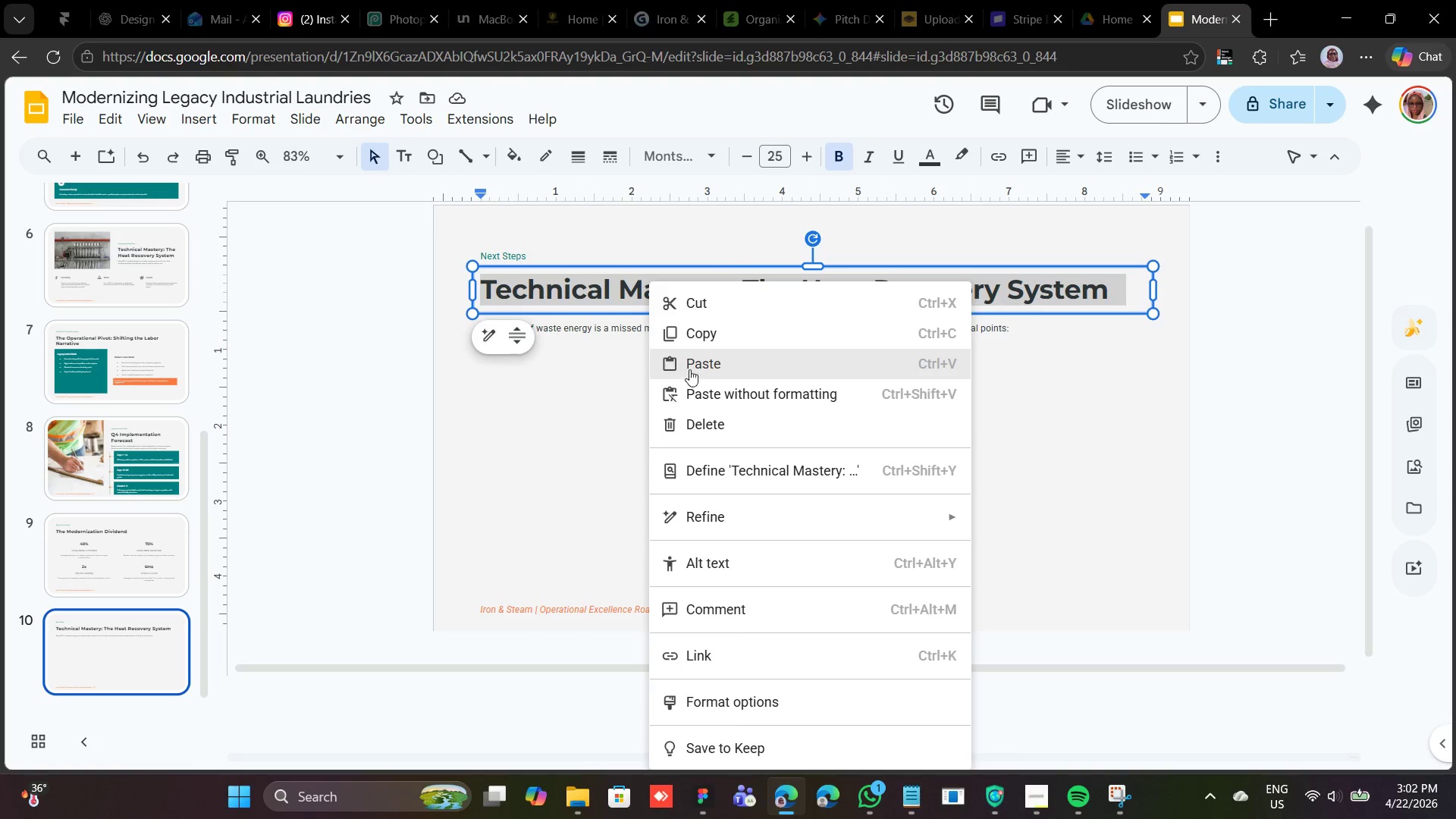 
left_click([696, 367])
 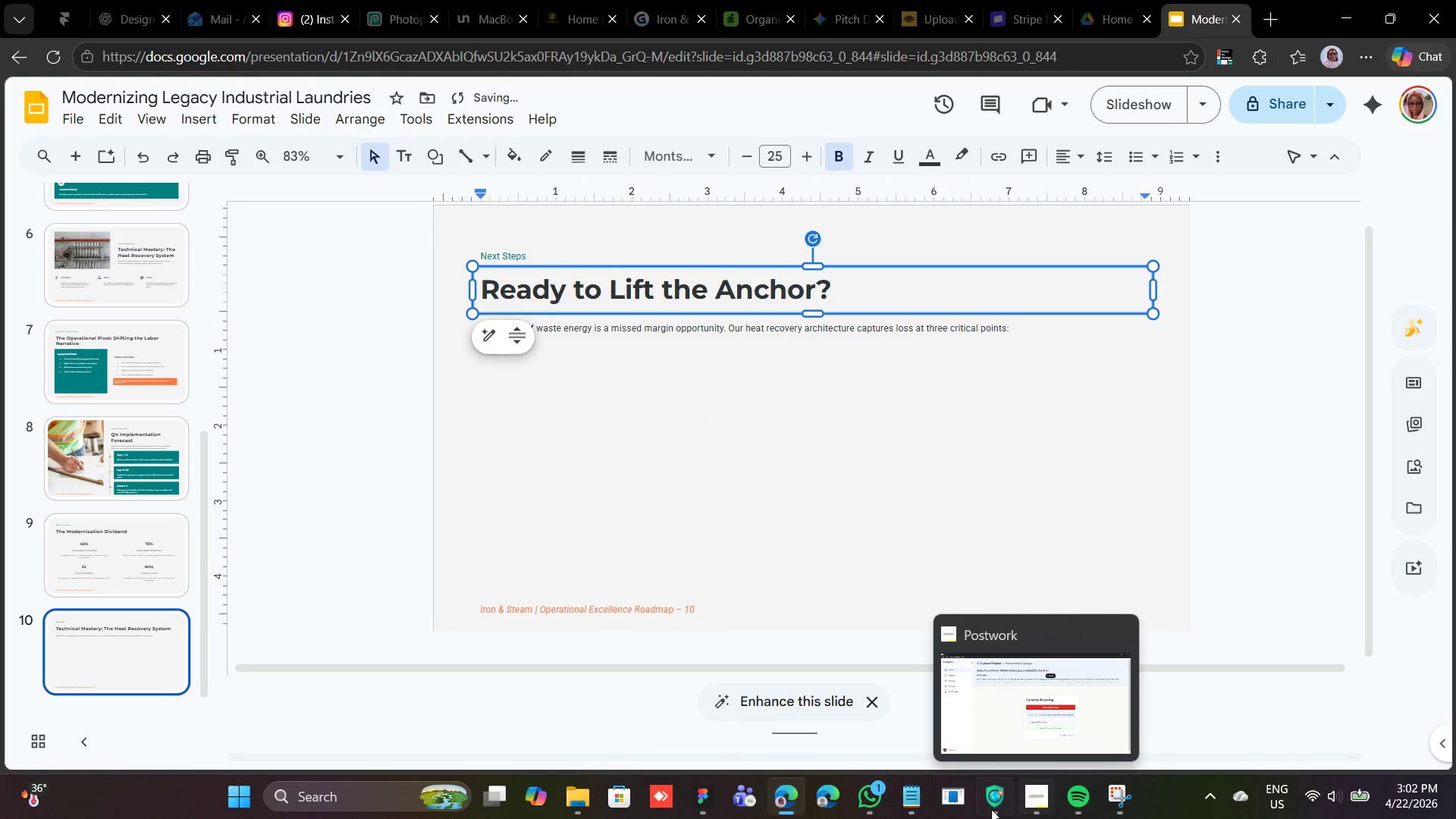 
left_click([913, 806])
 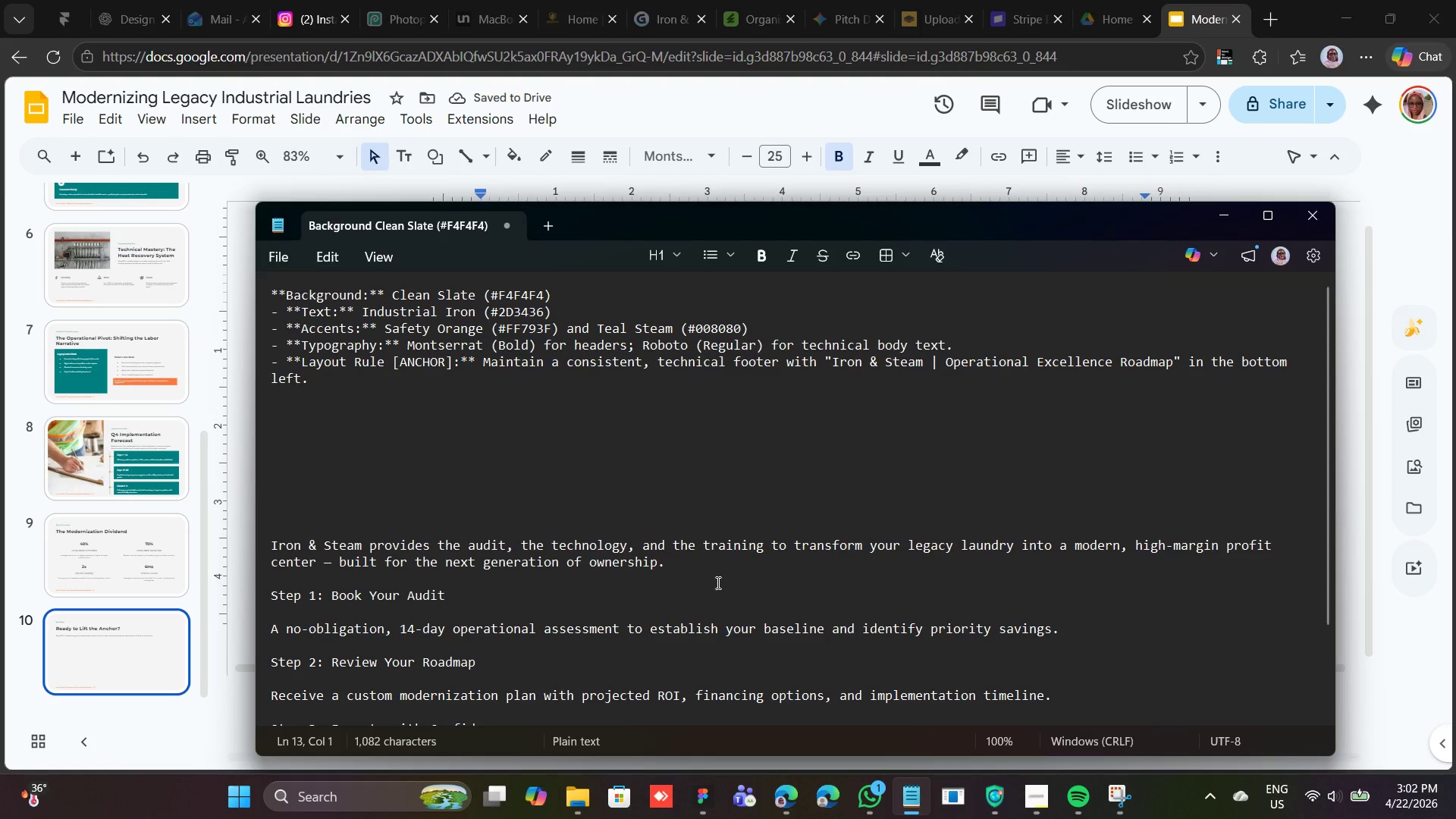 
left_click_drag(start_coordinate=[667, 564], to_coordinate=[286, 539])
 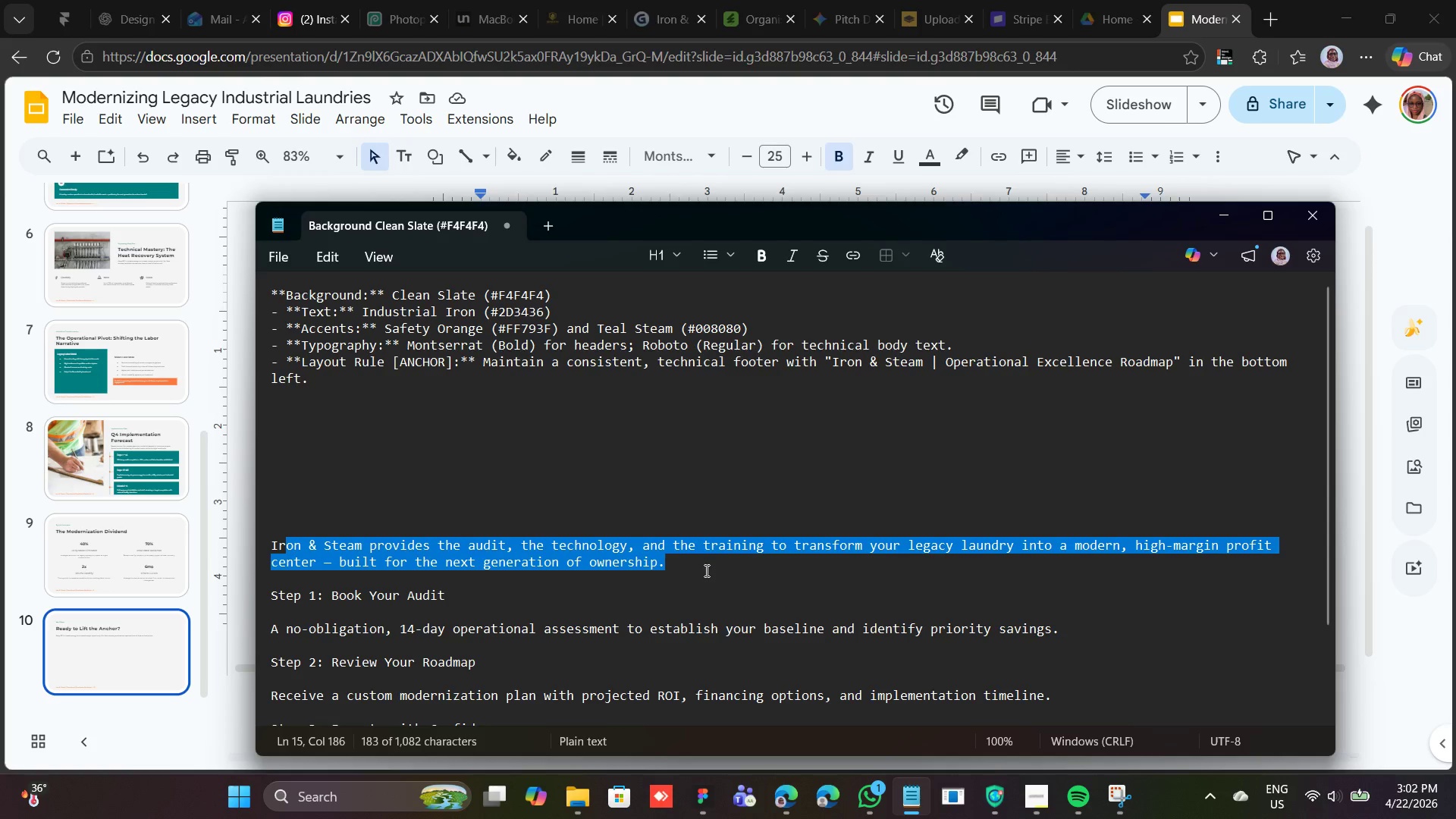 
left_click([669, 560])
 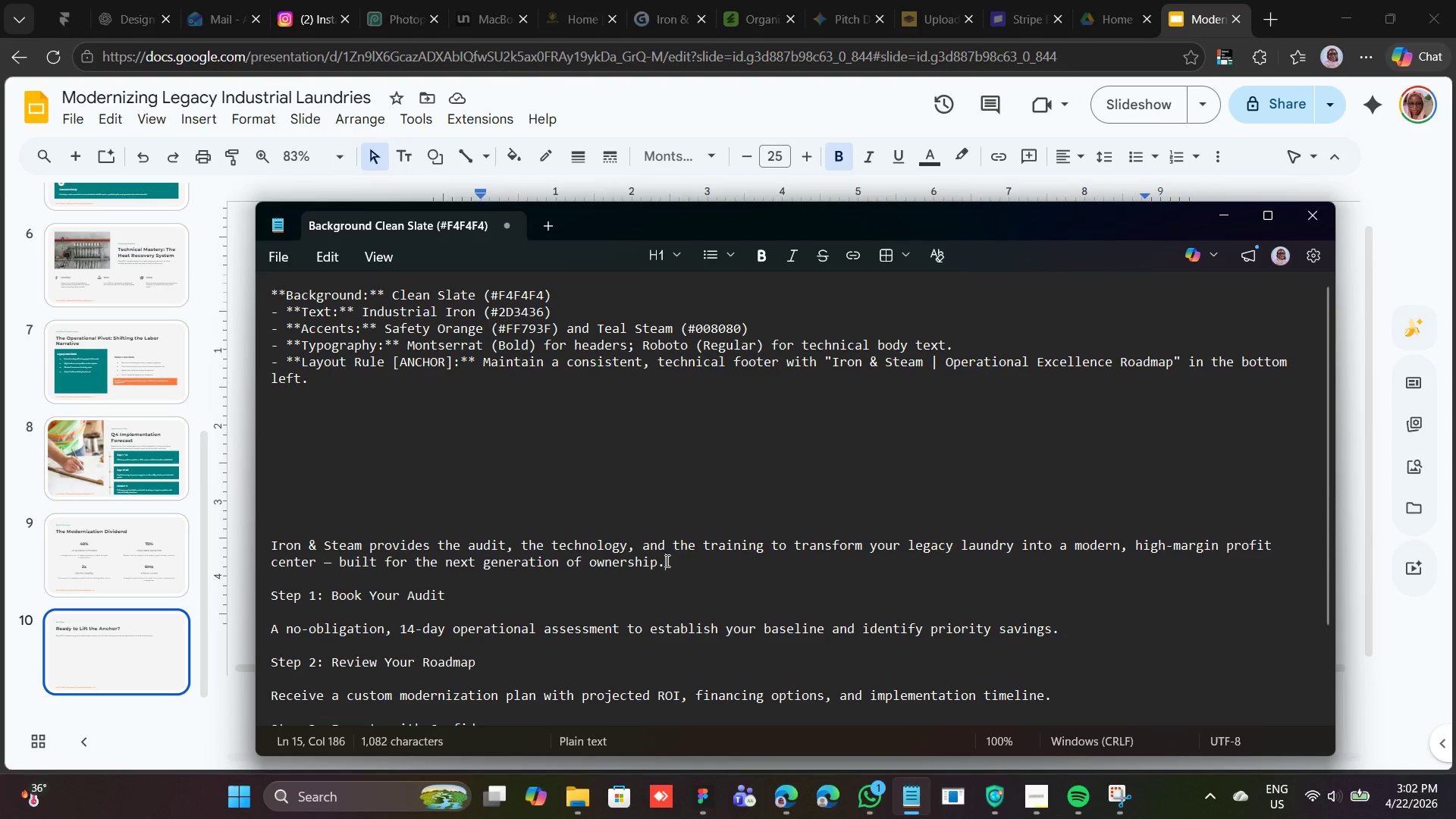 
left_click_drag(start_coordinate=[667, 560], to_coordinate=[266, 539])
 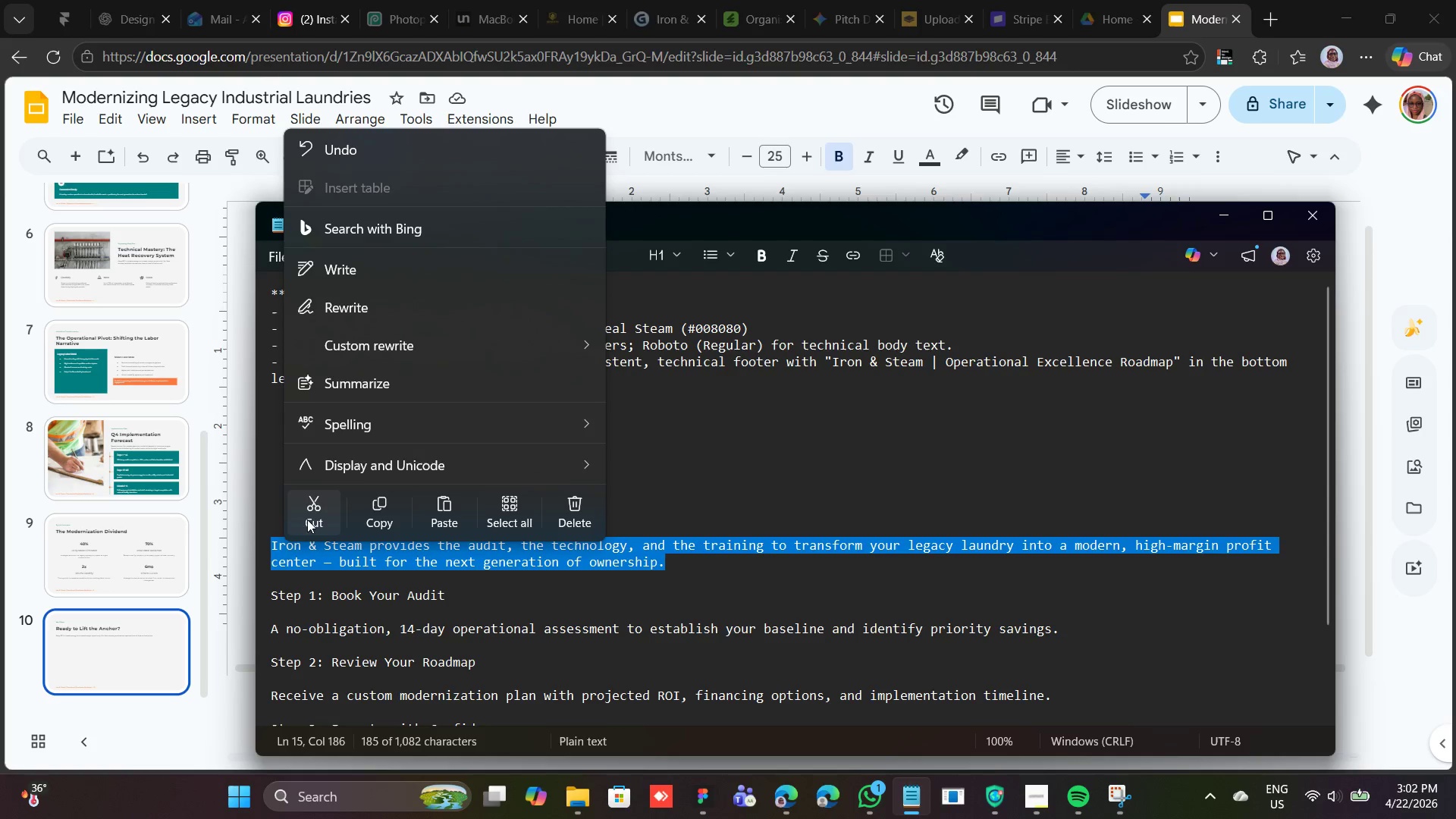 
left_click([314, 504])
 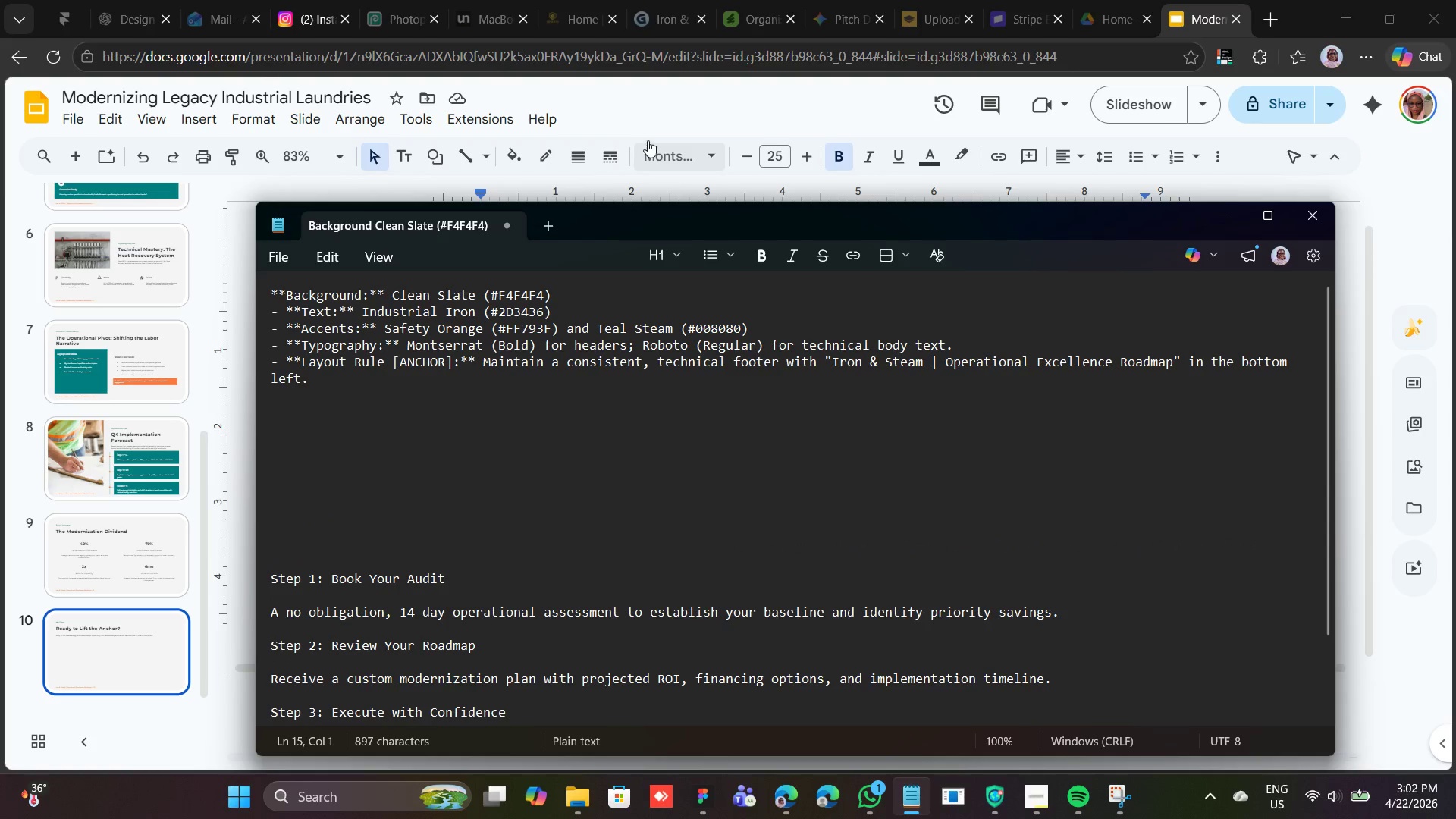 
left_click([659, 126])
 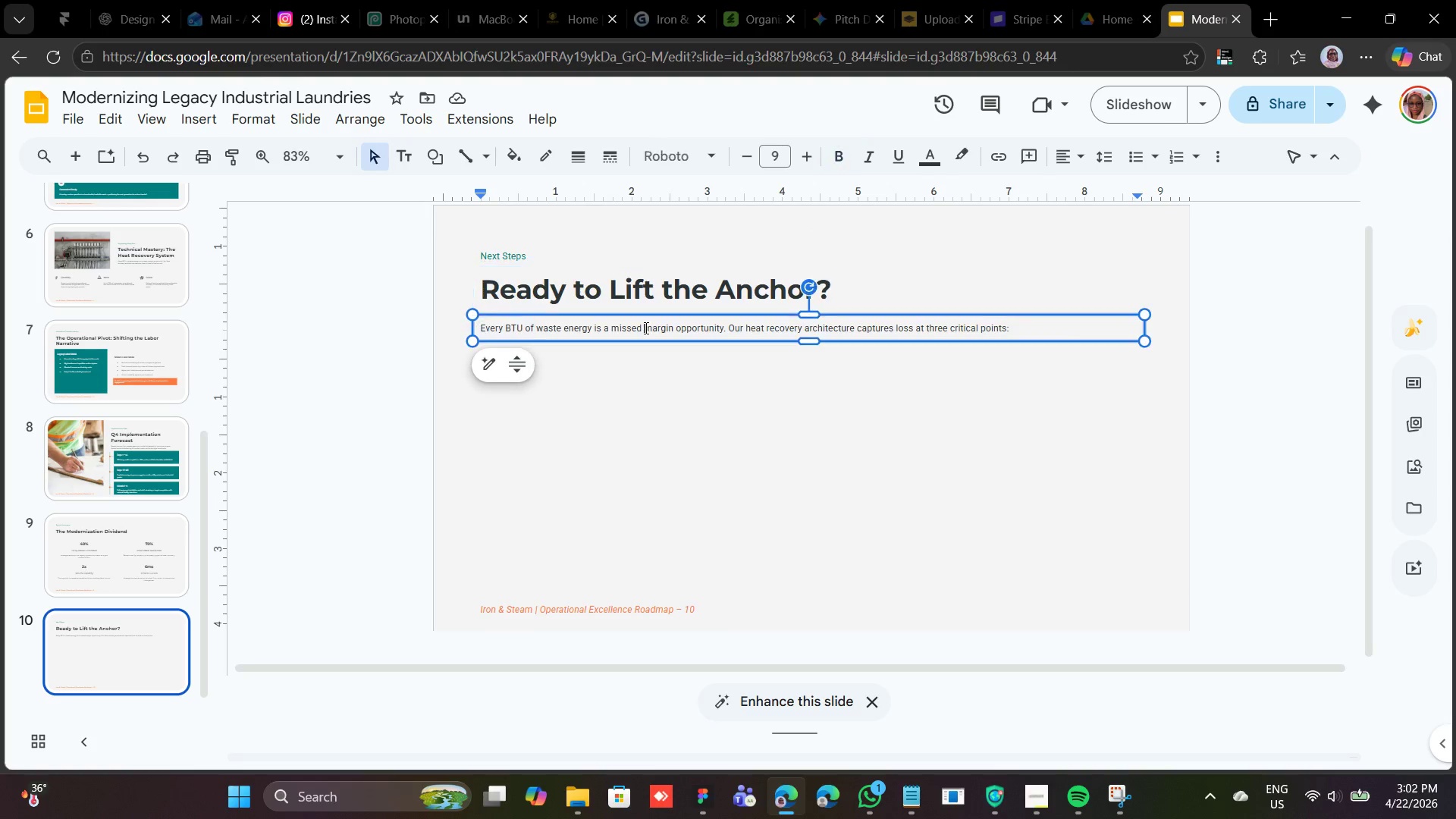 
double_click([645, 328])
 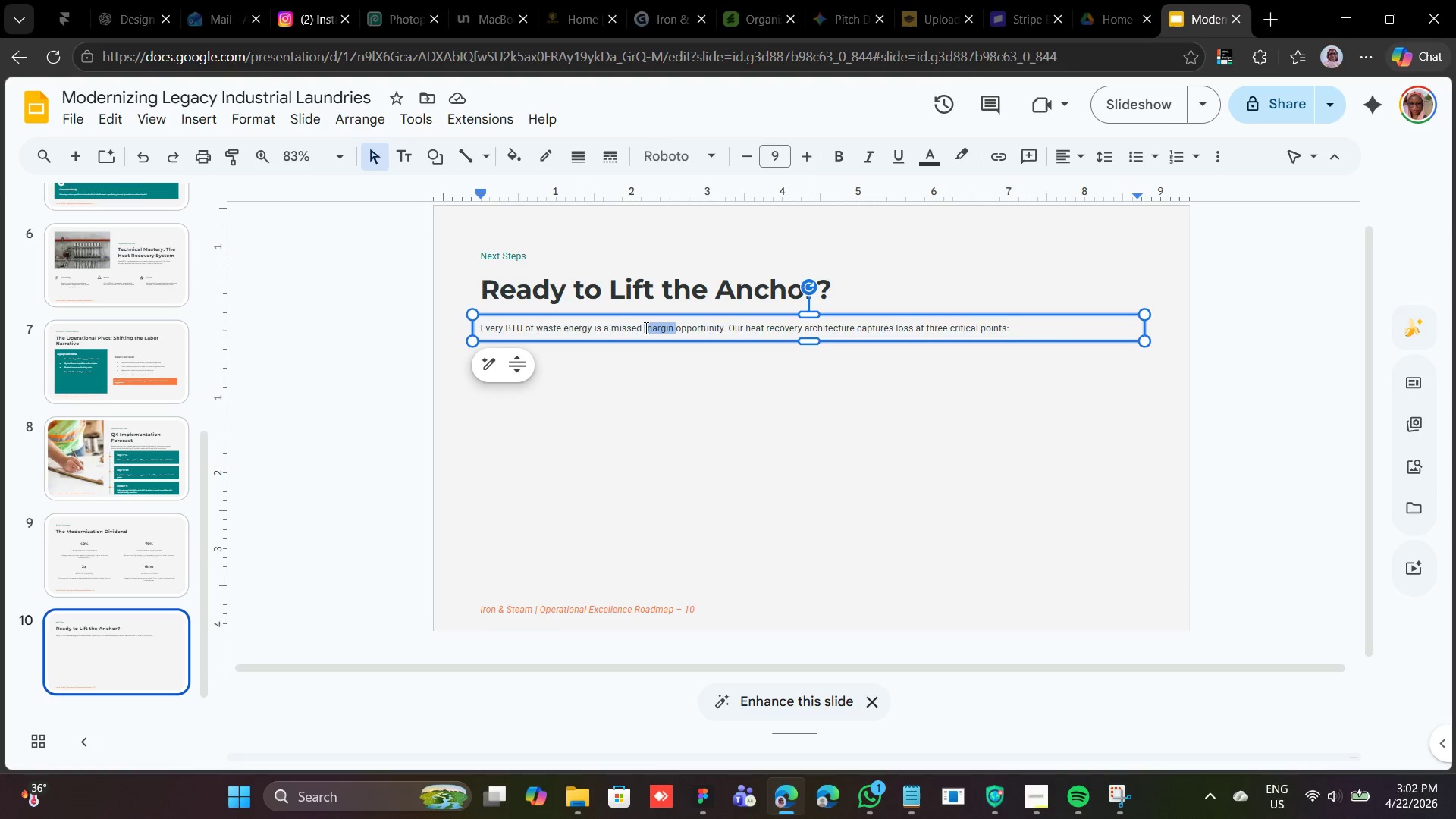 
triple_click([645, 328])
 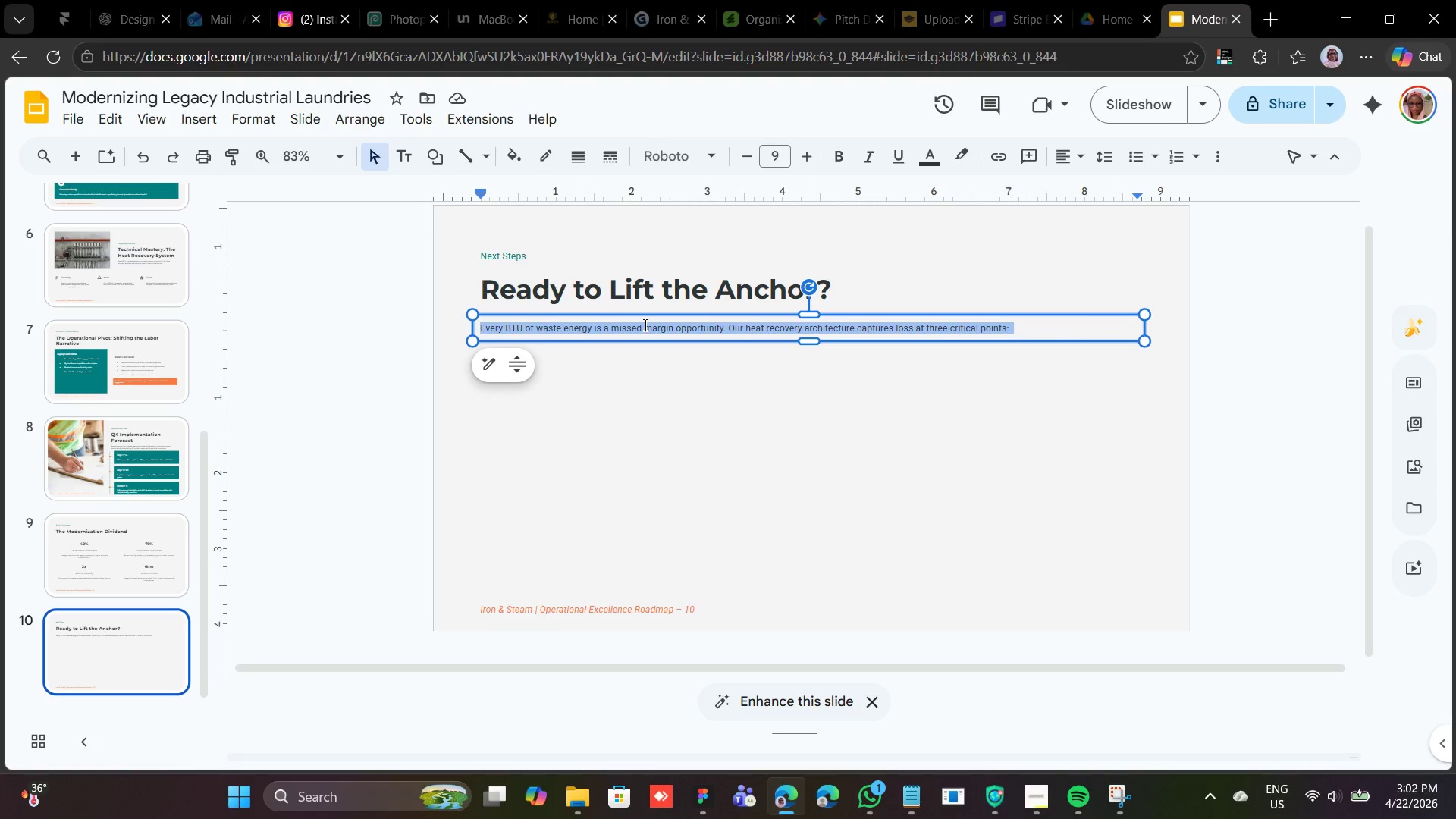 
right_click([644, 325])
 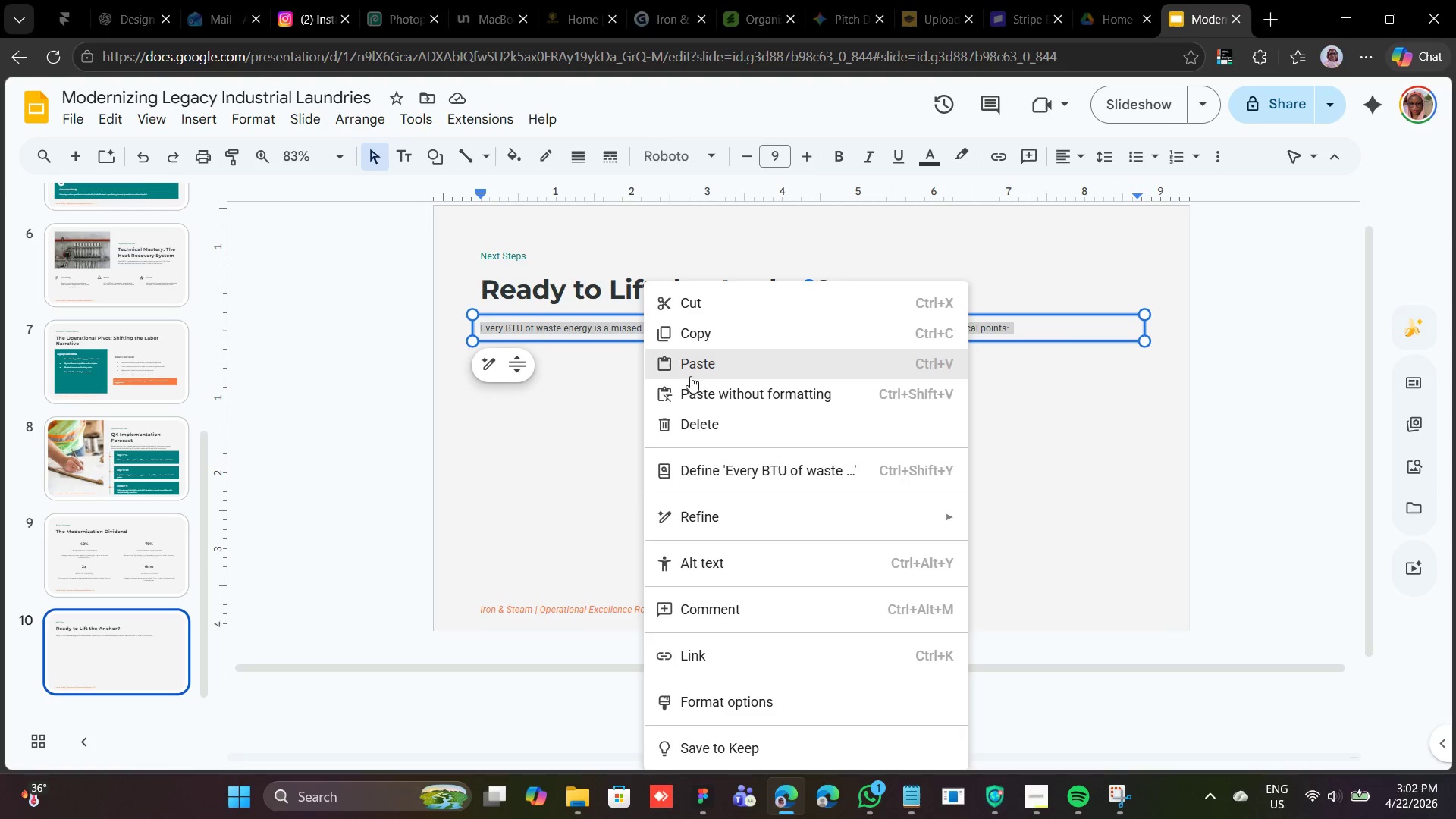 
left_click([692, 369])
 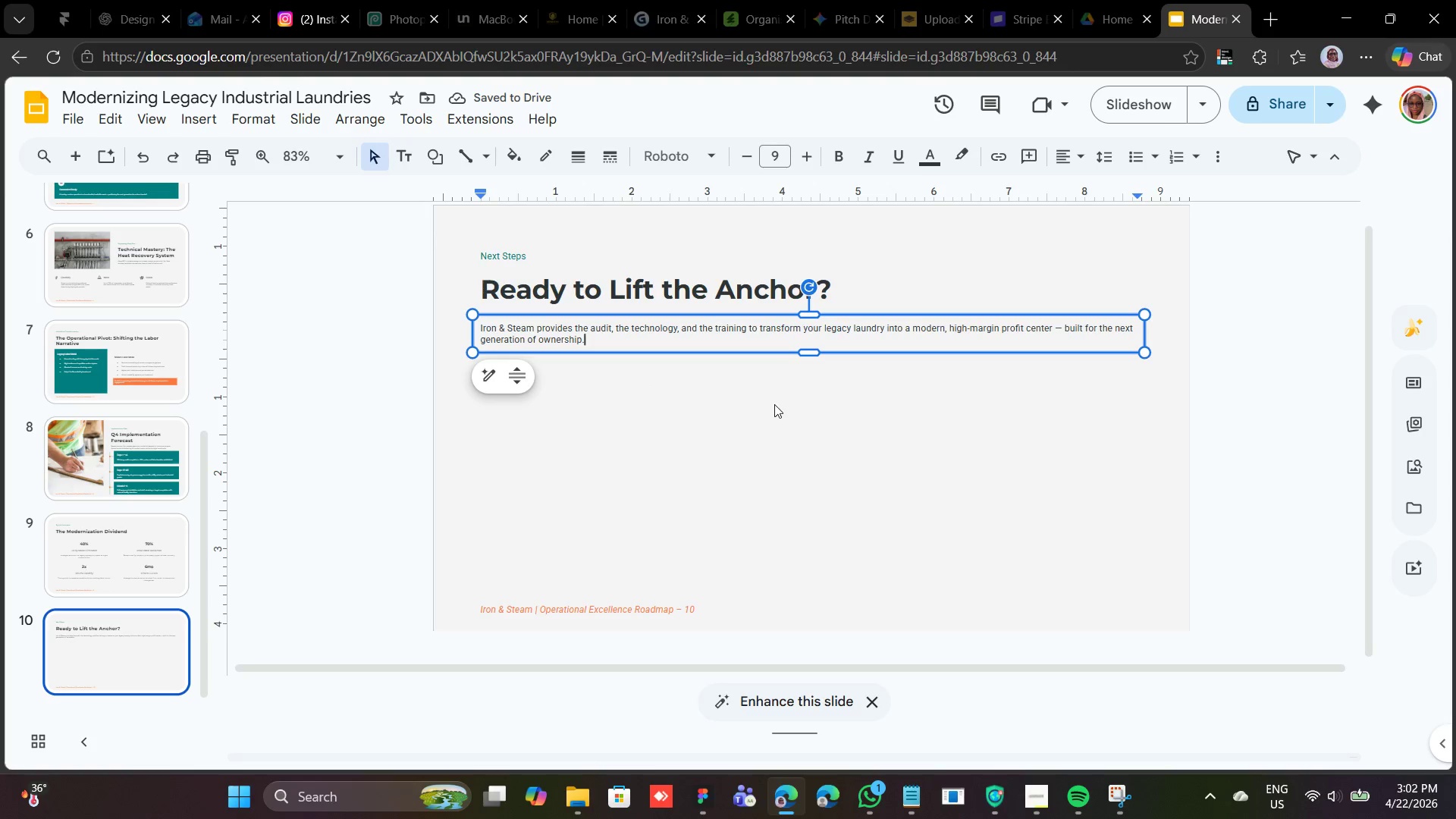 
left_click([640, 428])
 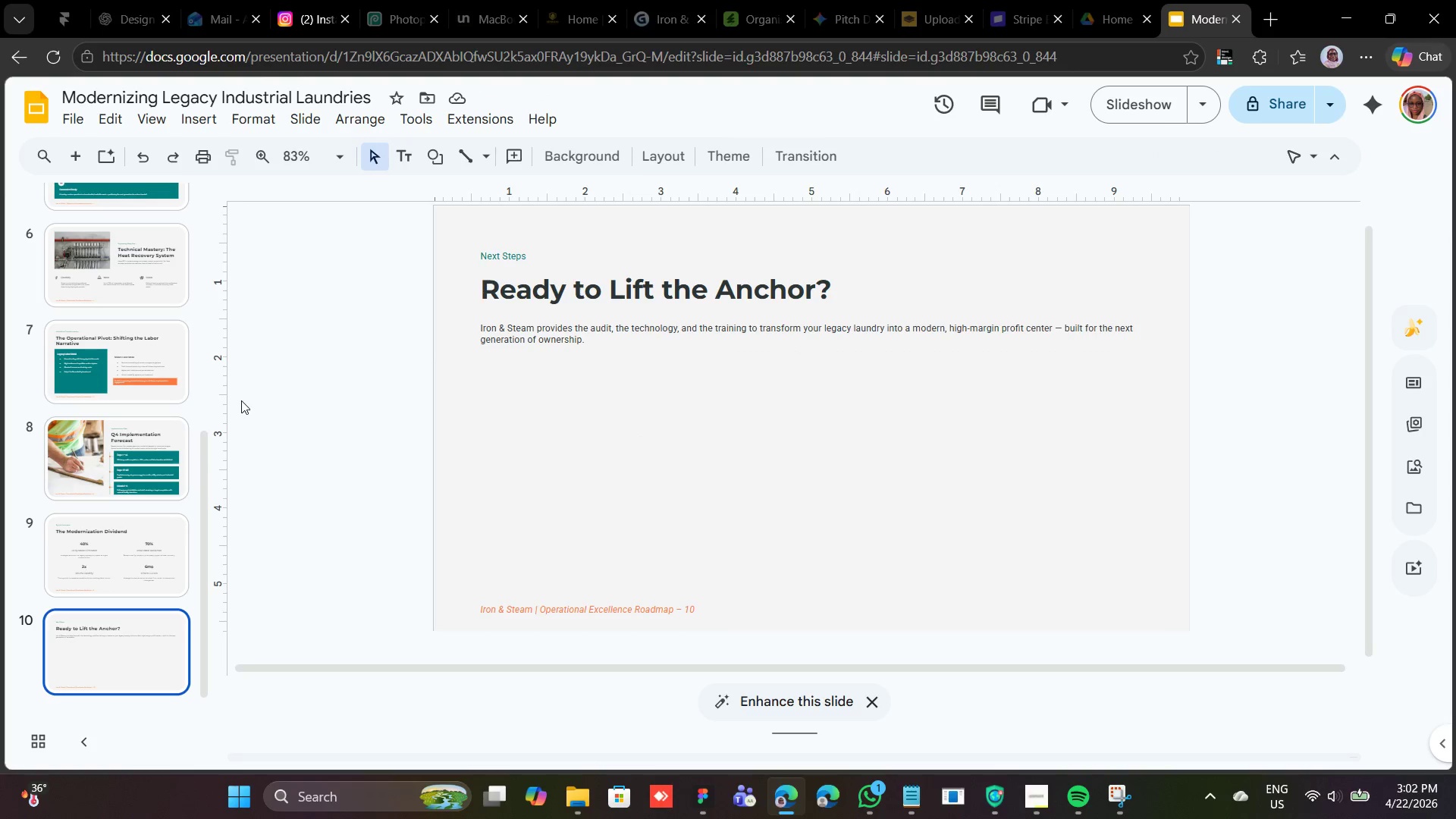 
scroll: coordinate [146, 422], scroll_direction: up, amount: 2.0
 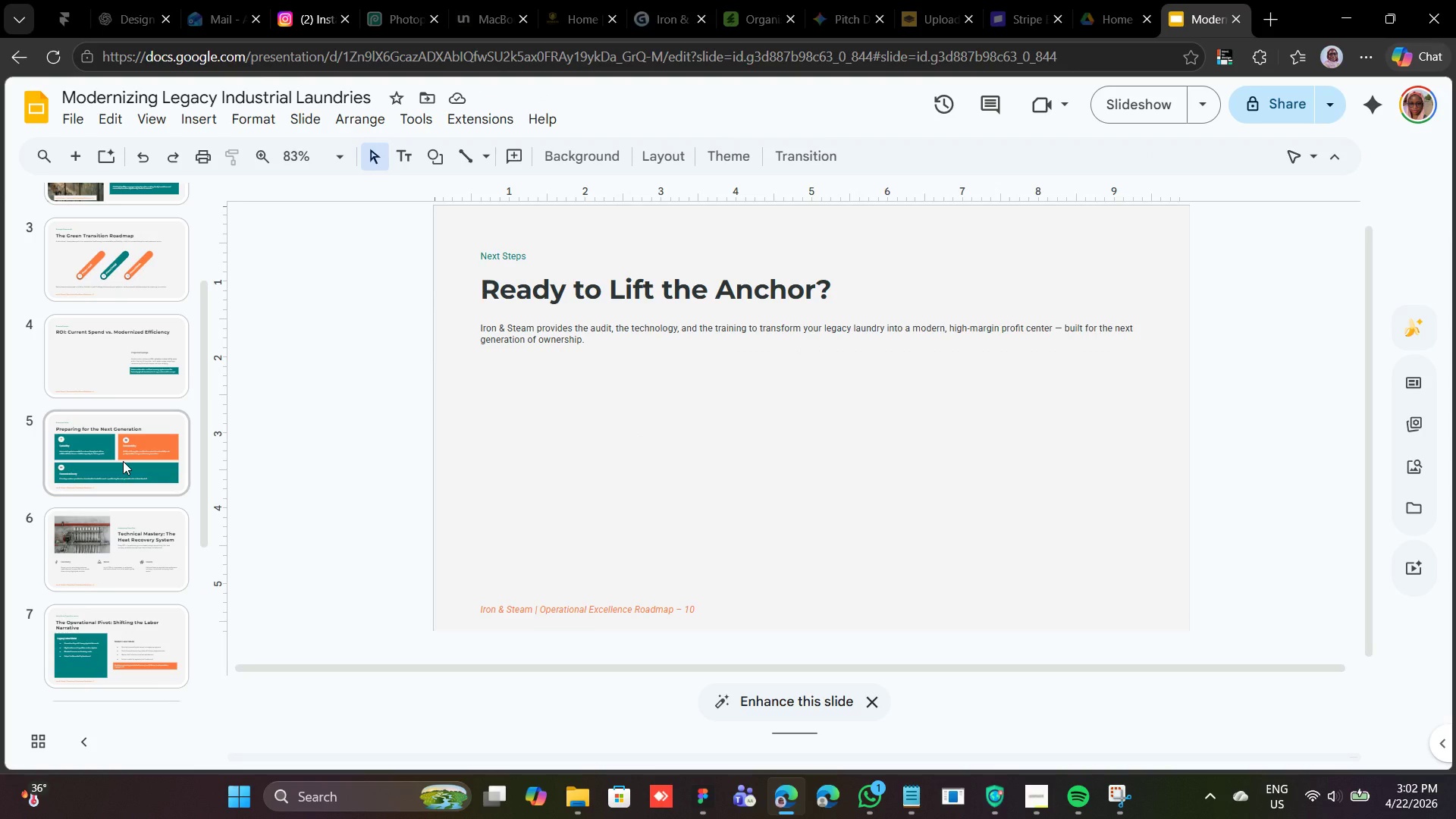 
left_click([123, 461])
 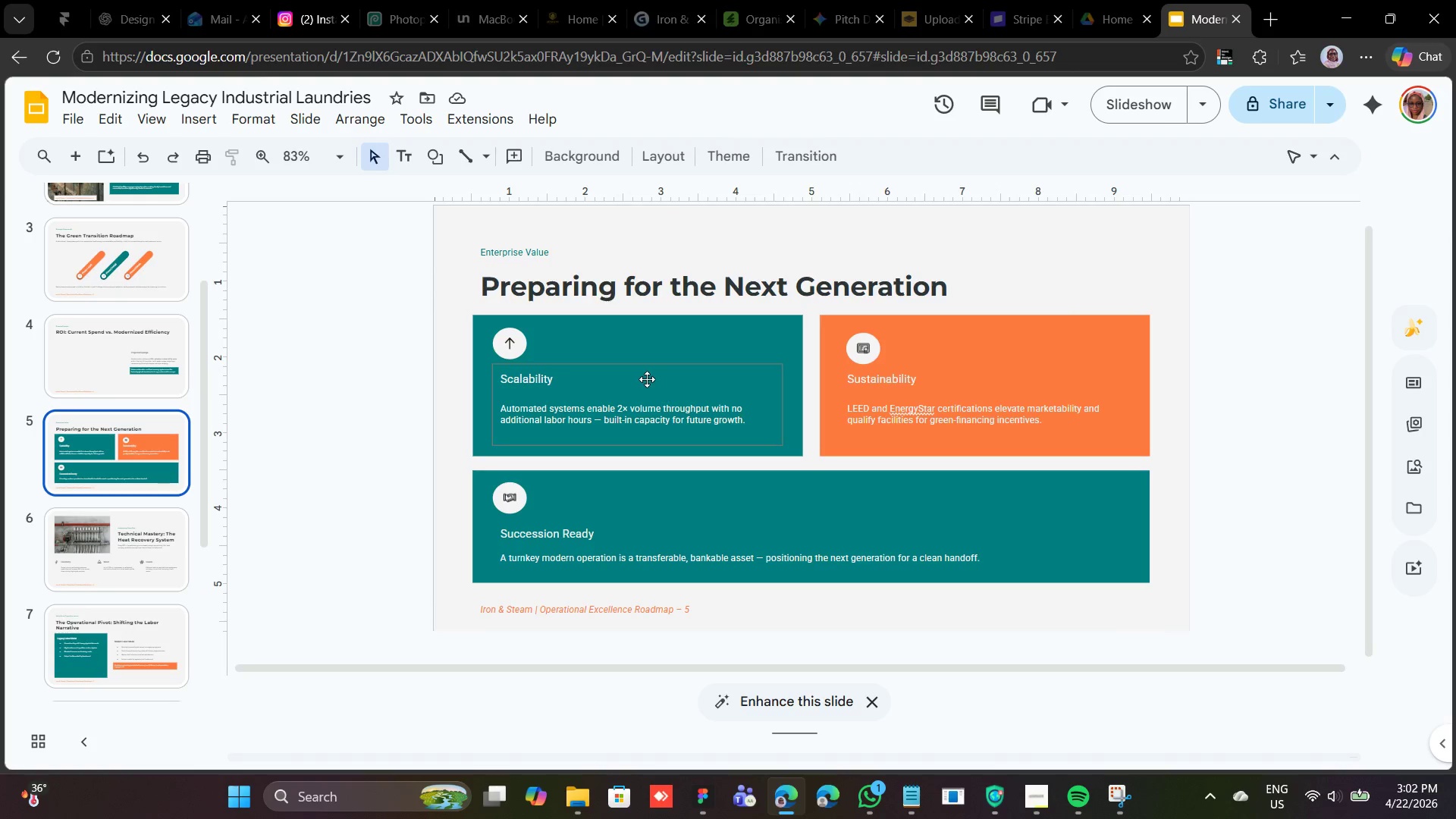 
left_click([659, 350])
 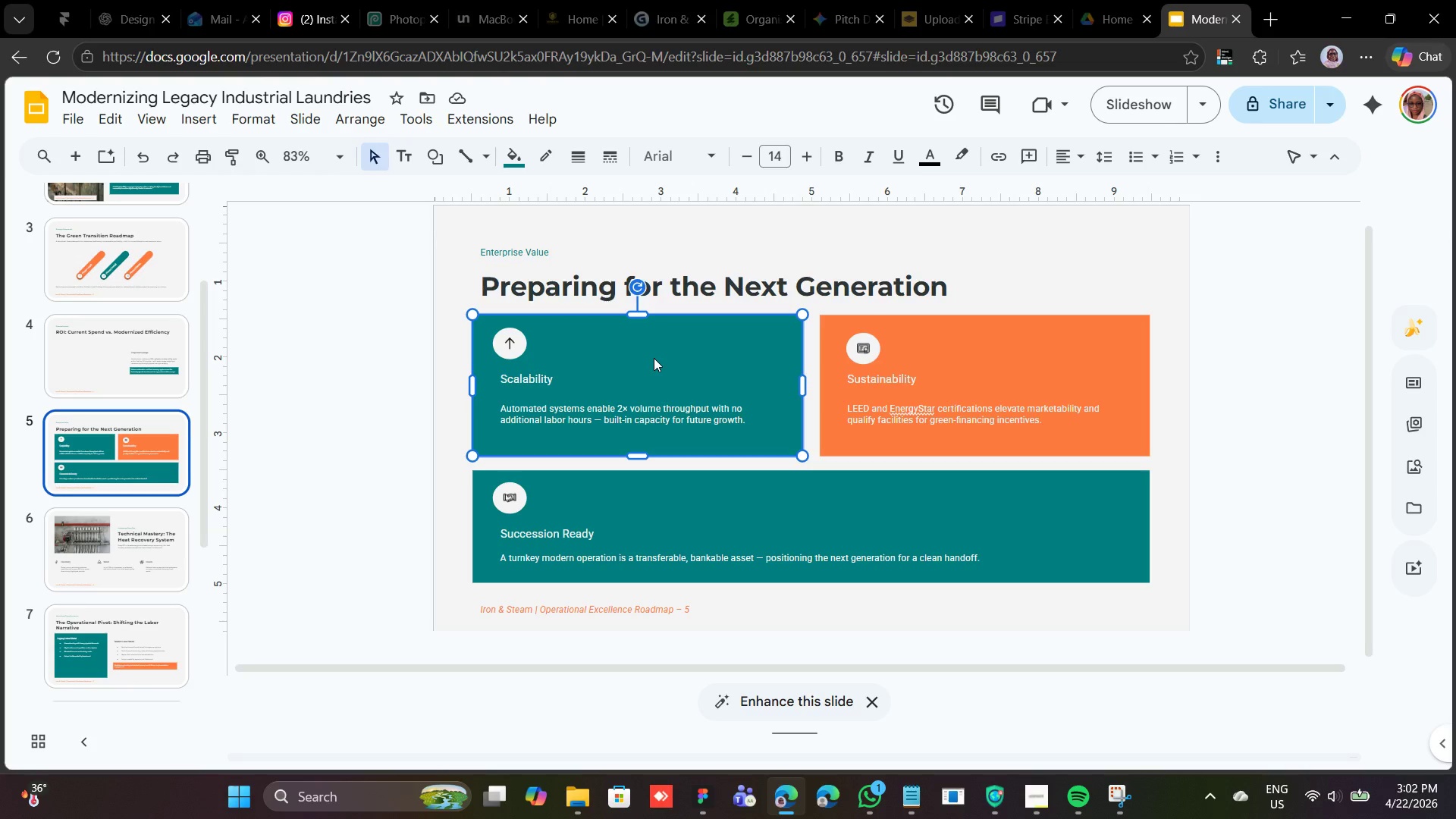 
right_click([654, 358])
 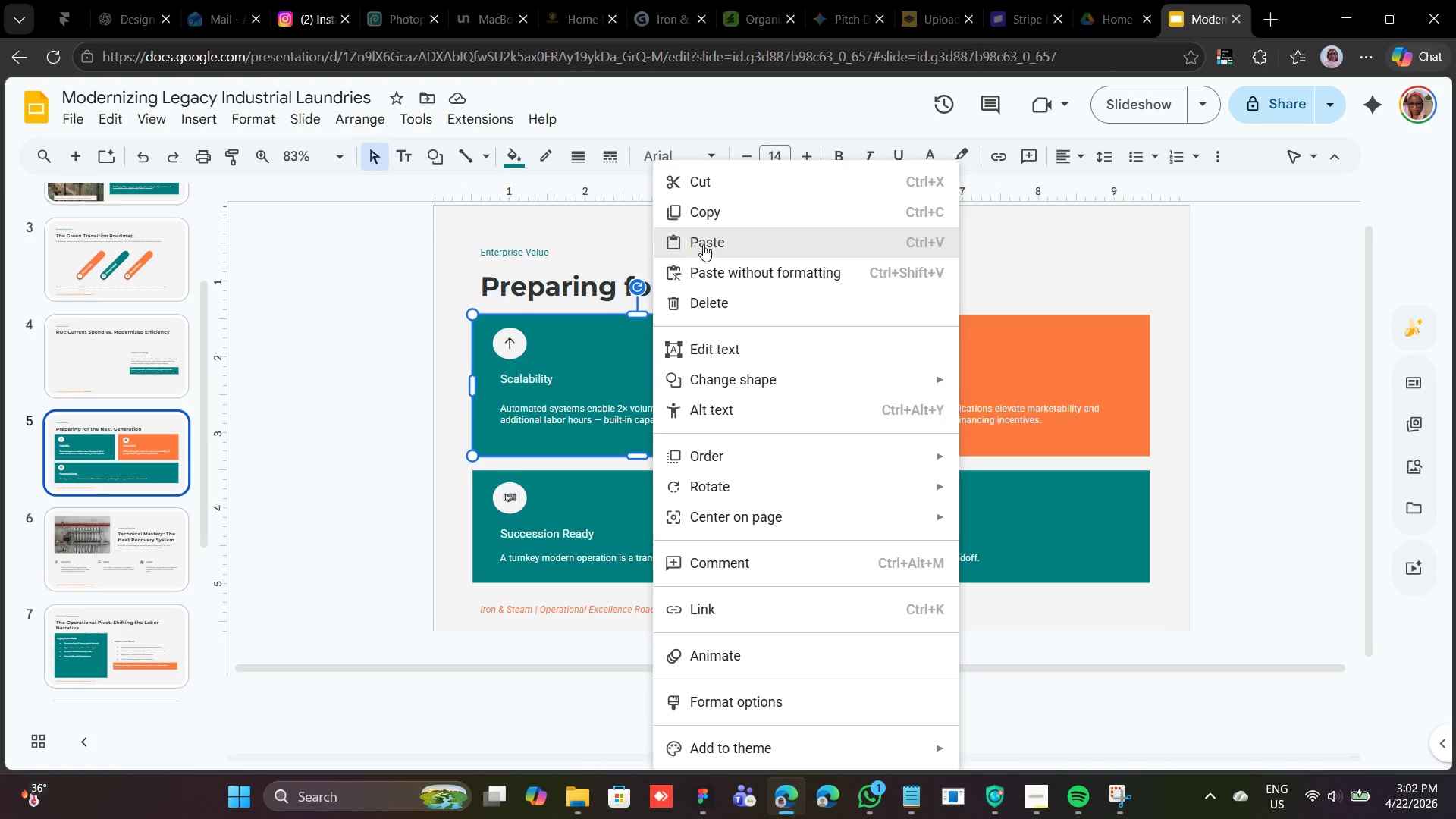 
left_click([704, 218])
 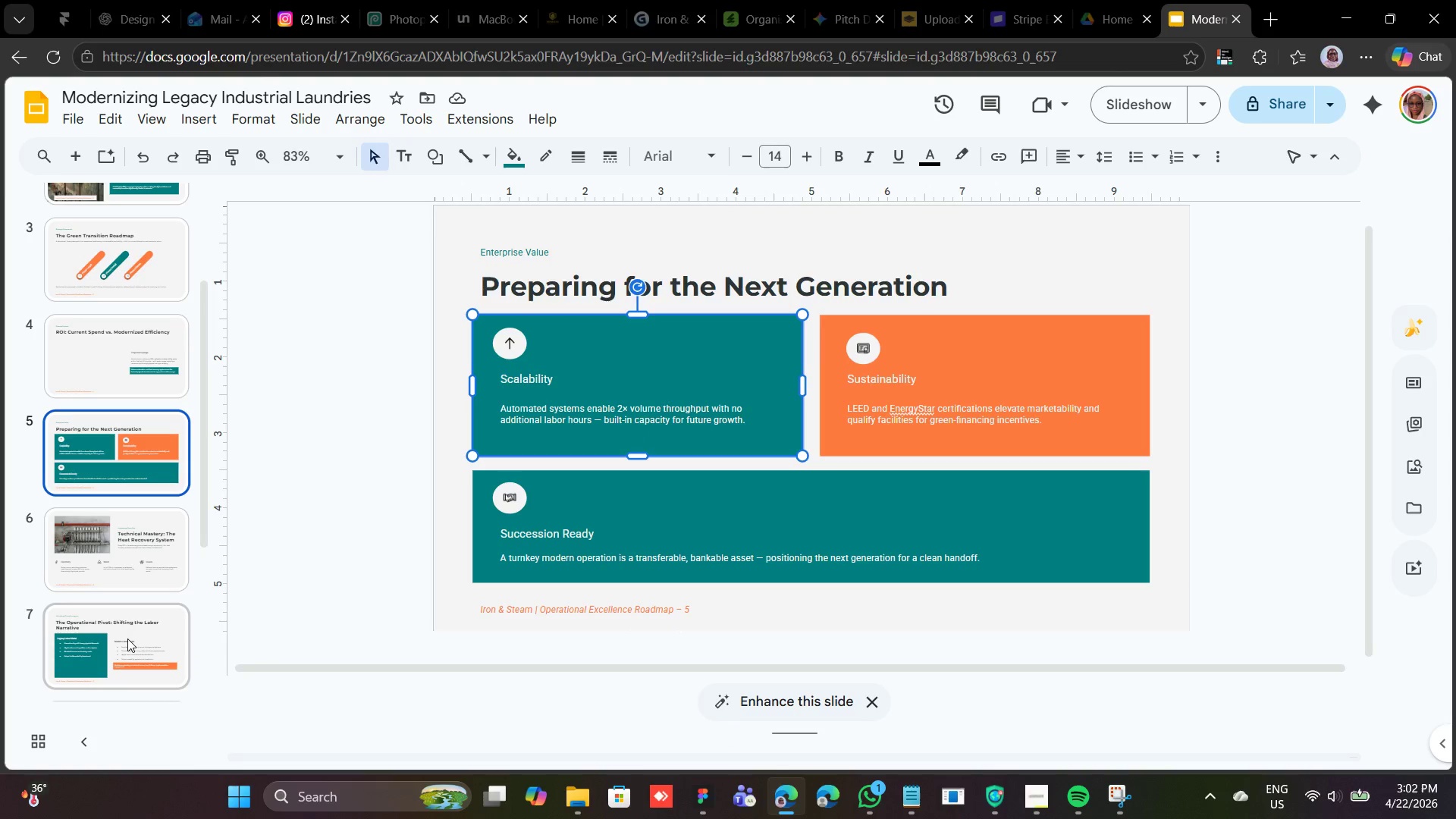 
left_click([127, 638])
 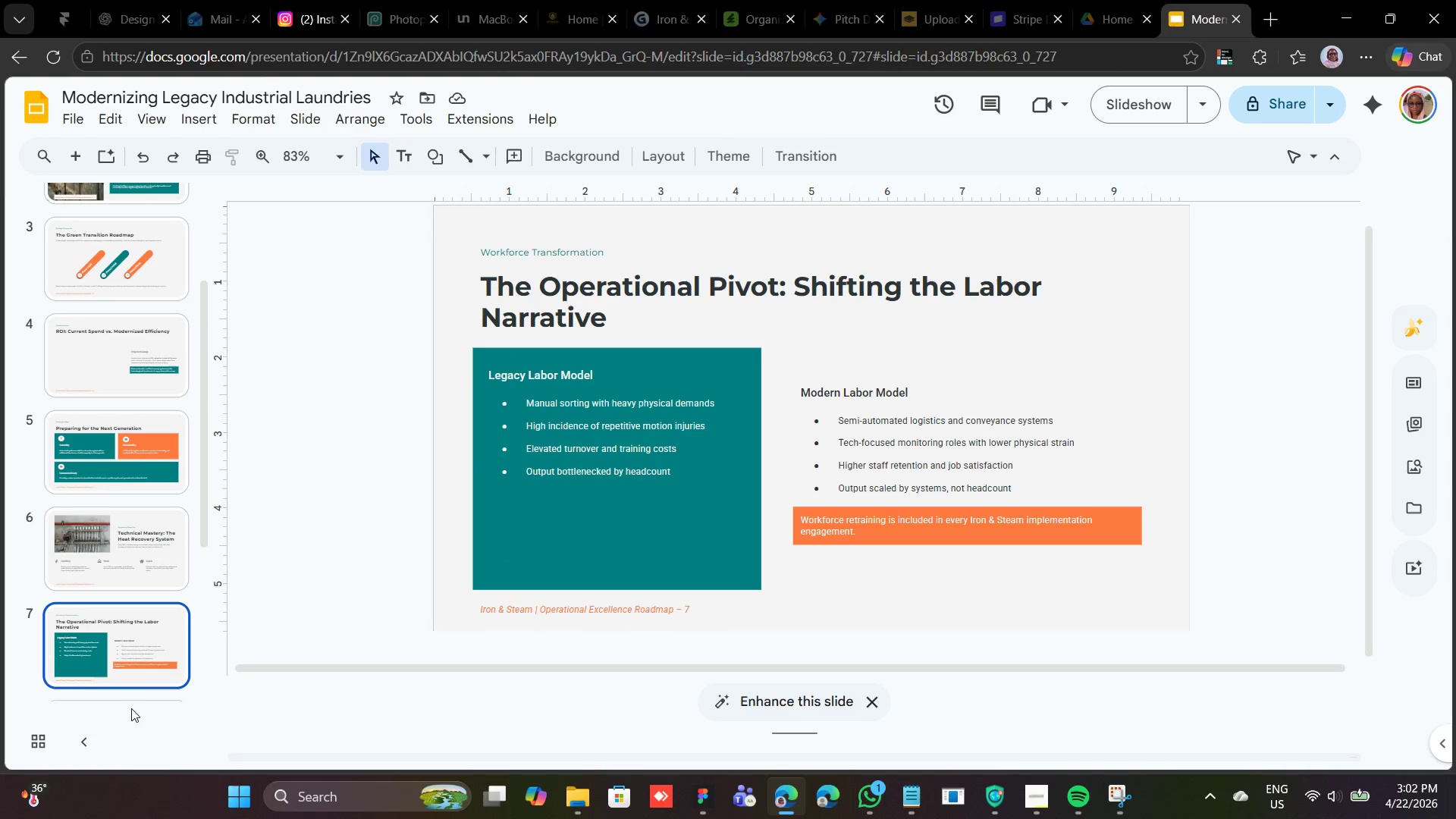 
scroll: coordinate [89, 632], scroll_direction: down, amount: 3.0
 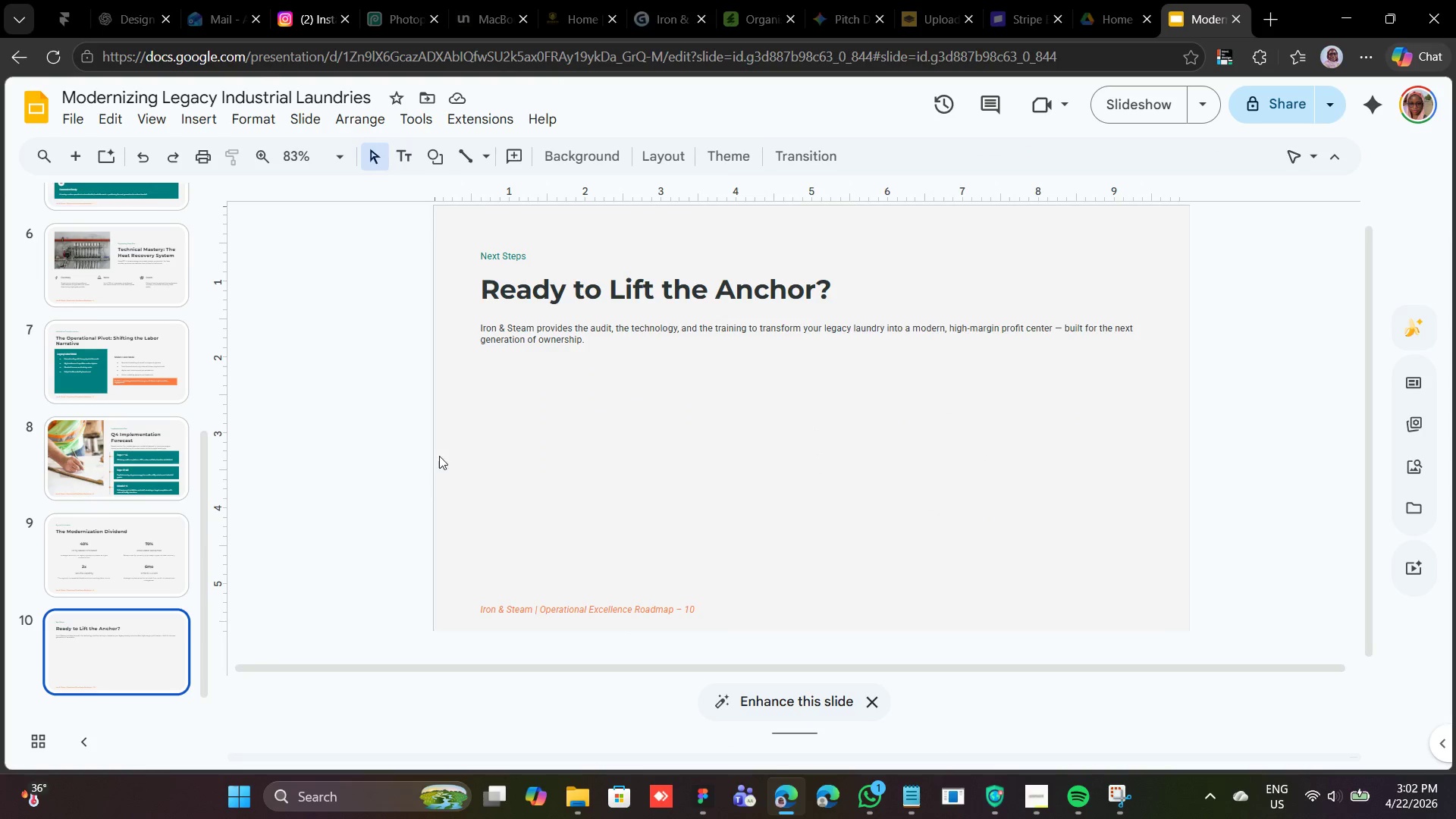 
right_click([482, 424])
 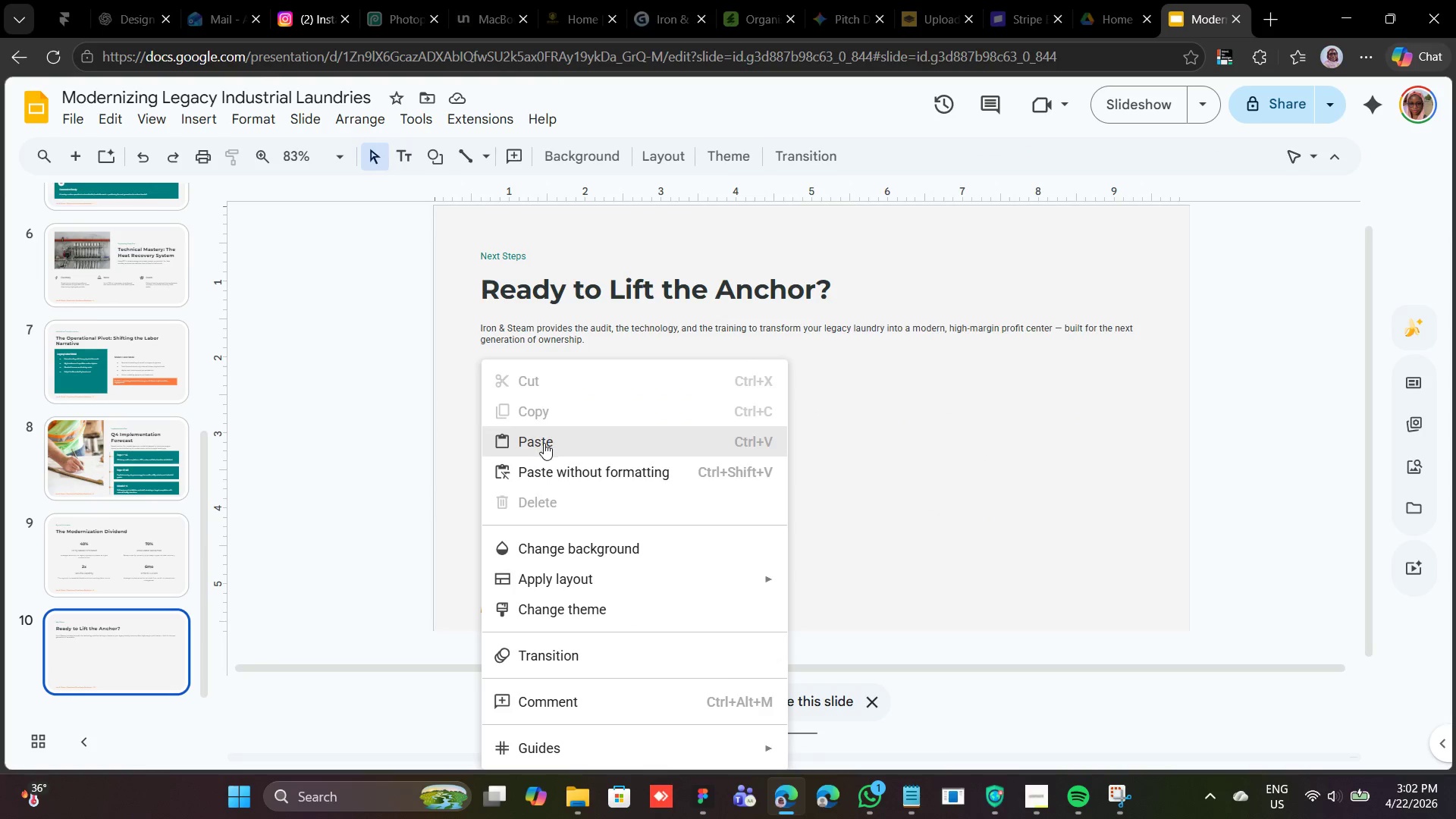 
left_click([549, 438])
 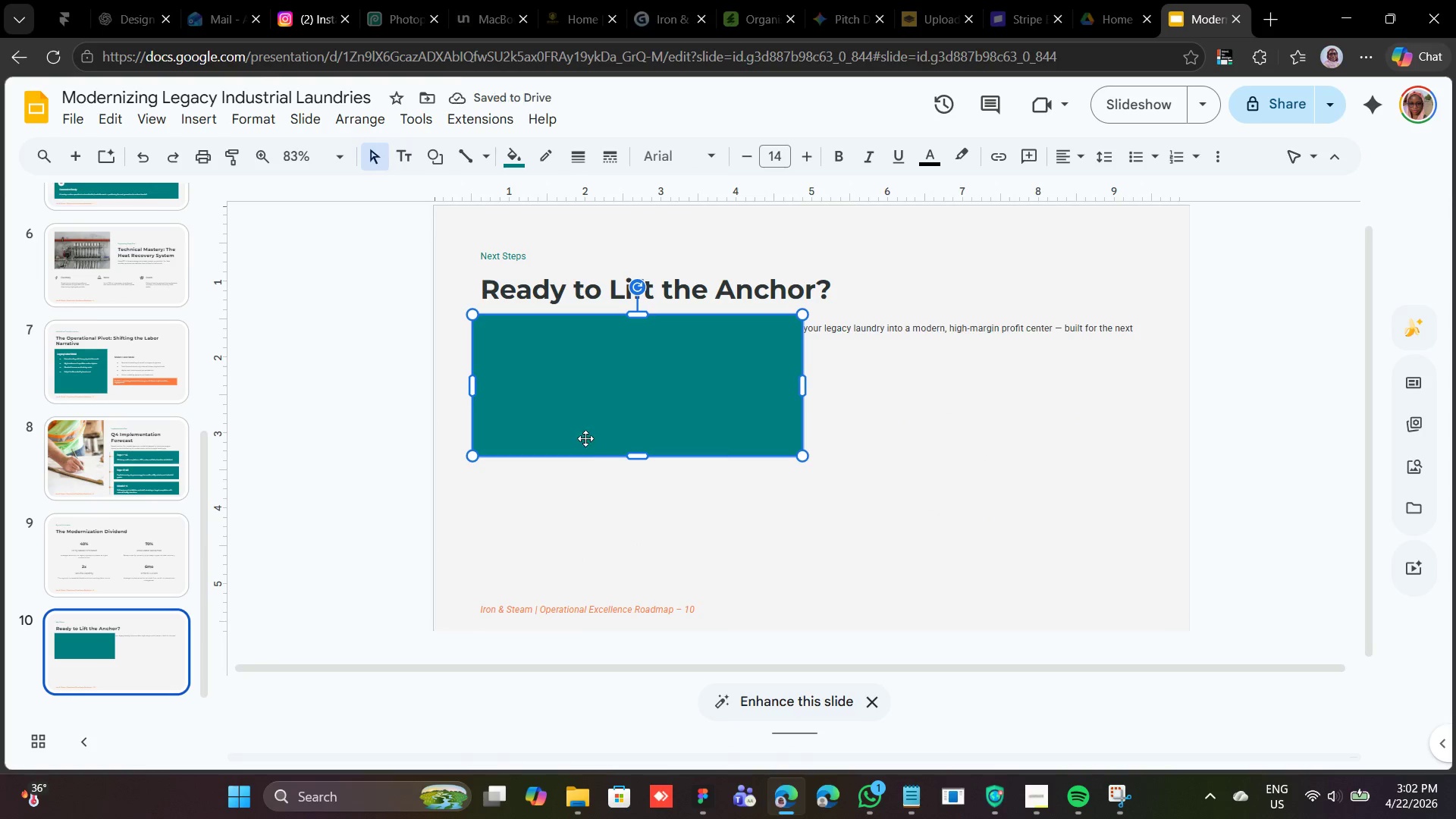 
key(Control+Z)
 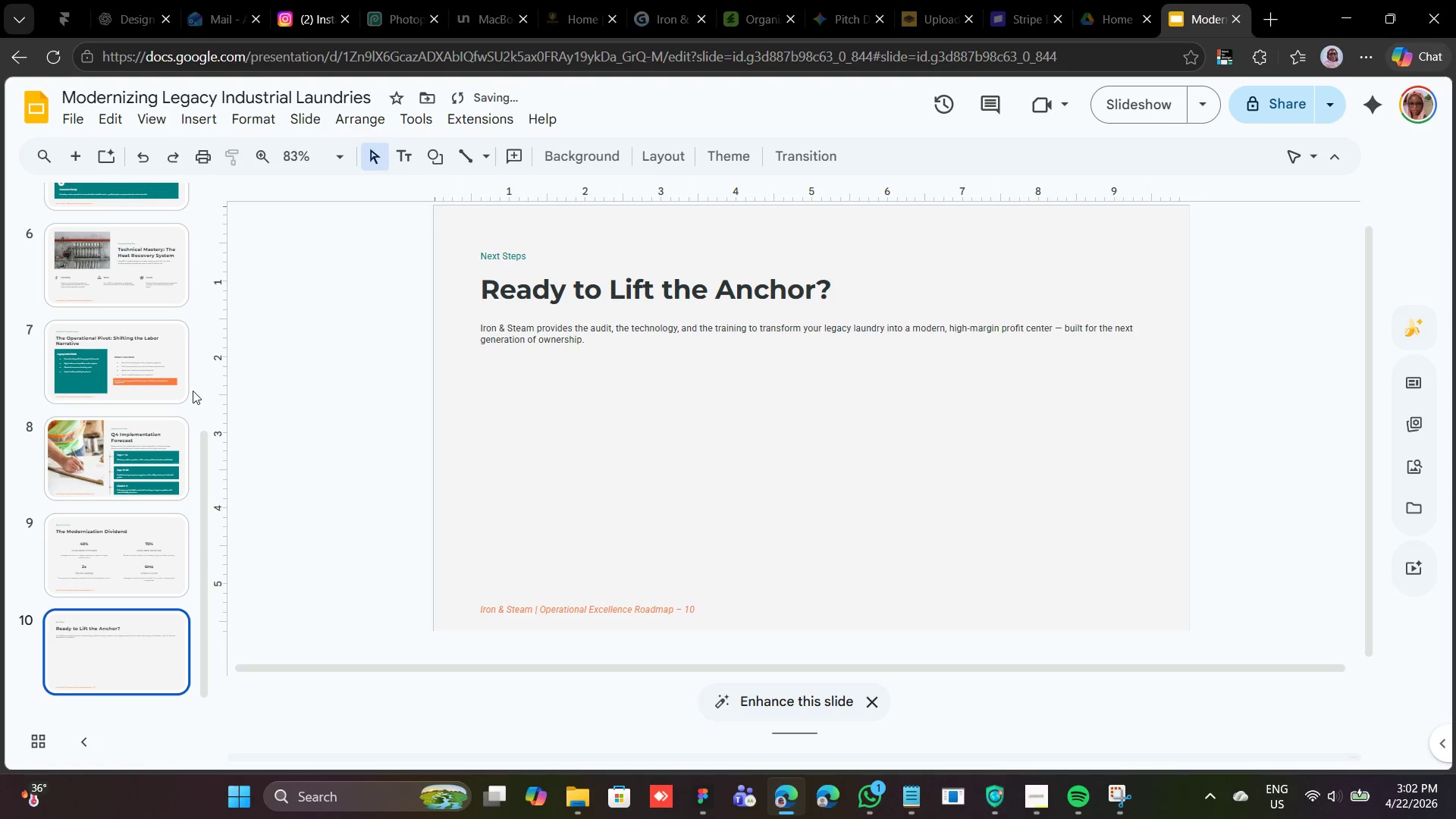 
scroll: coordinate [118, 372], scroll_direction: up, amount: 1.0
 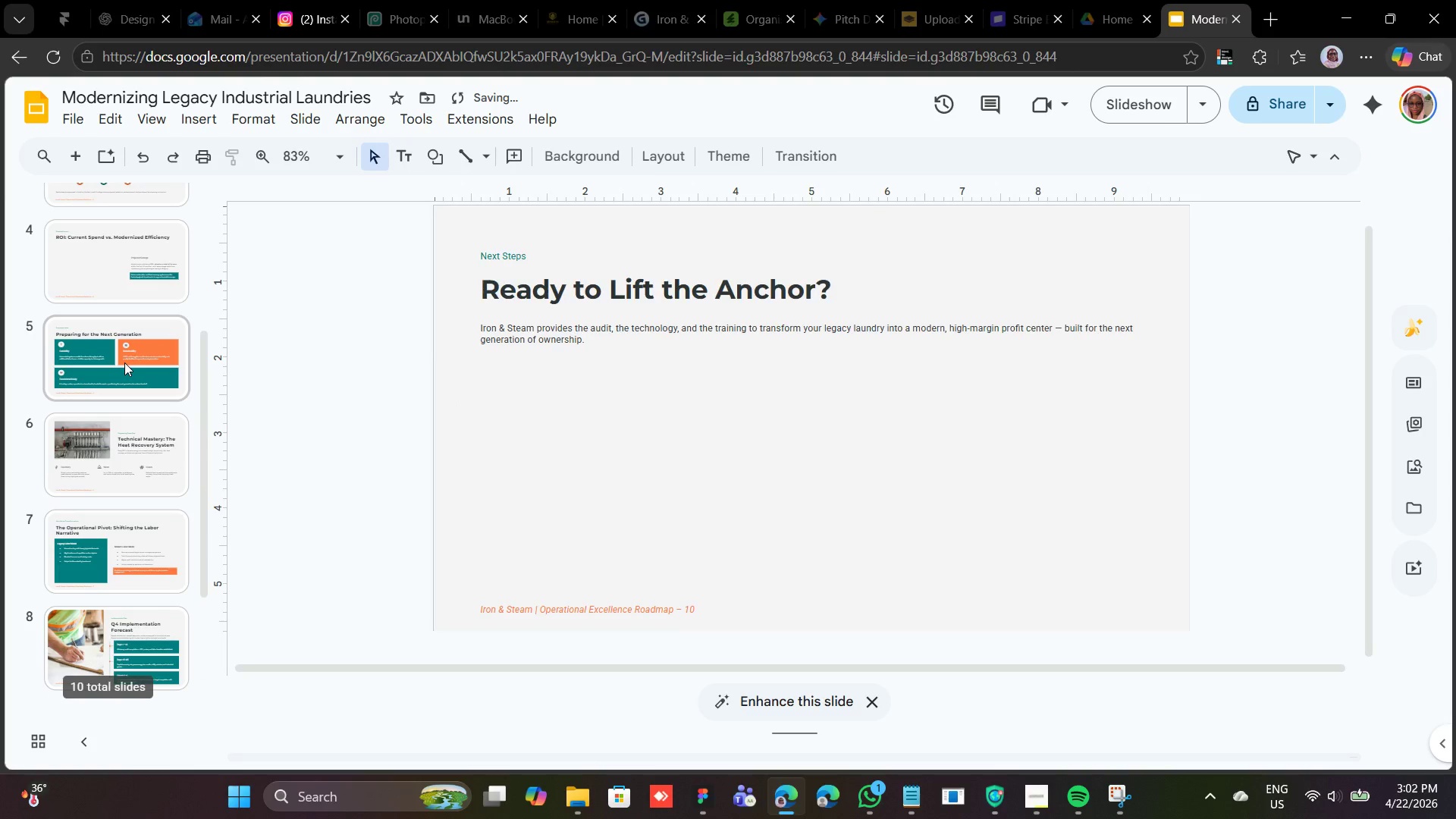 
left_click([124, 362])
 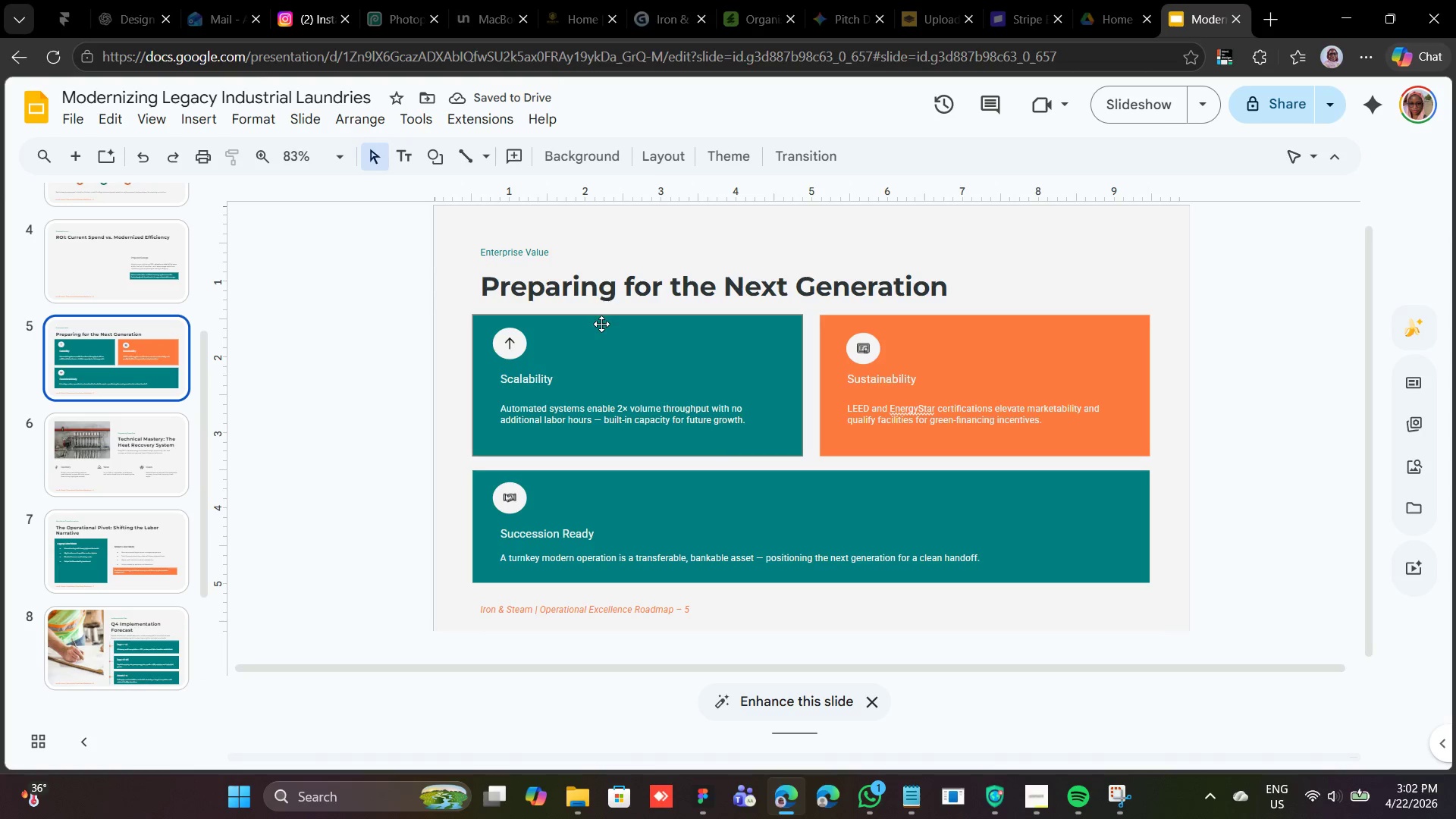 
left_click([580, 322])
 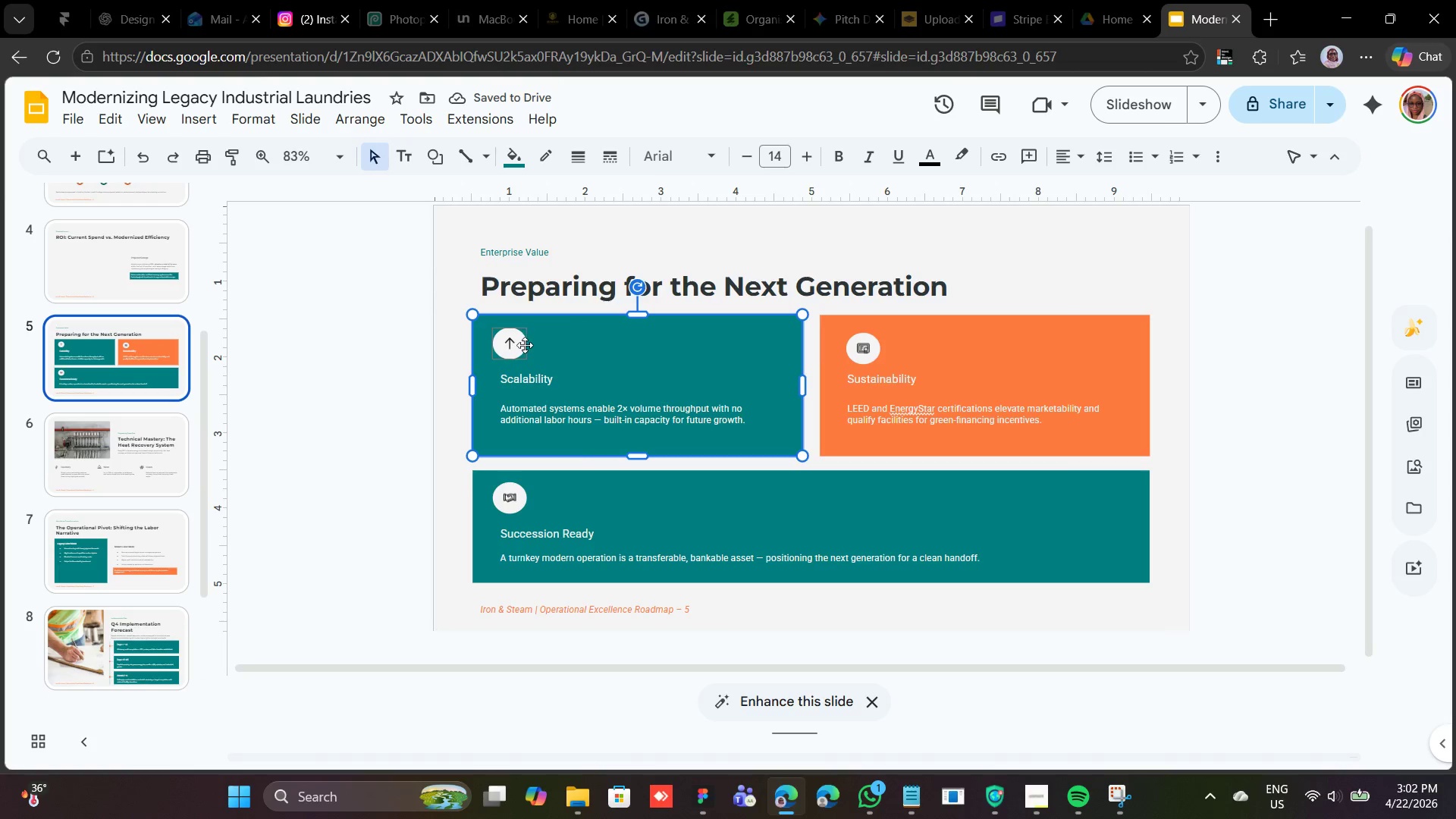 
hold_key(key=ShiftLeft, duration=1.17)
left_click([531, 371])
 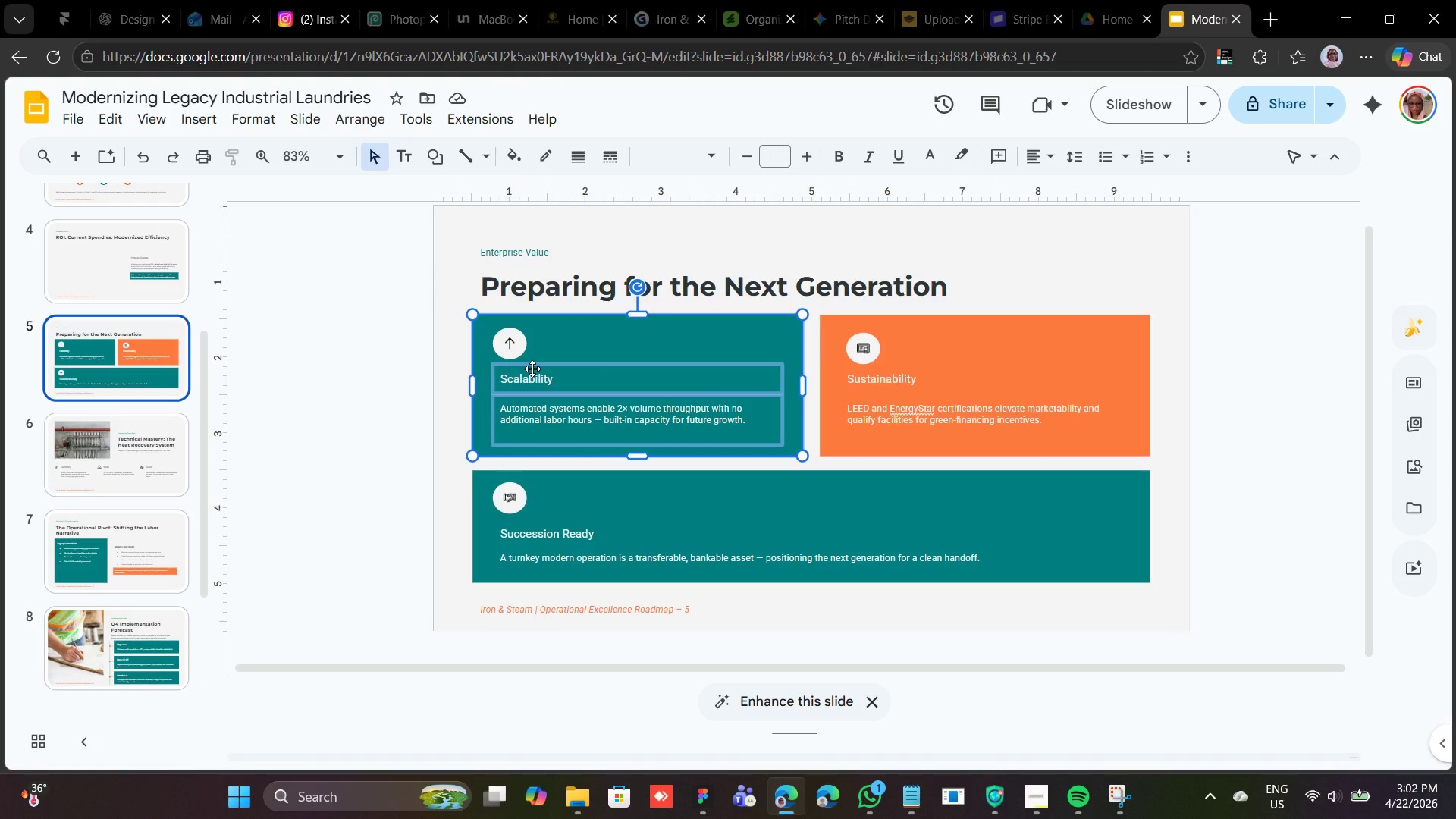 
right_click([532, 369])
 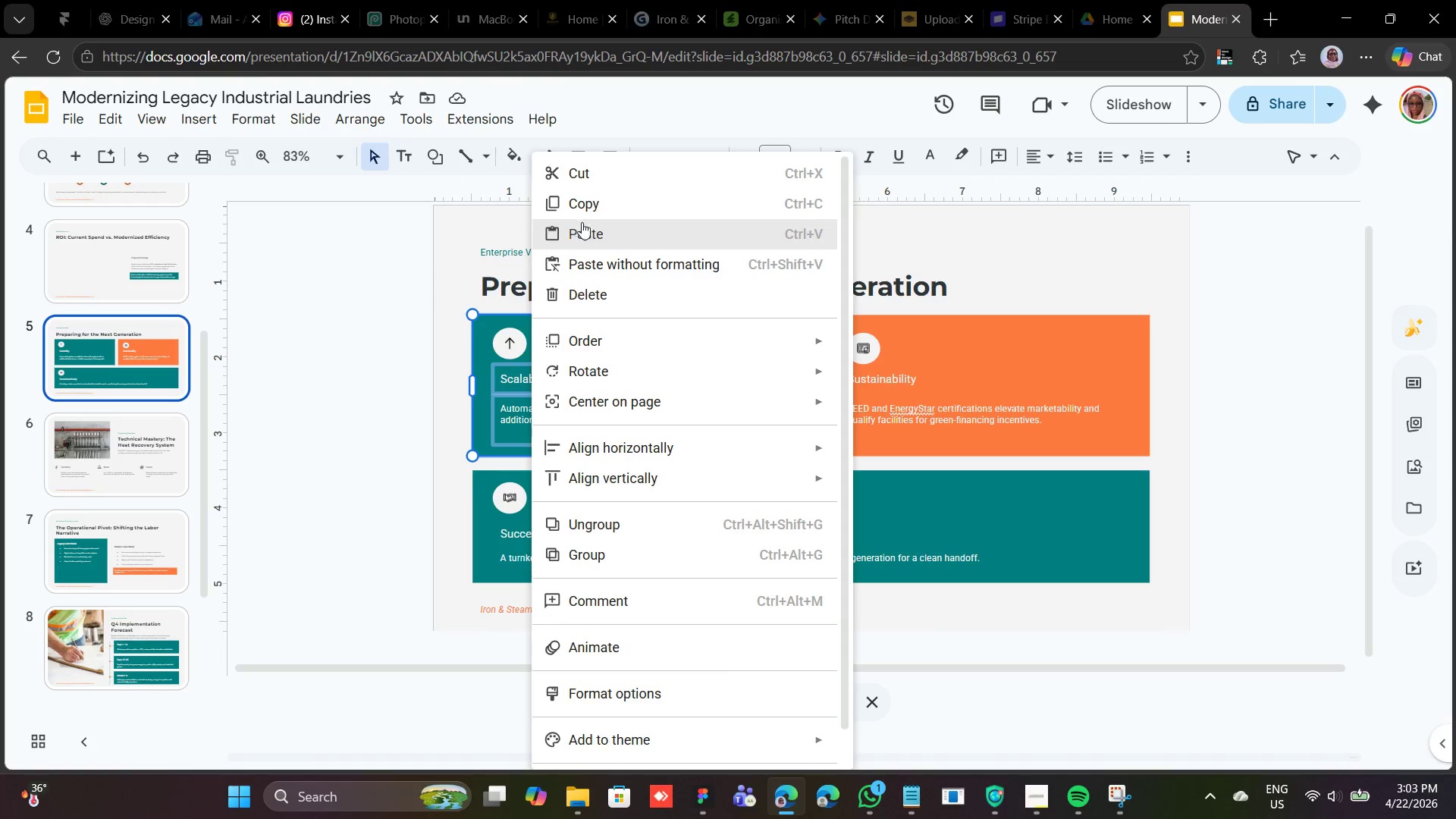 
left_click([588, 214])
 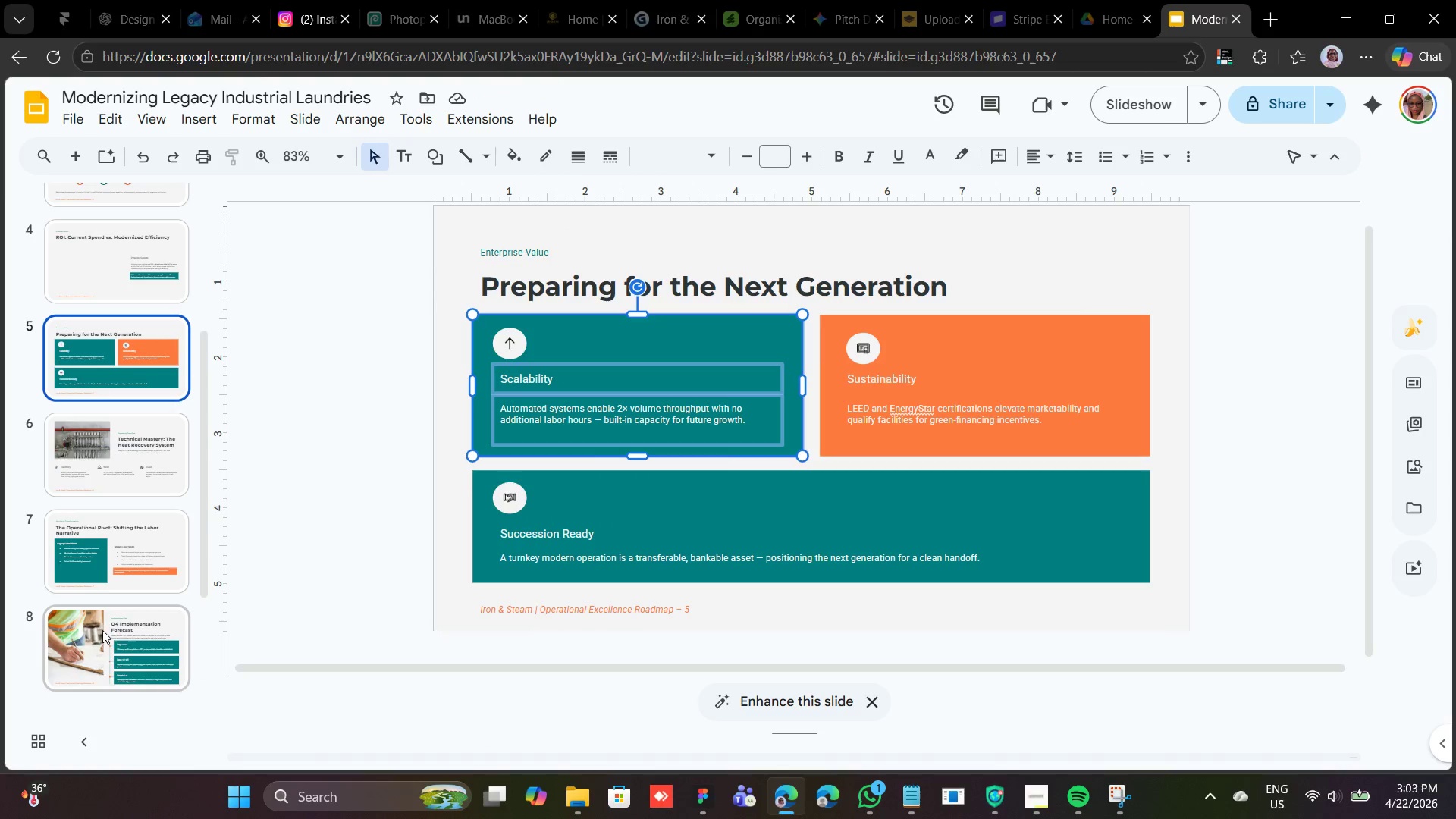 
left_click([118, 641])
 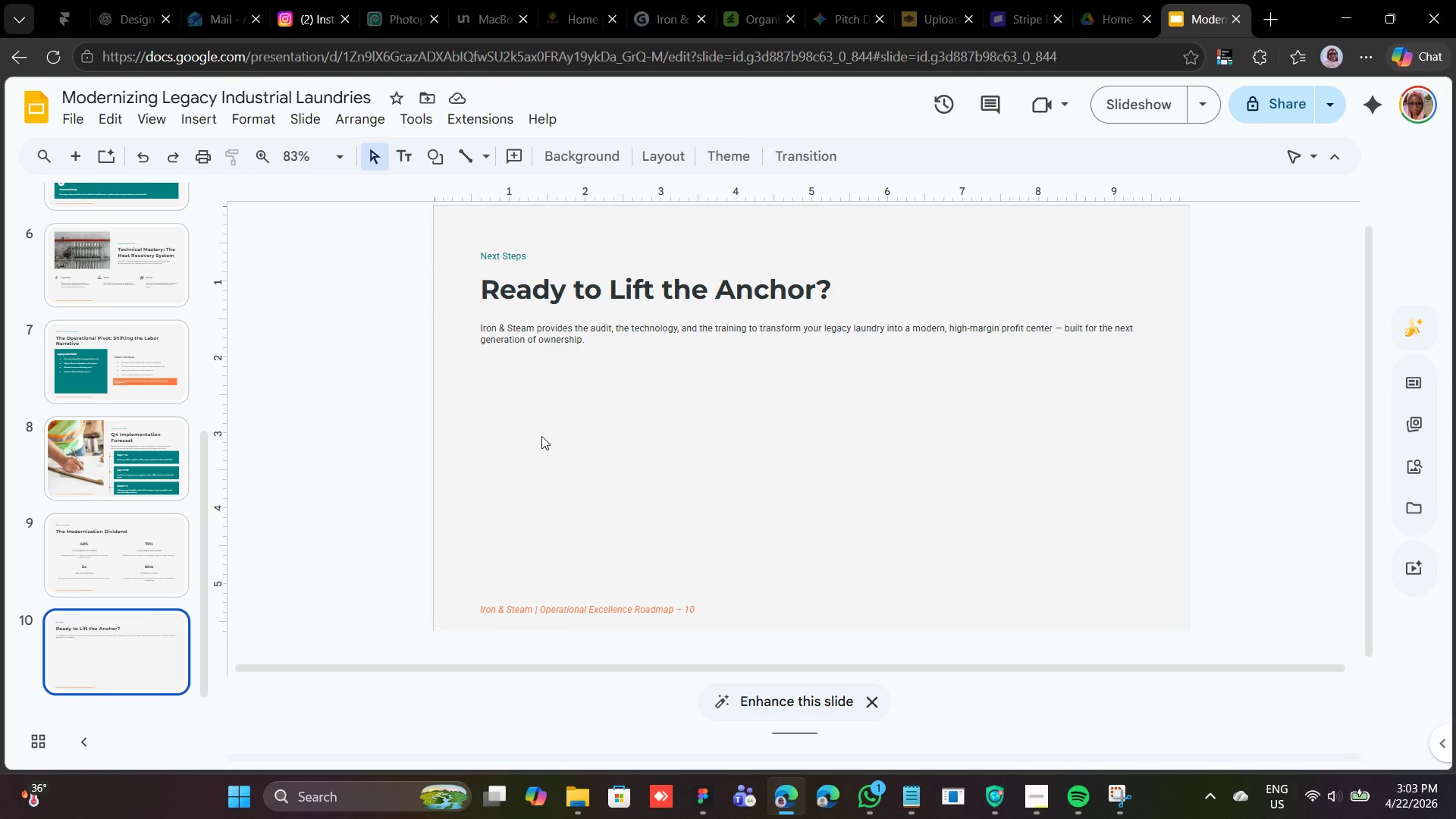 
scroll: coordinate [108, 629], scroll_direction: down, amount: 6.0
 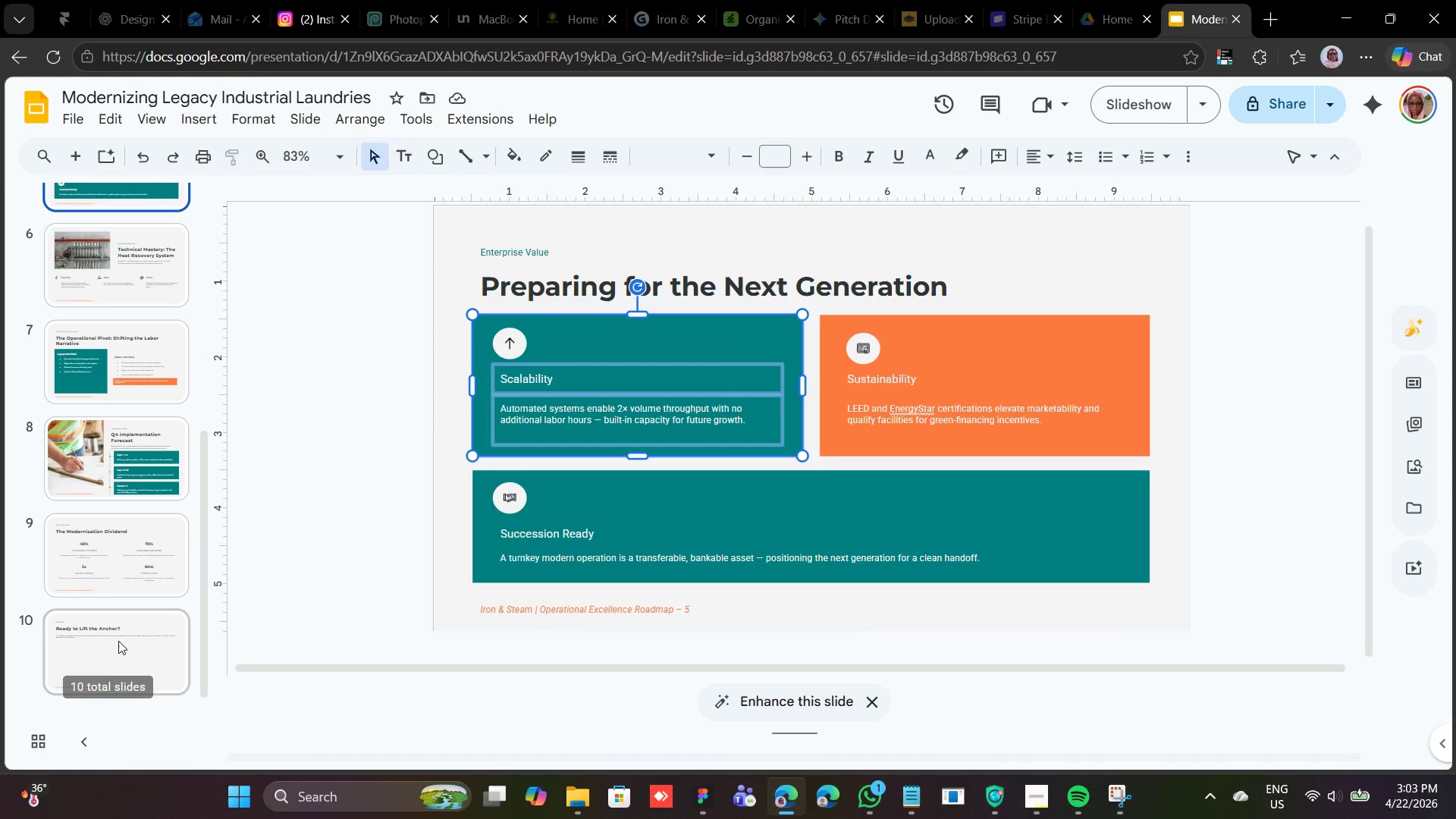 
right_click([541, 436])
 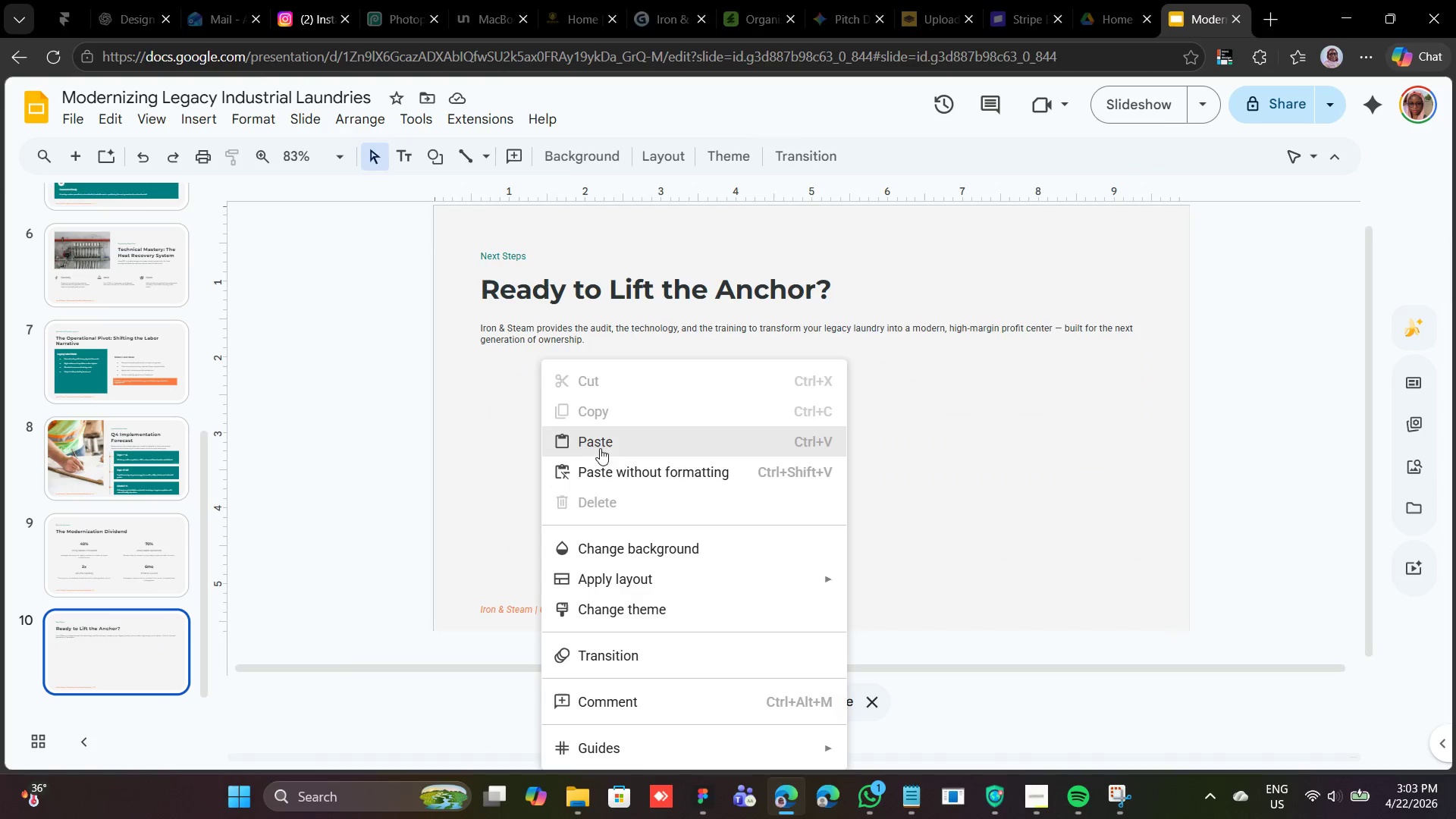 
left_click([604, 440])
 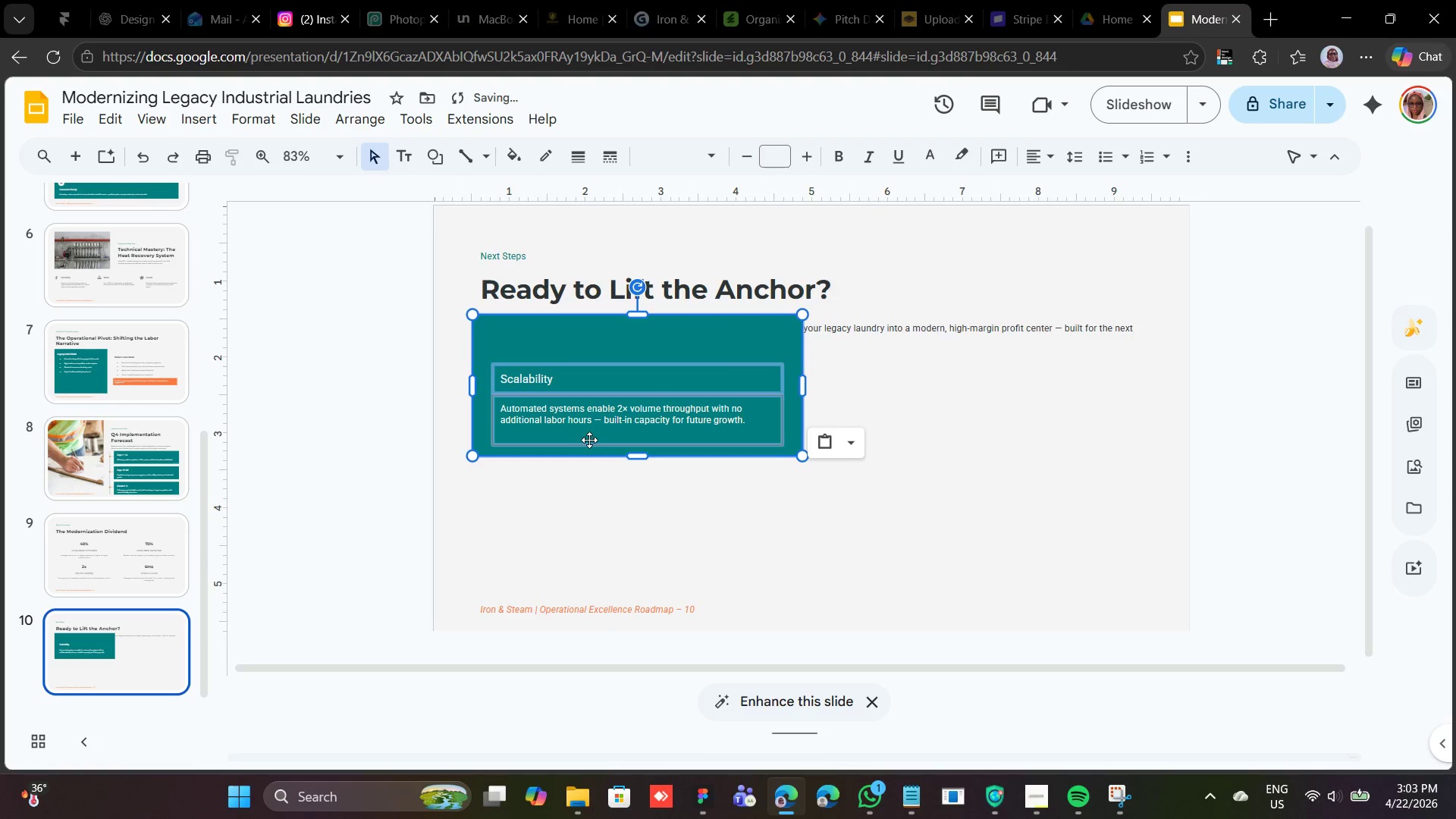 
key(Shift+ArrowDown)
 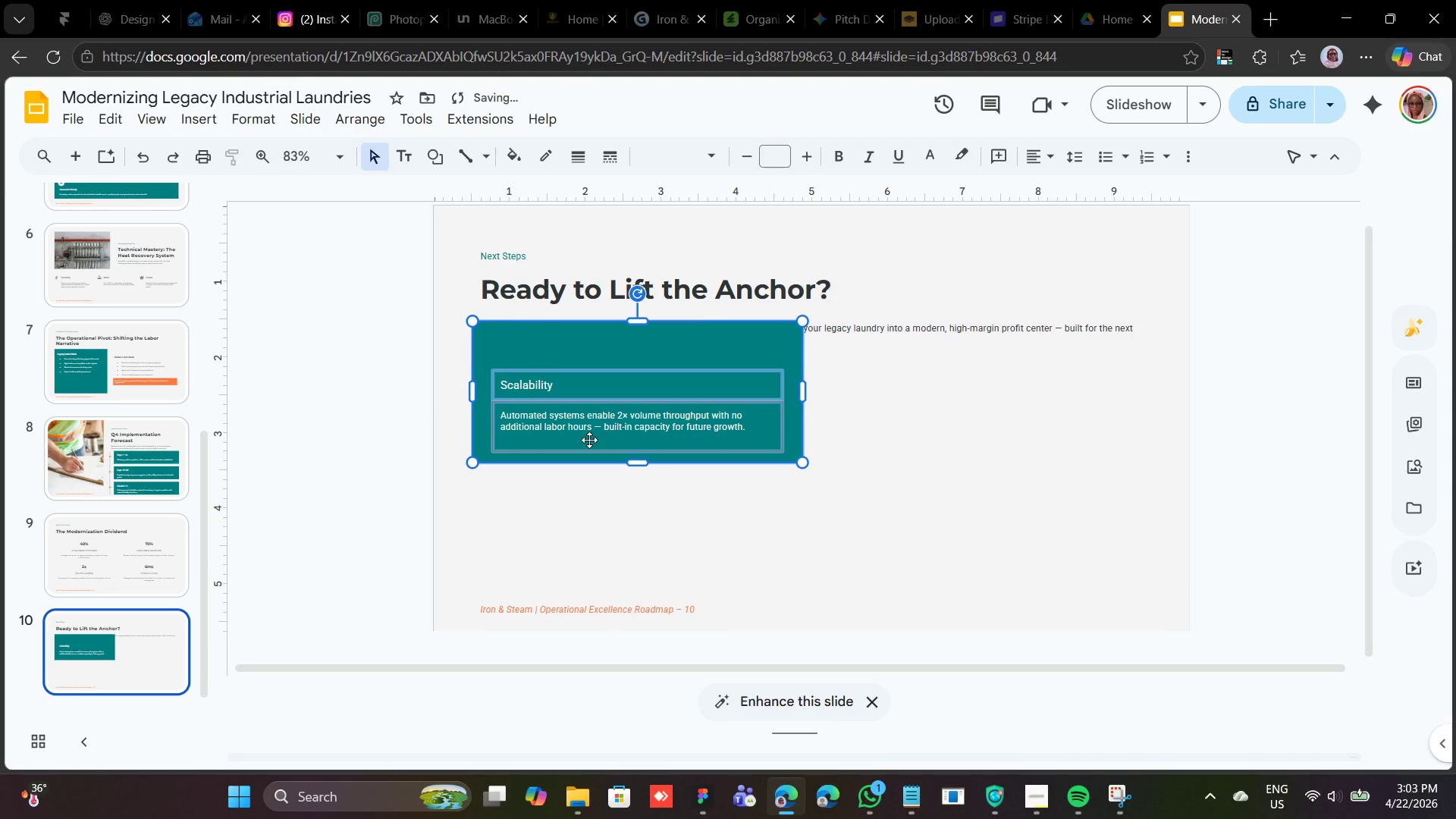 
key(Shift+ArrowDown)
 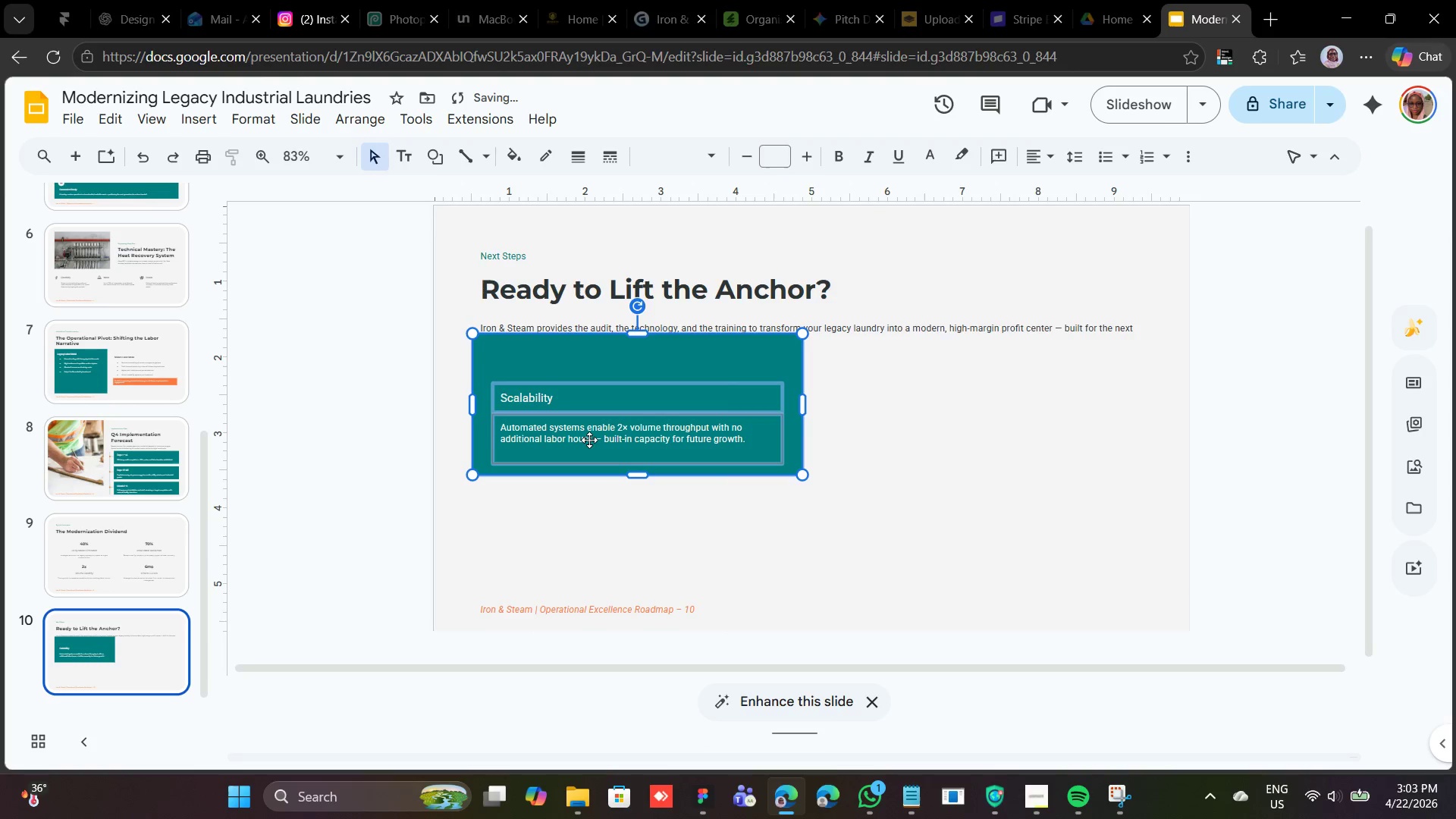 
hold_key(key=ArrowDown, duration=0.81)
 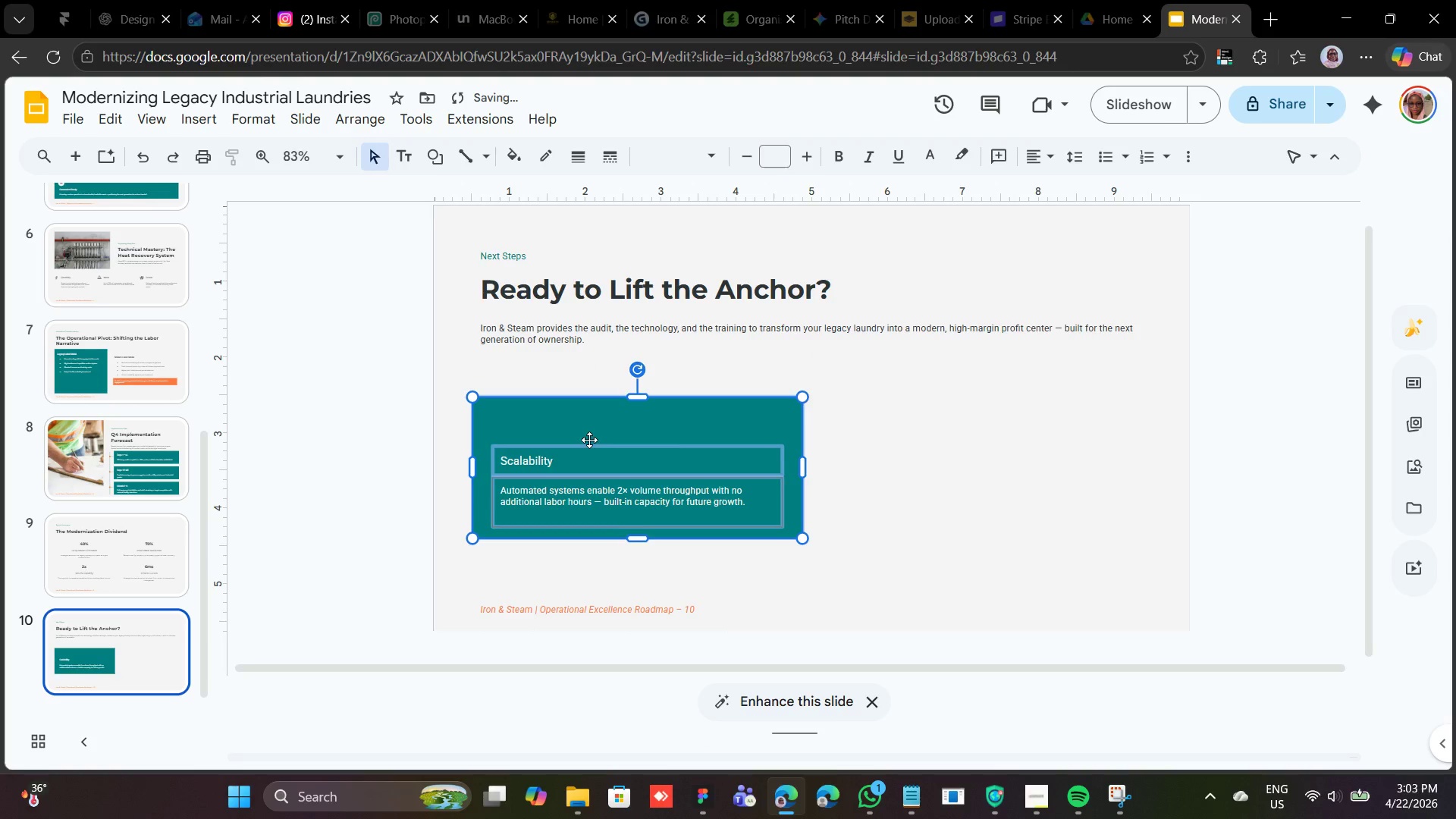 
key(Shift+ArrowUp)
 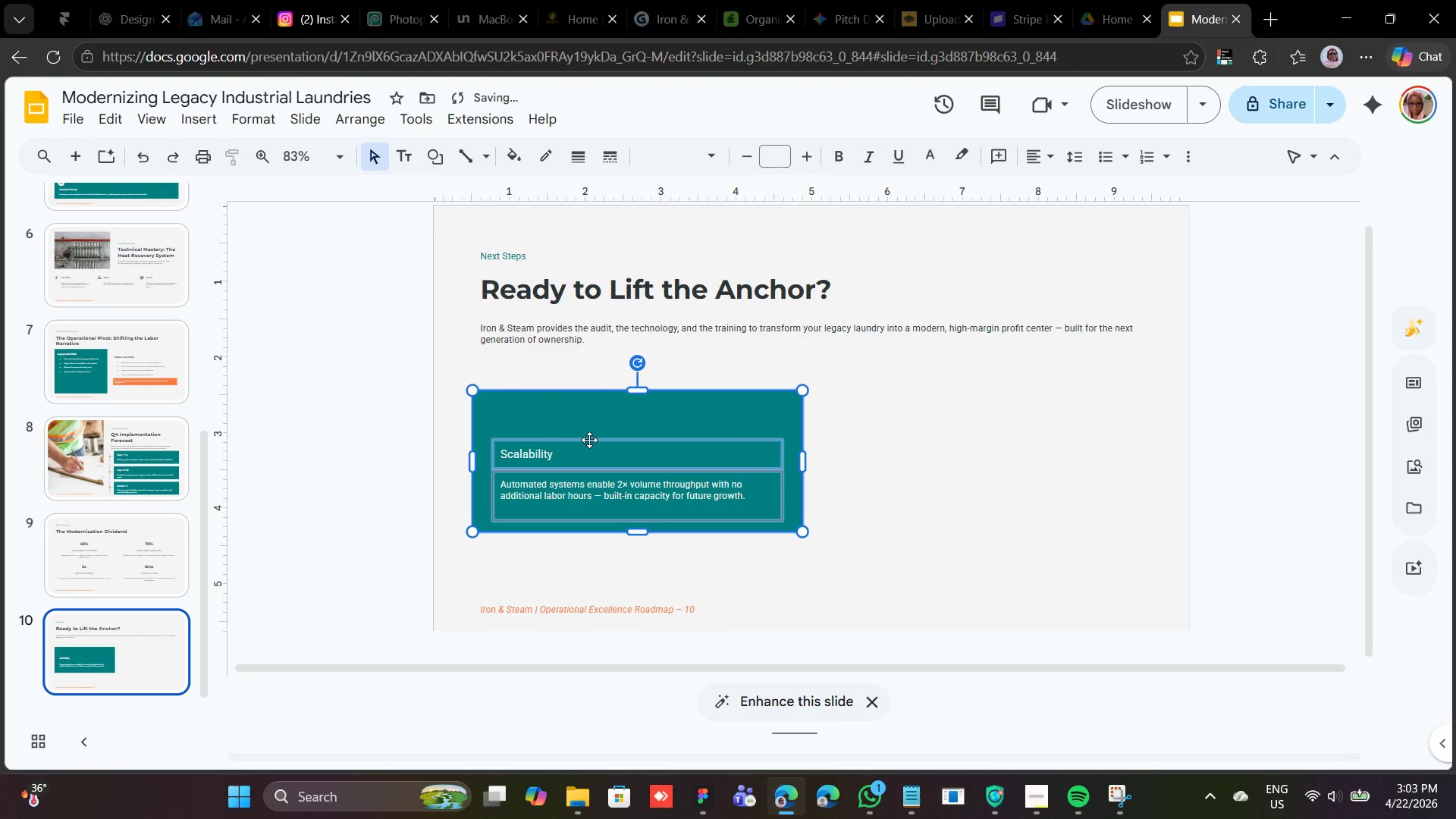 
key(Shift+ArrowUp)
 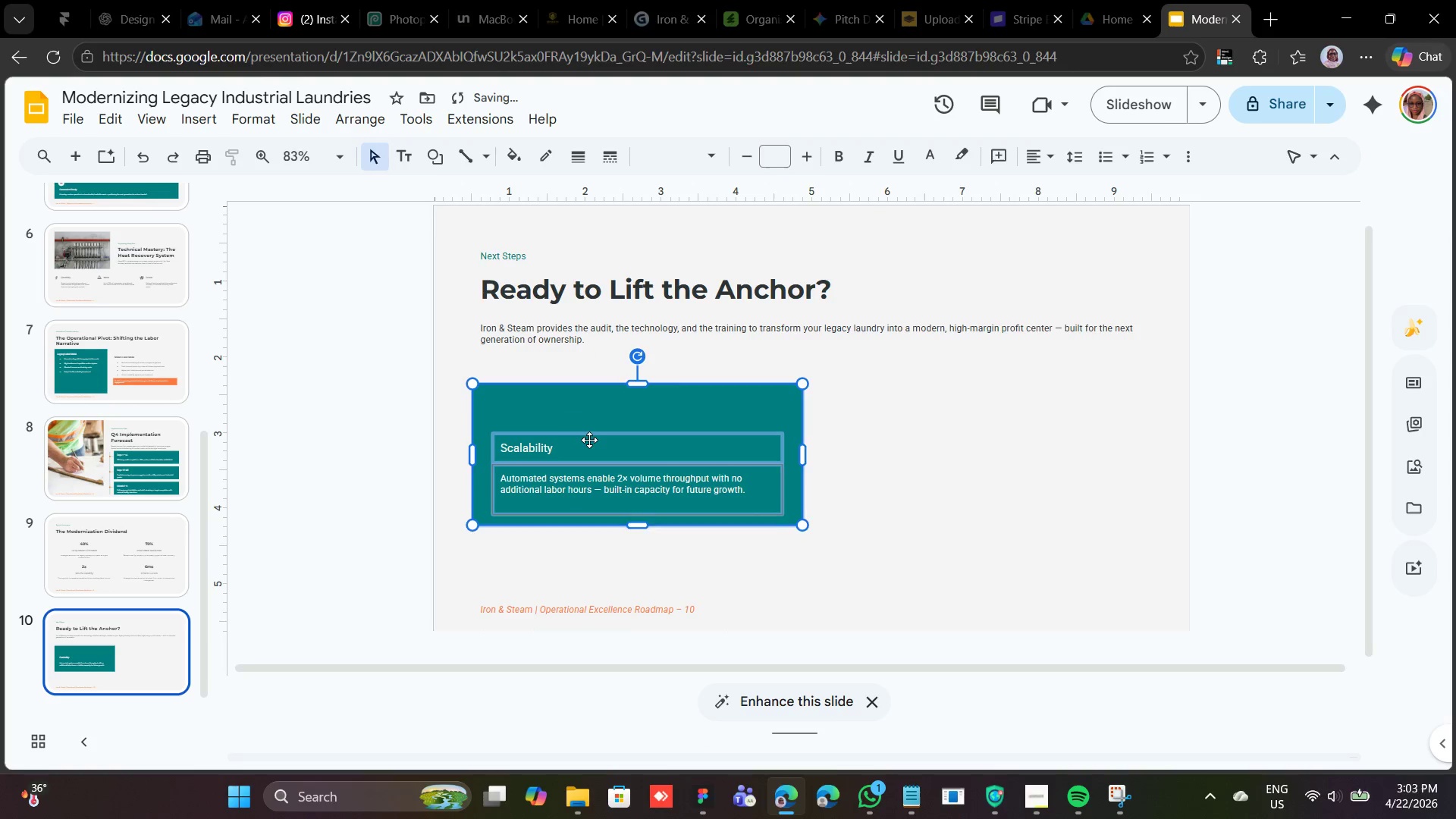 
key(Shift+ArrowUp)
 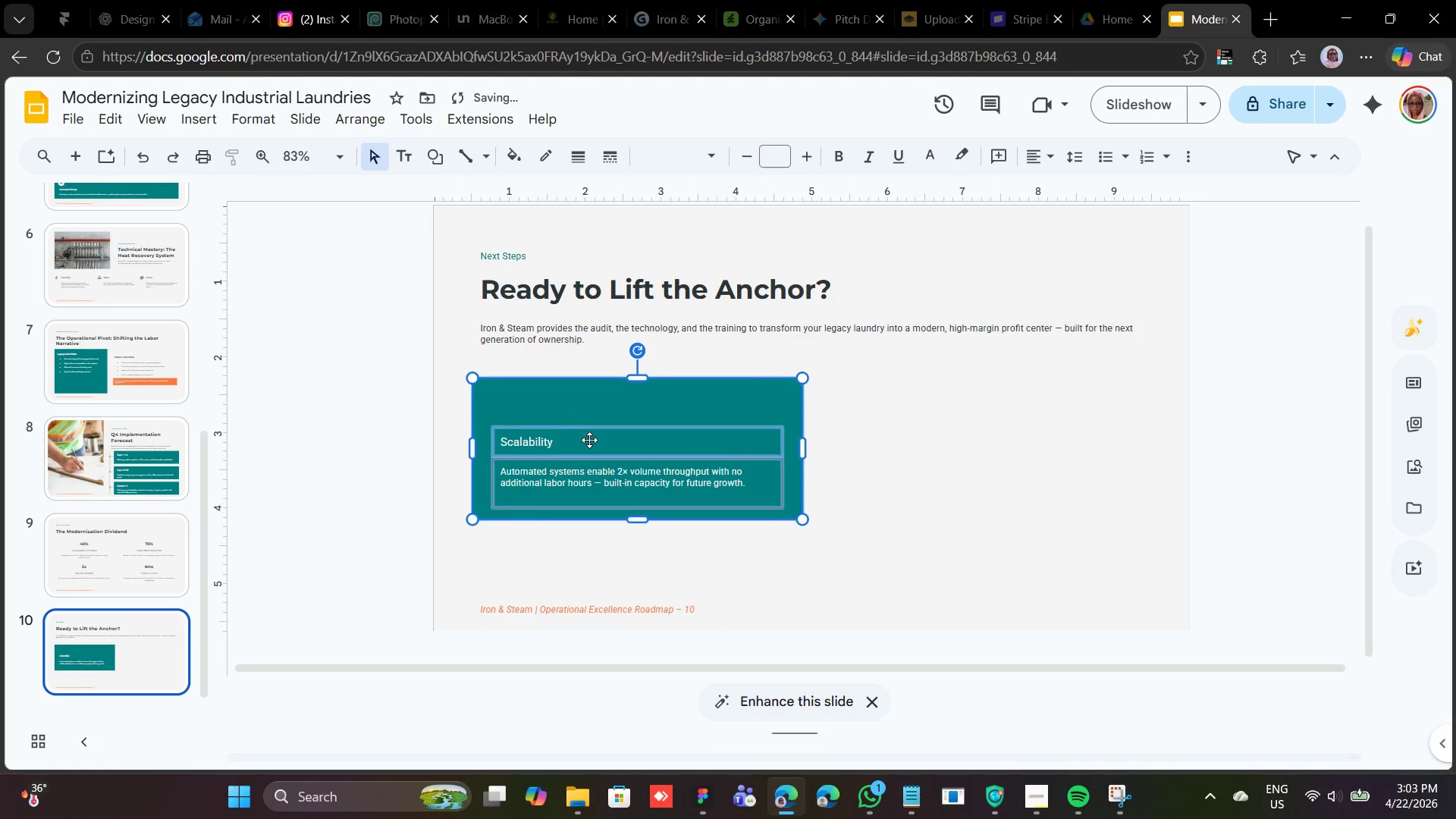 
key(Shift+ArrowUp)
 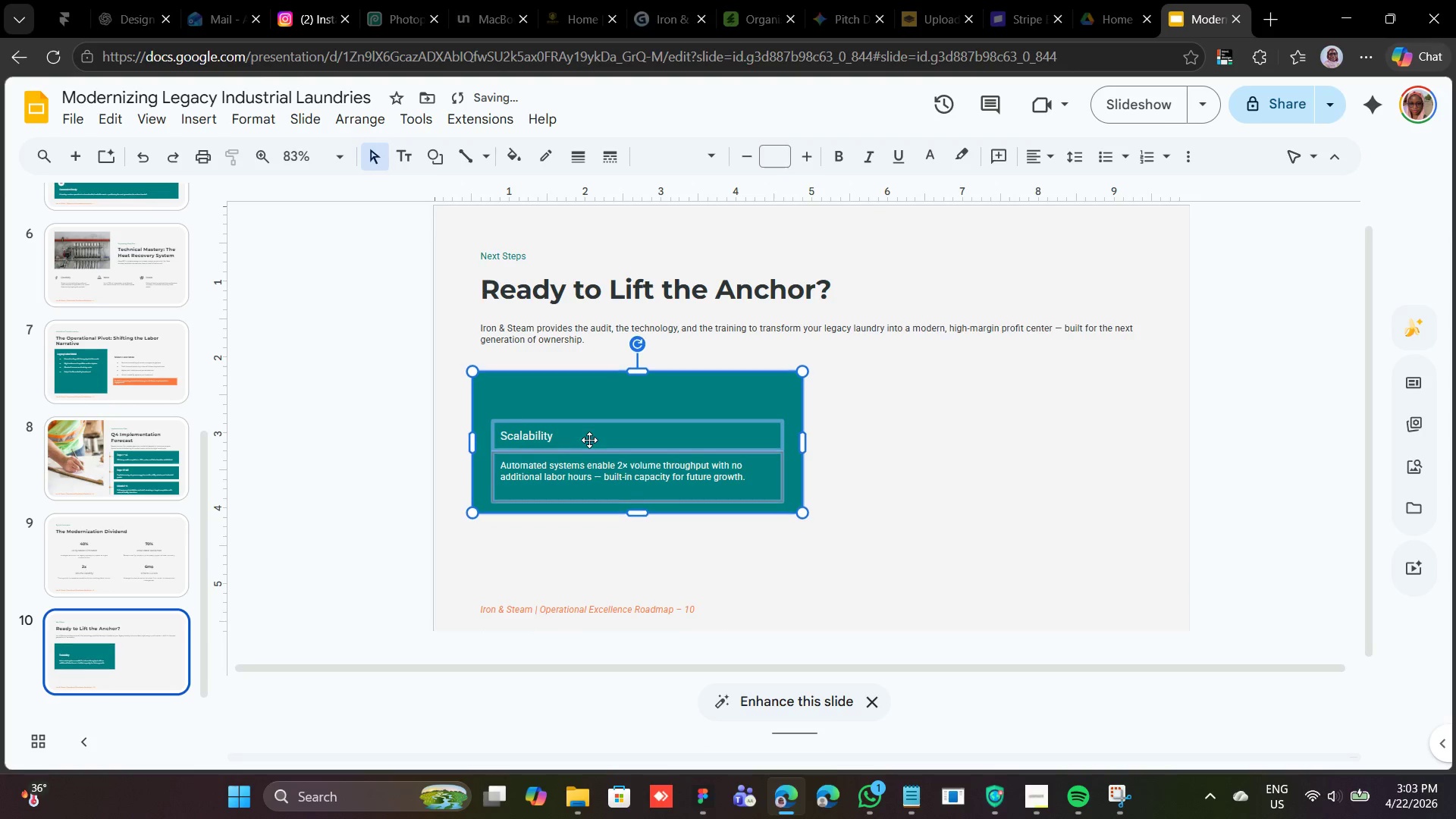 
key(Shift+ArrowUp)
 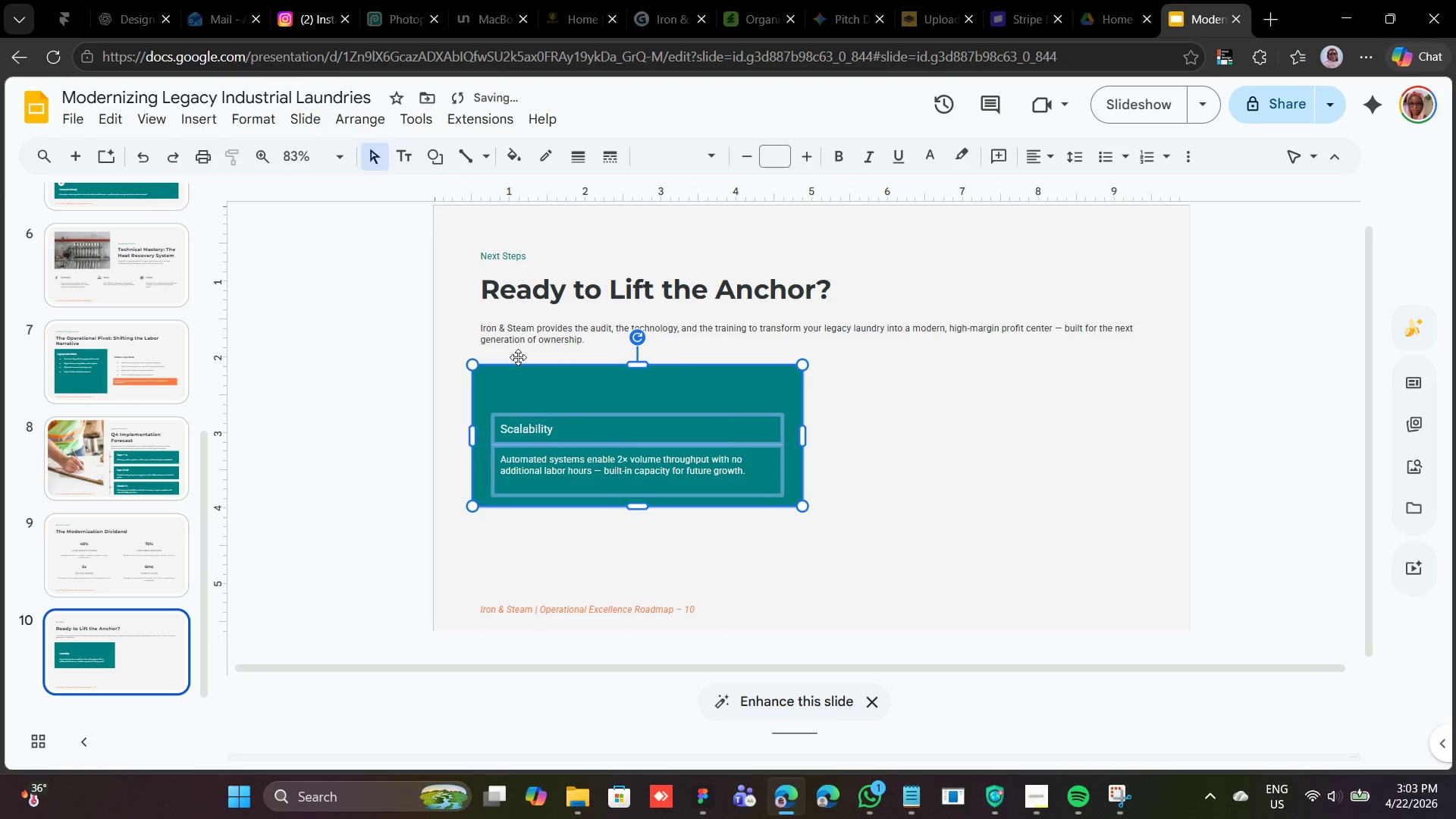 
left_click_drag(start_coordinate=[574, 396], to_coordinate=[572, 400])
 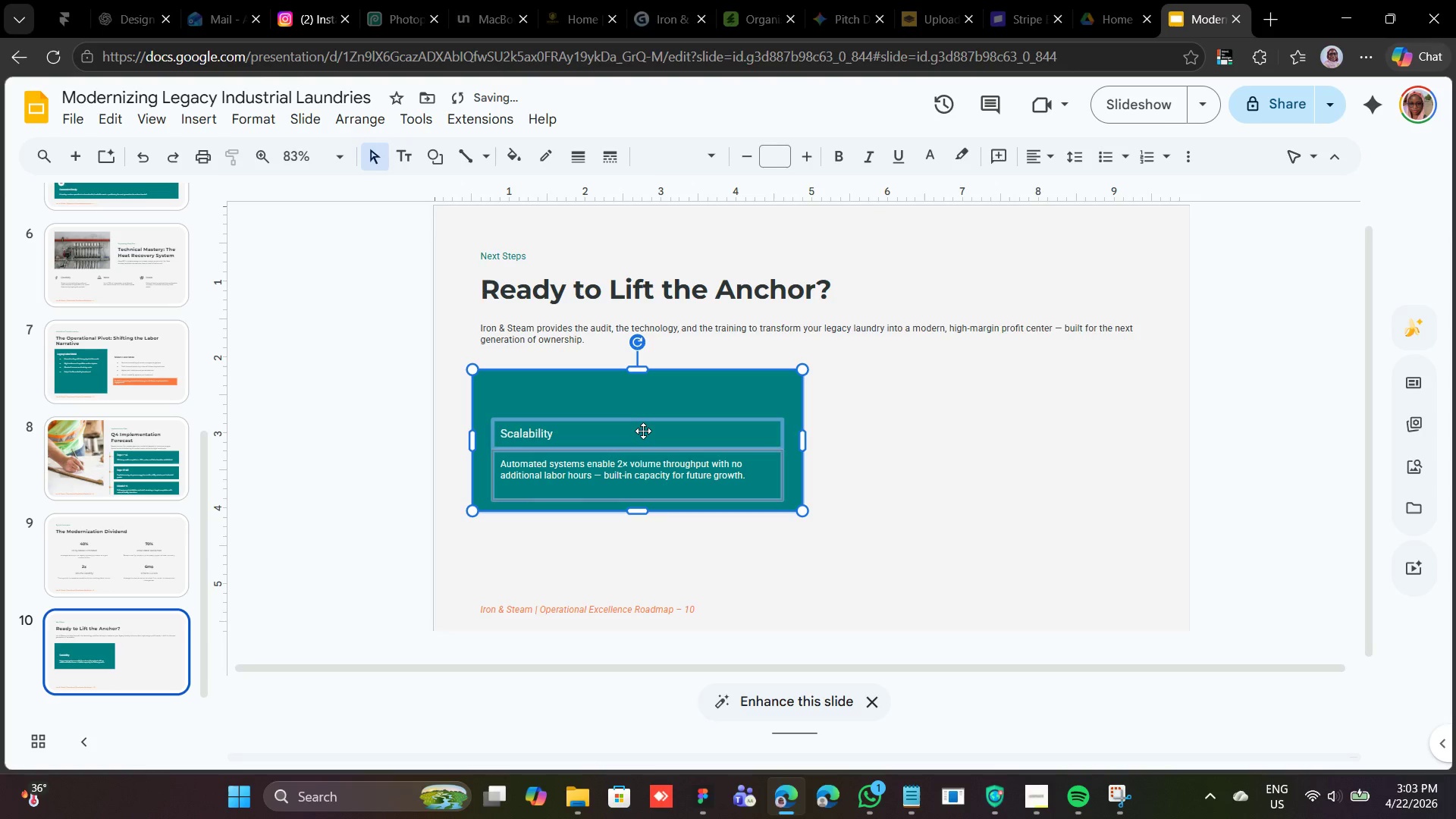 
left_click([906, 497])
 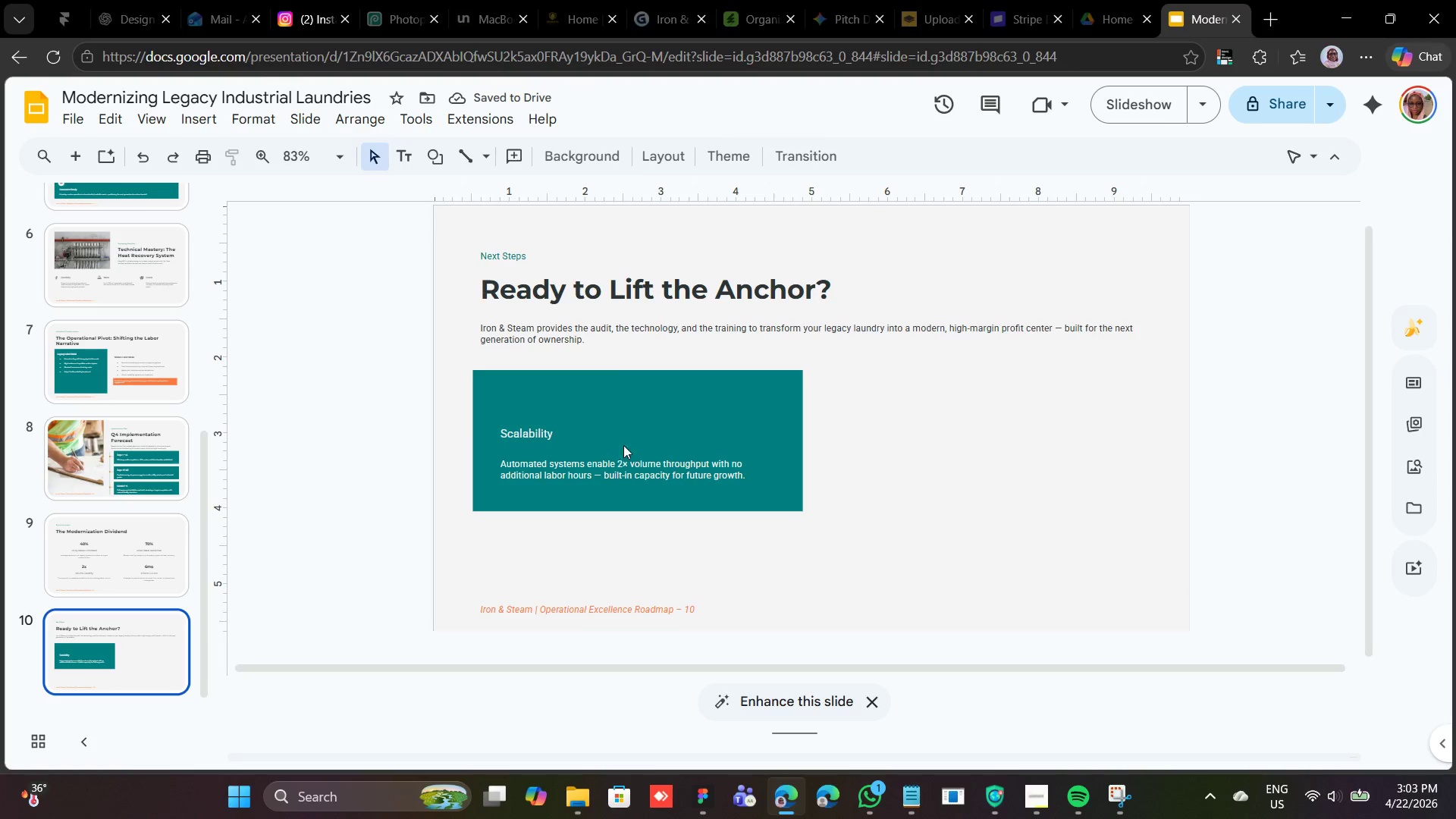 
left_click([622, 443])
 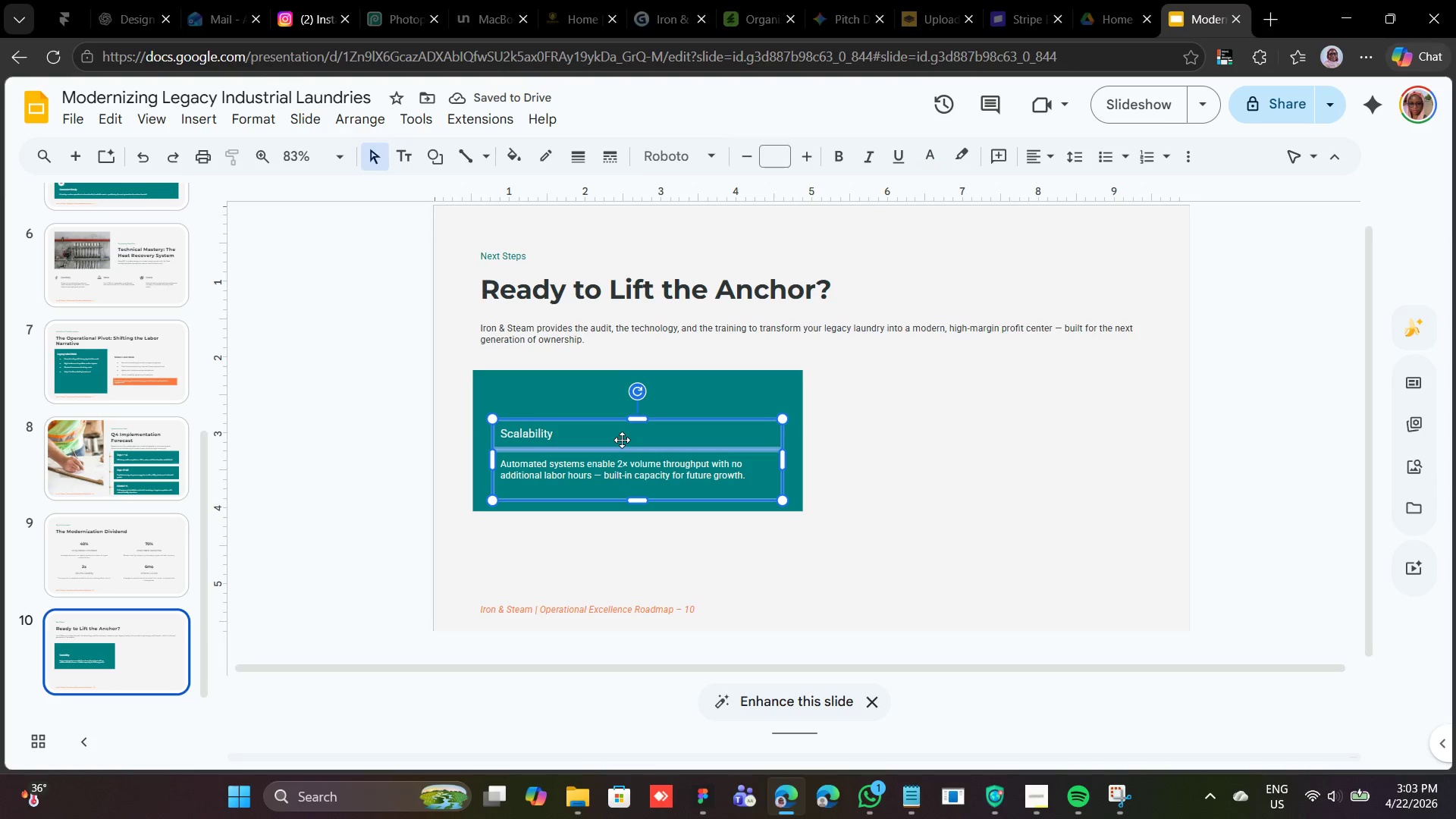 
right_click([622, 440])
 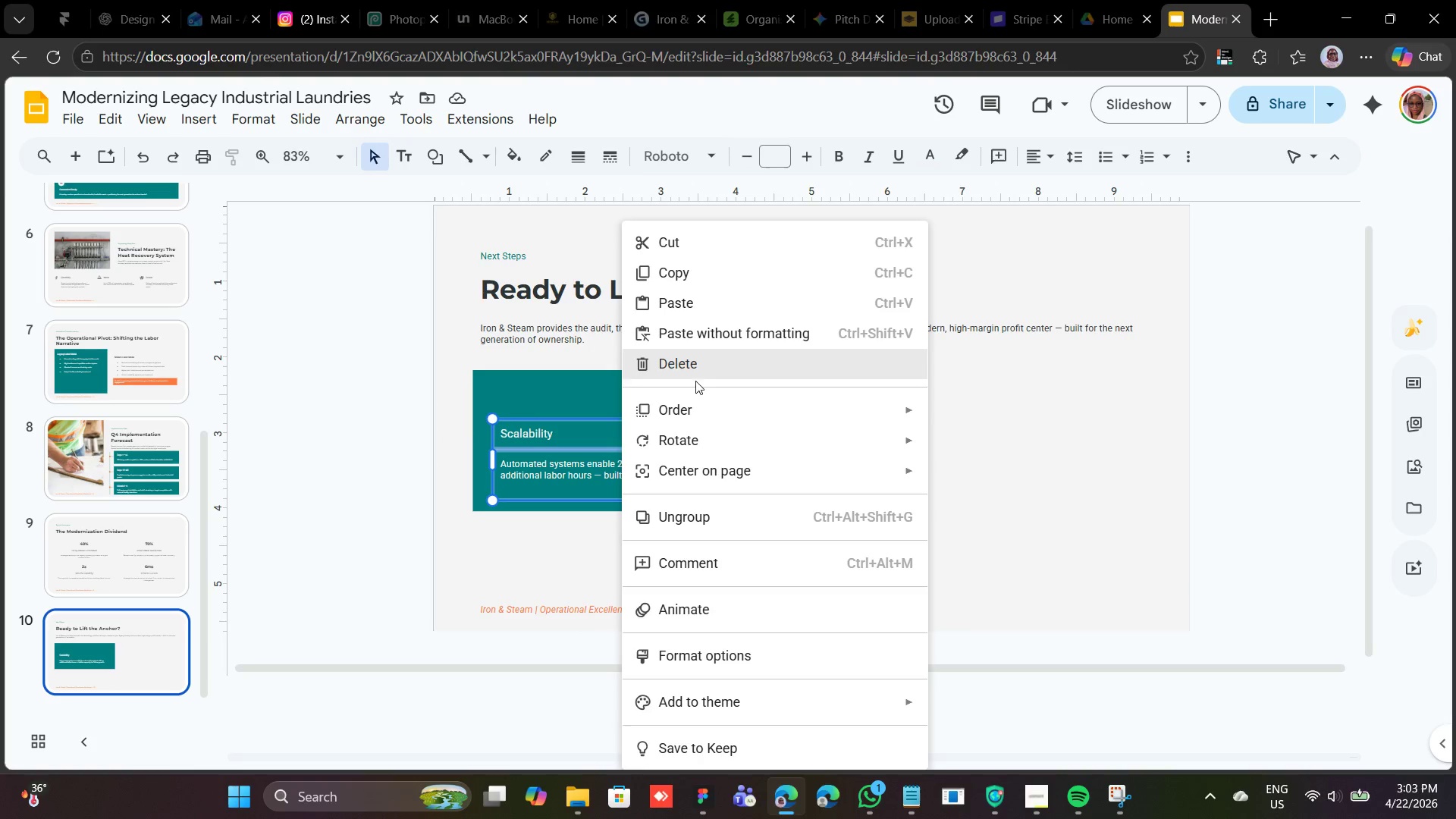 
left_click([712, 511])
 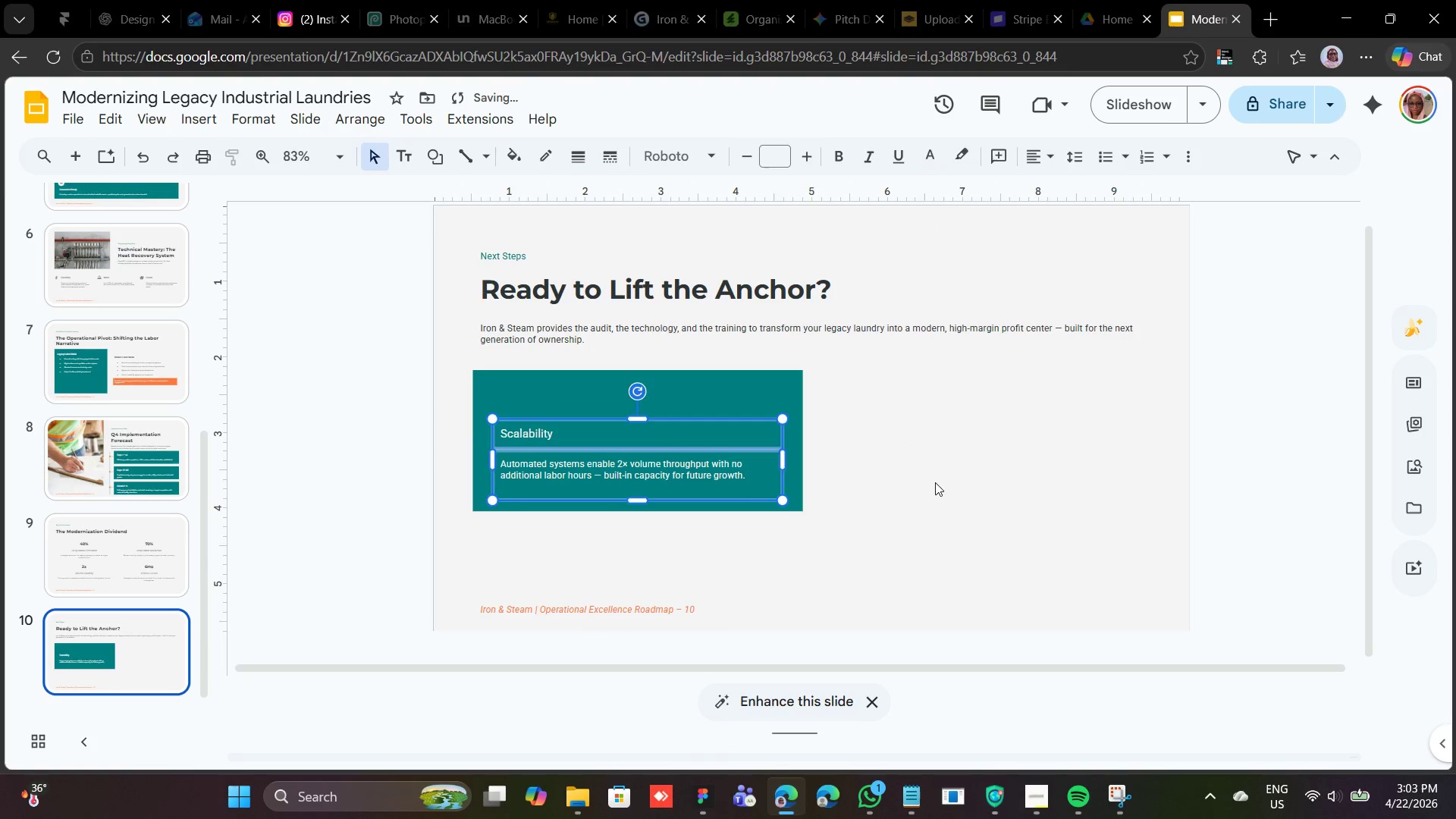 
left_click([937, 479])
 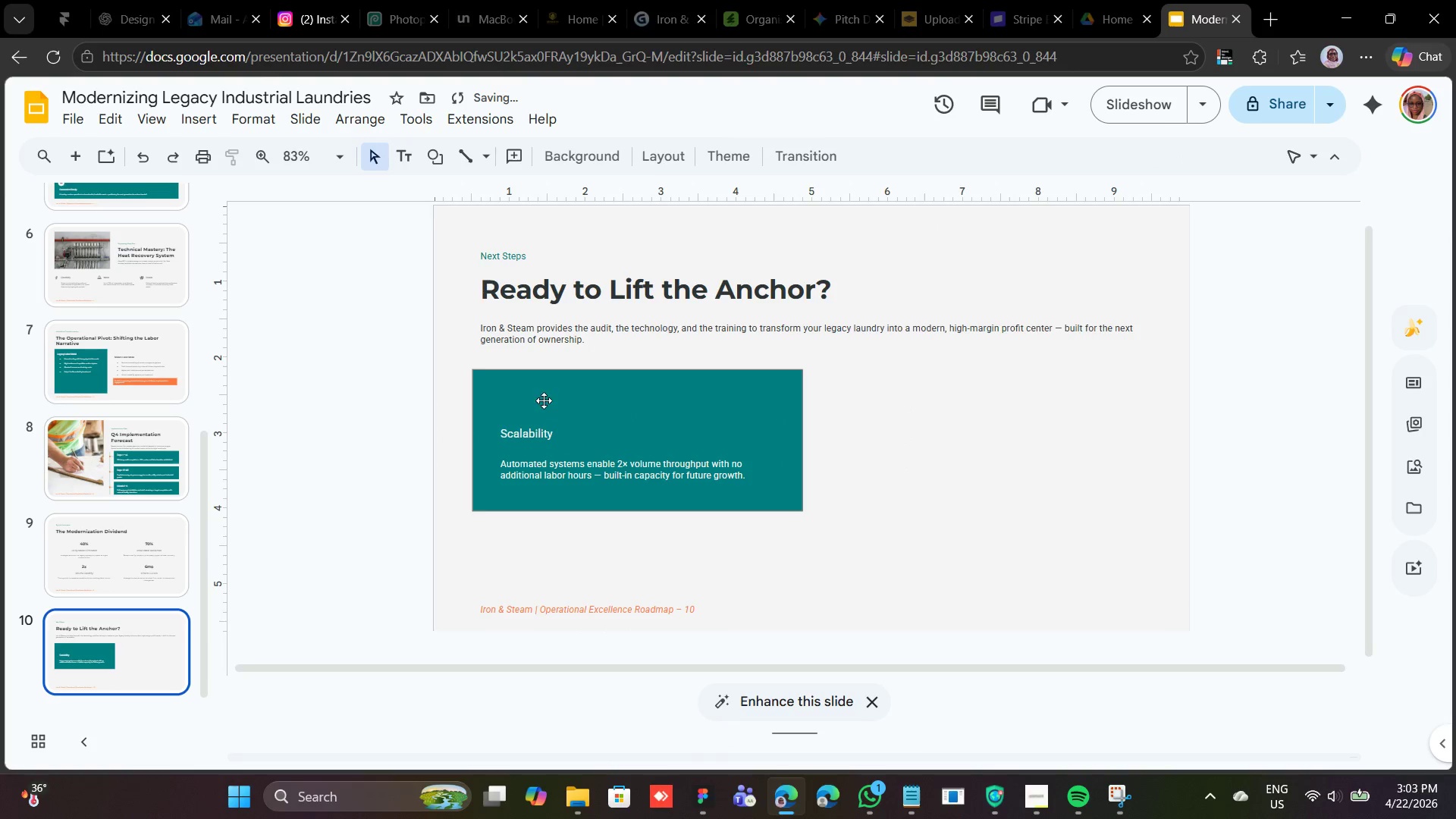 
left_click([548, 389])
 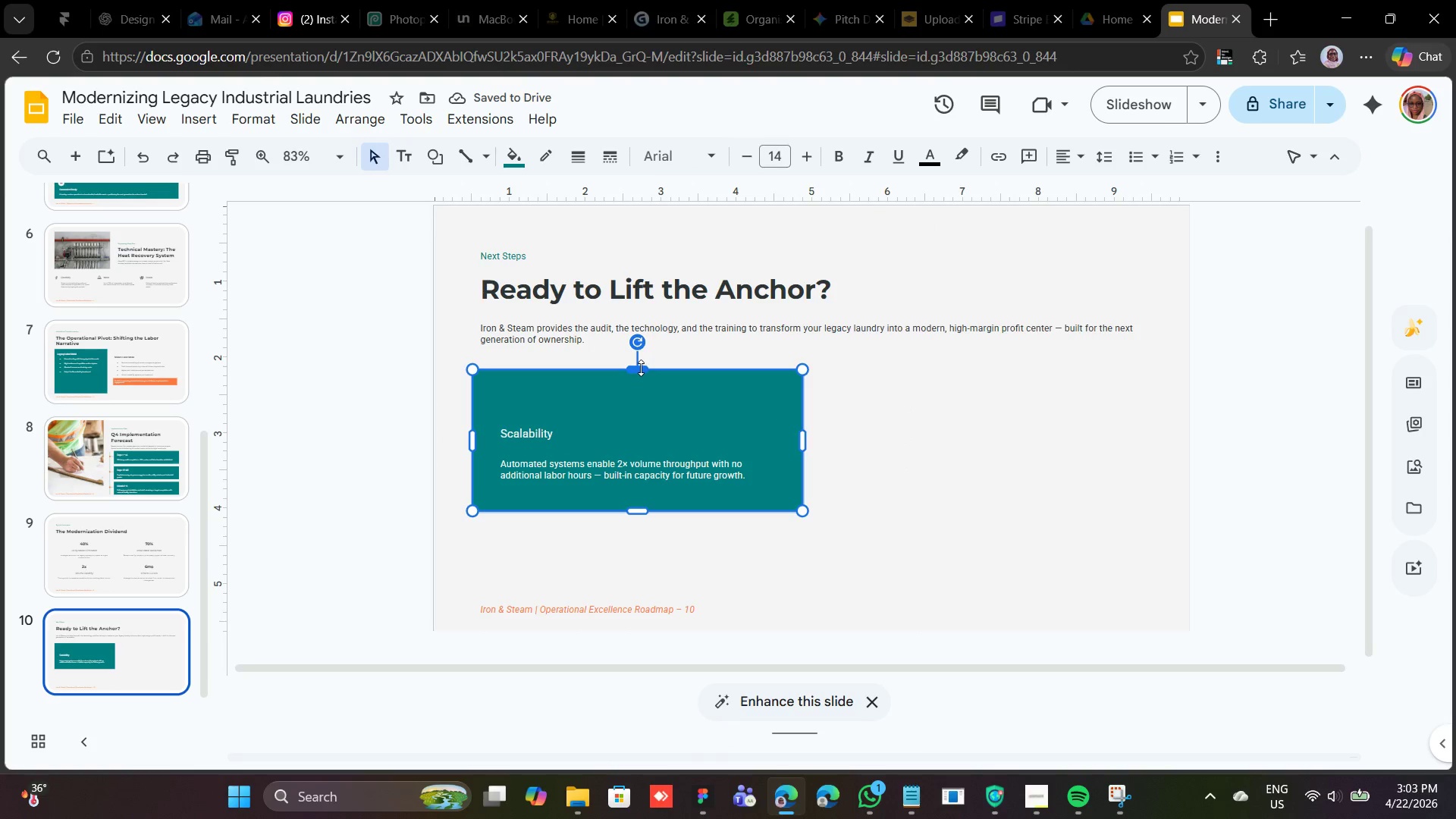 
hold_key(key=ShiftLeft, duration=0.33)
 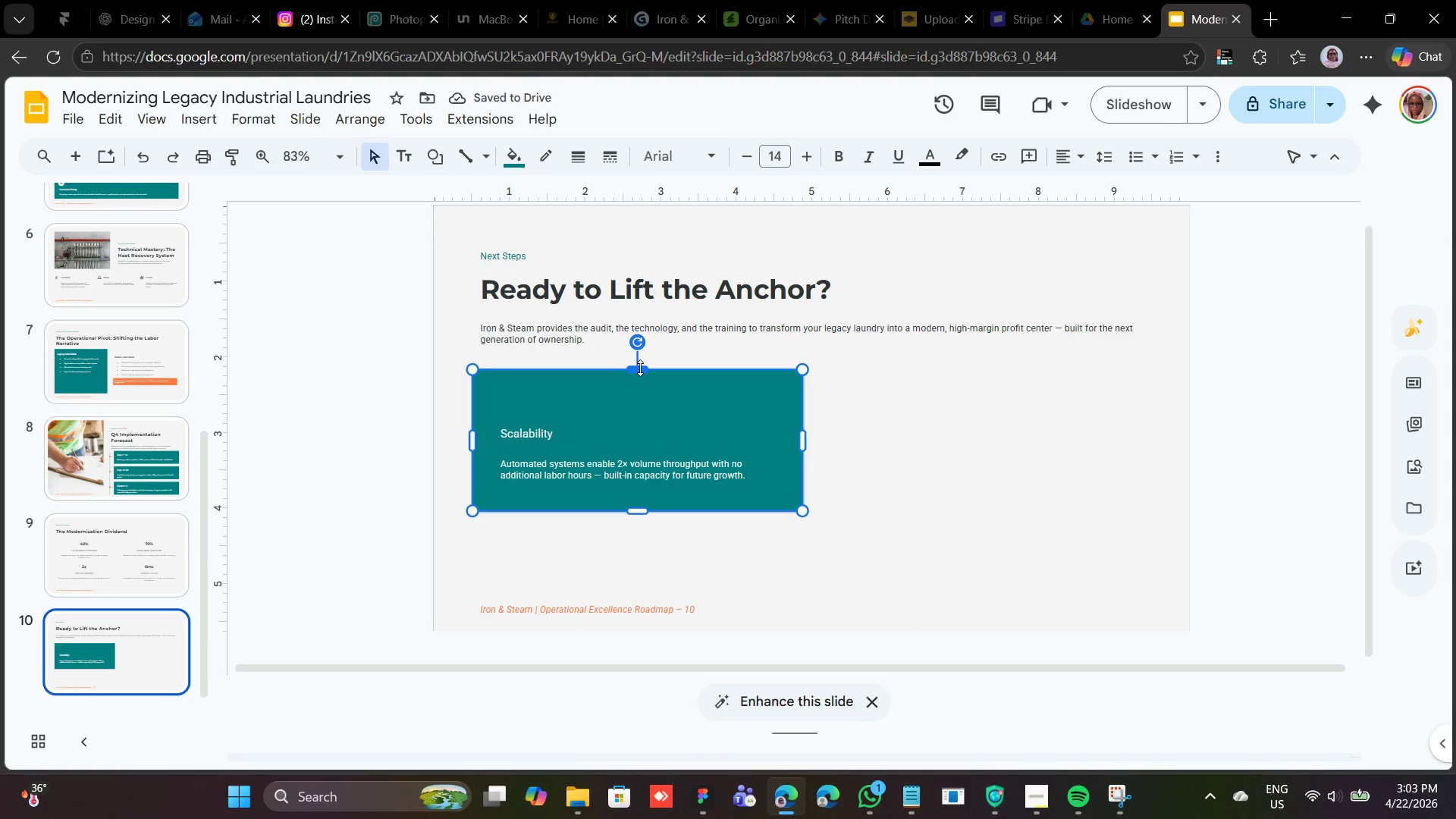 
left_click_drag(start_coordinate=[640, 368], to_coordinate=[645, 407])
 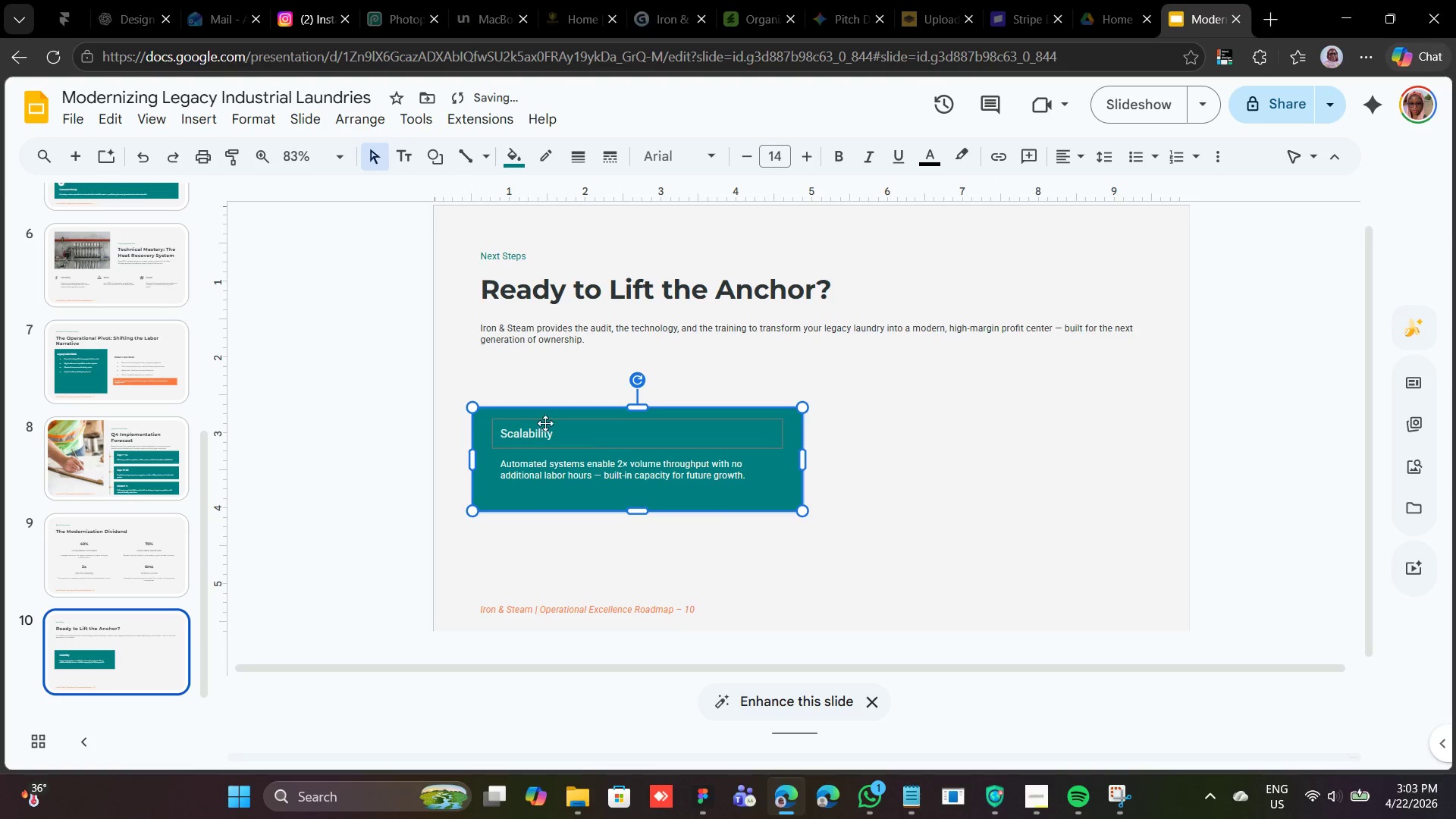 
left_click([547, 422])
 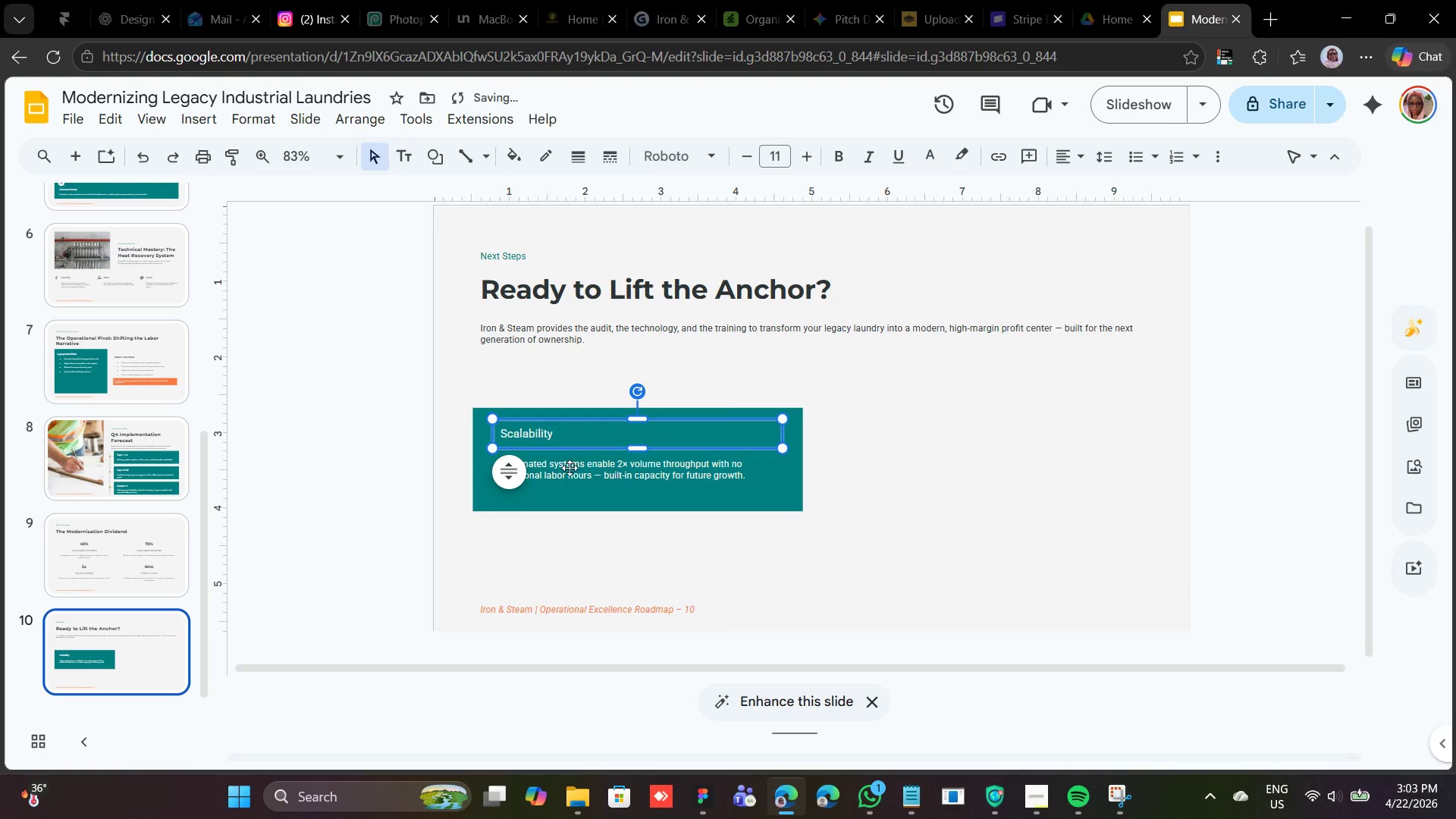 
hold_key(key=ShiftLeft, duration=0.44)
left_click([570, 468])
 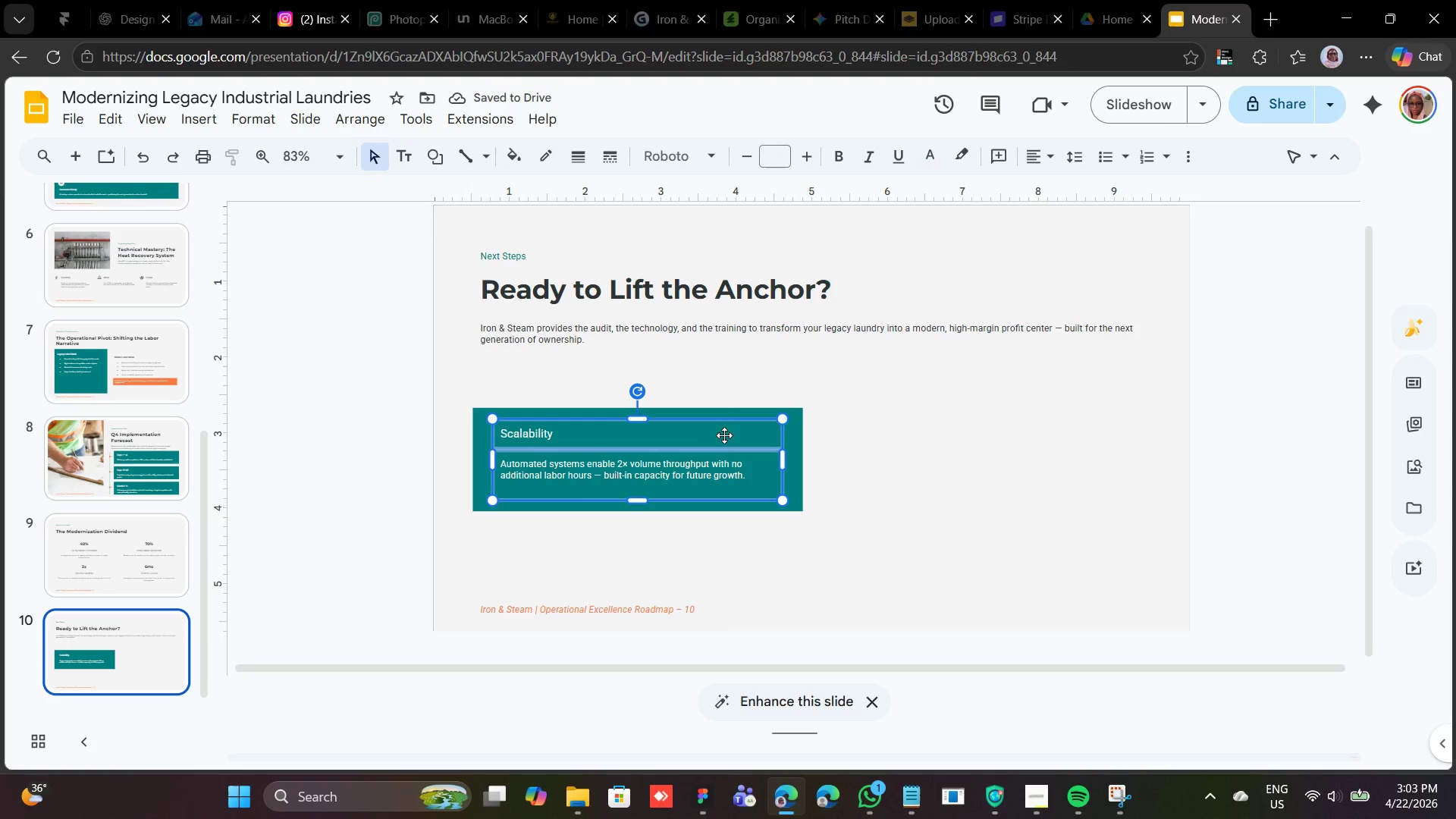 
hold_key(key=ShiftLeft, duration=0.59)
left_click([797, 447])
 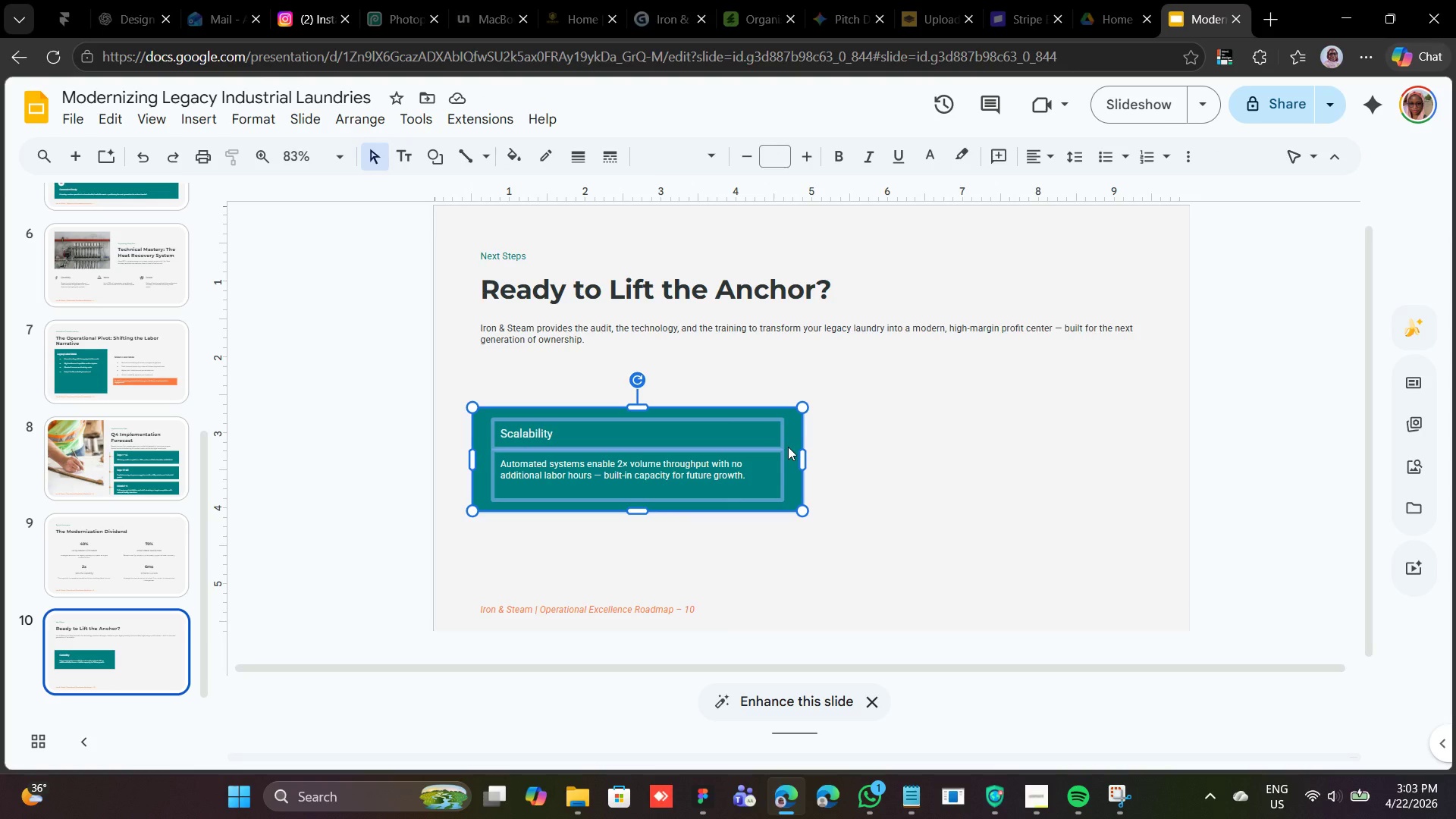 
key(Shift+ArrowUp)
 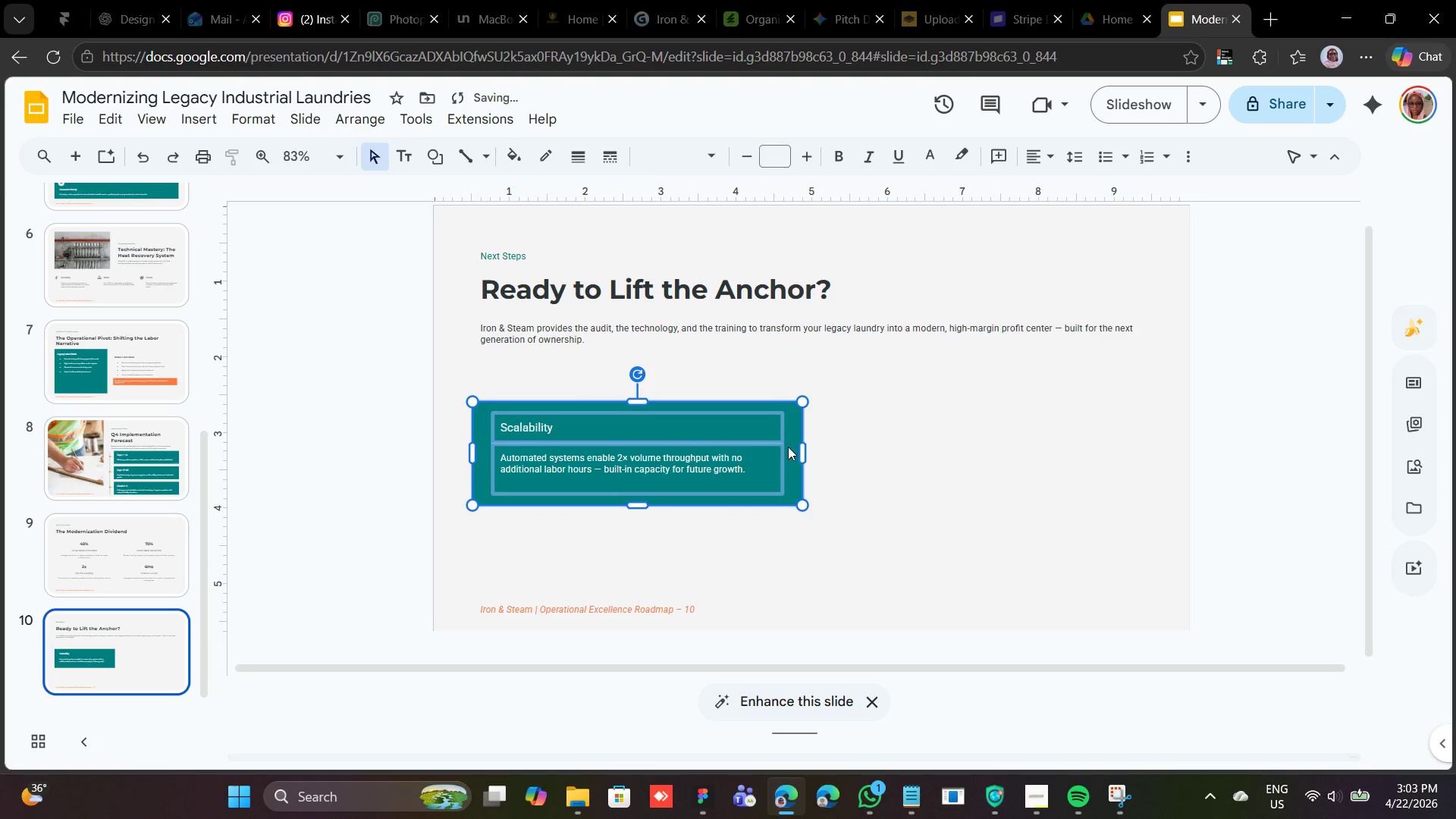 
key(Shift+ArrowUp)
 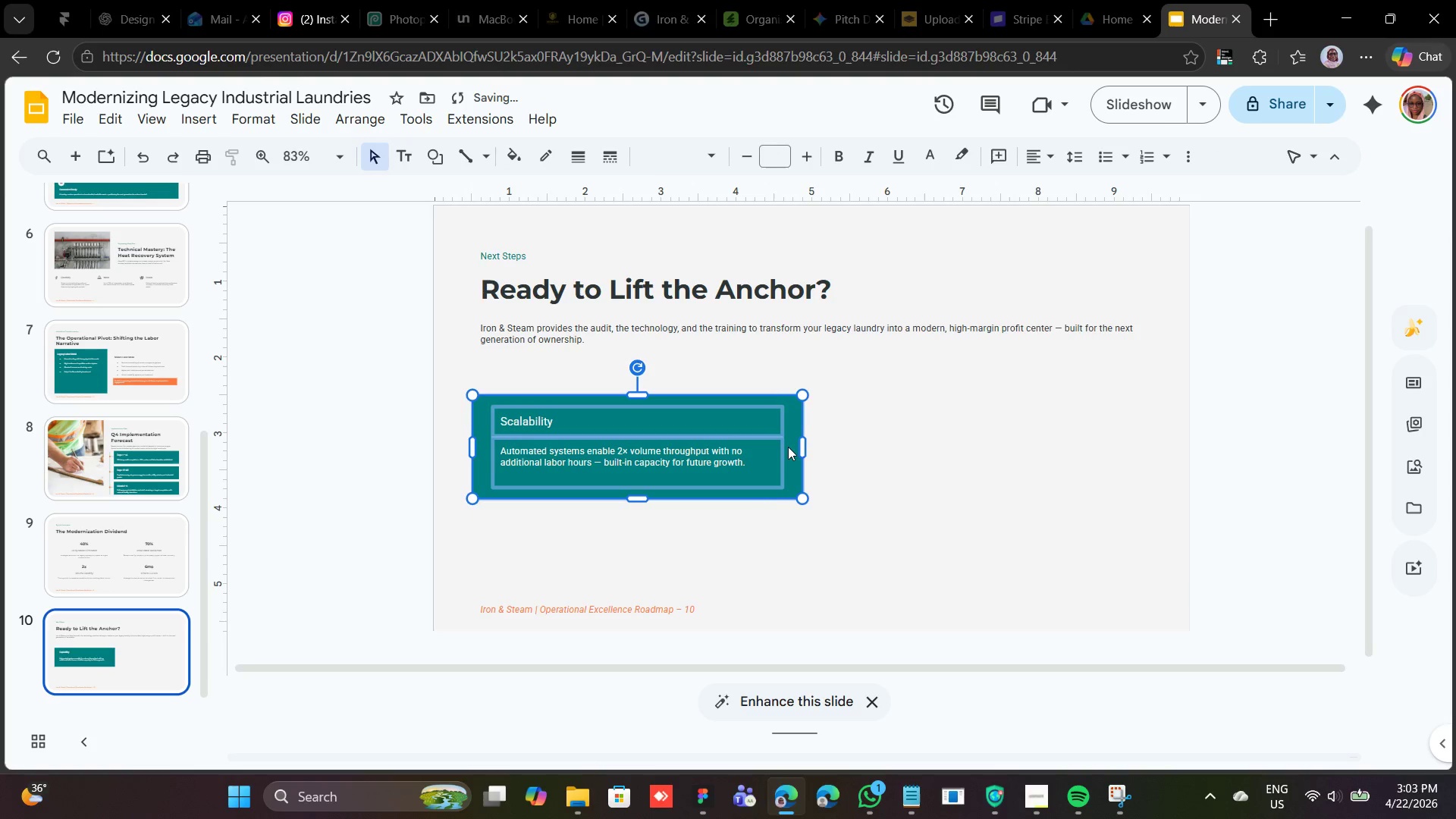 
key(Shift+ArrowUp)
 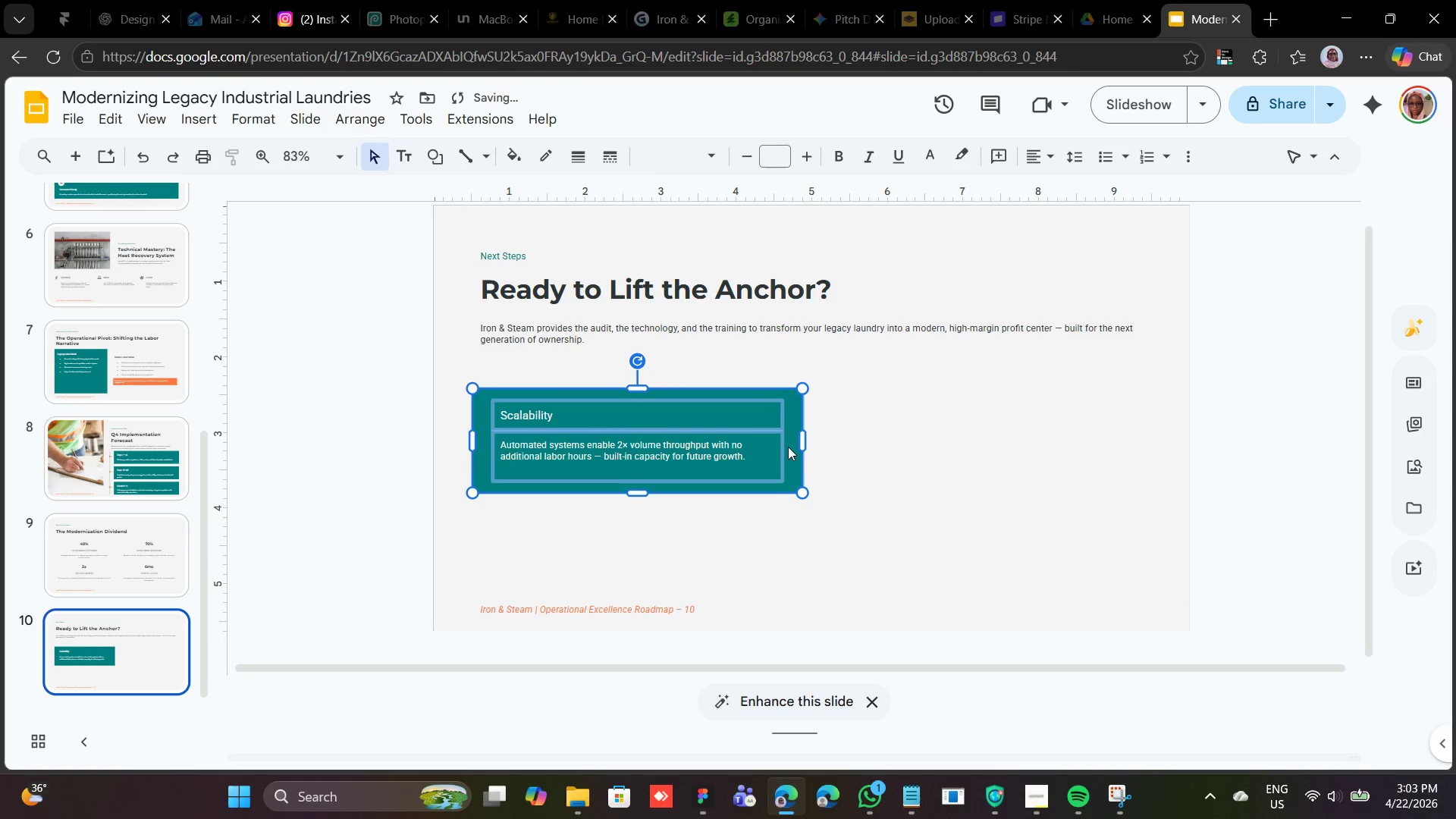 
key(Shift+ArrowUp)
 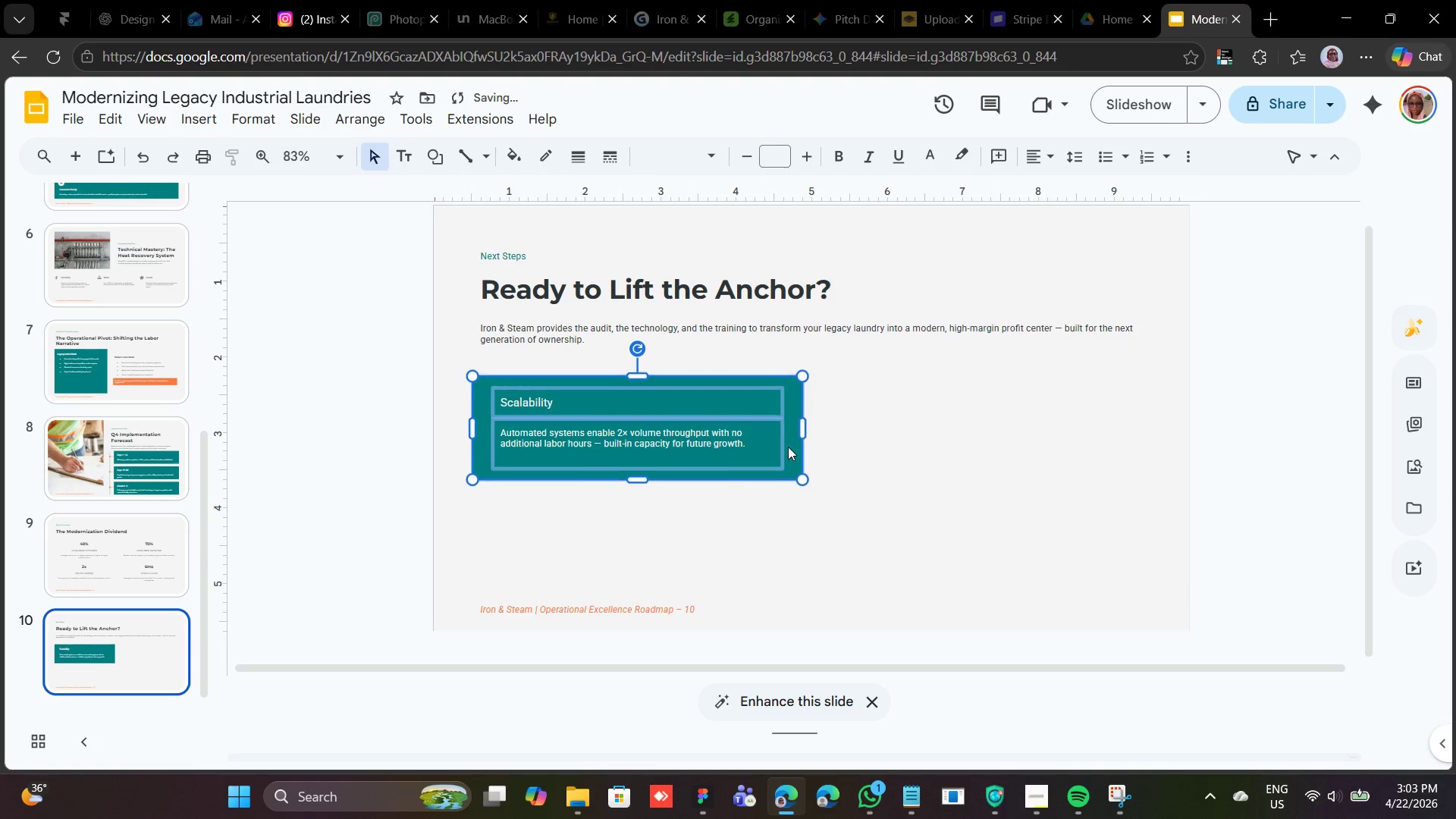 
key(Shift+ArrowUp)
 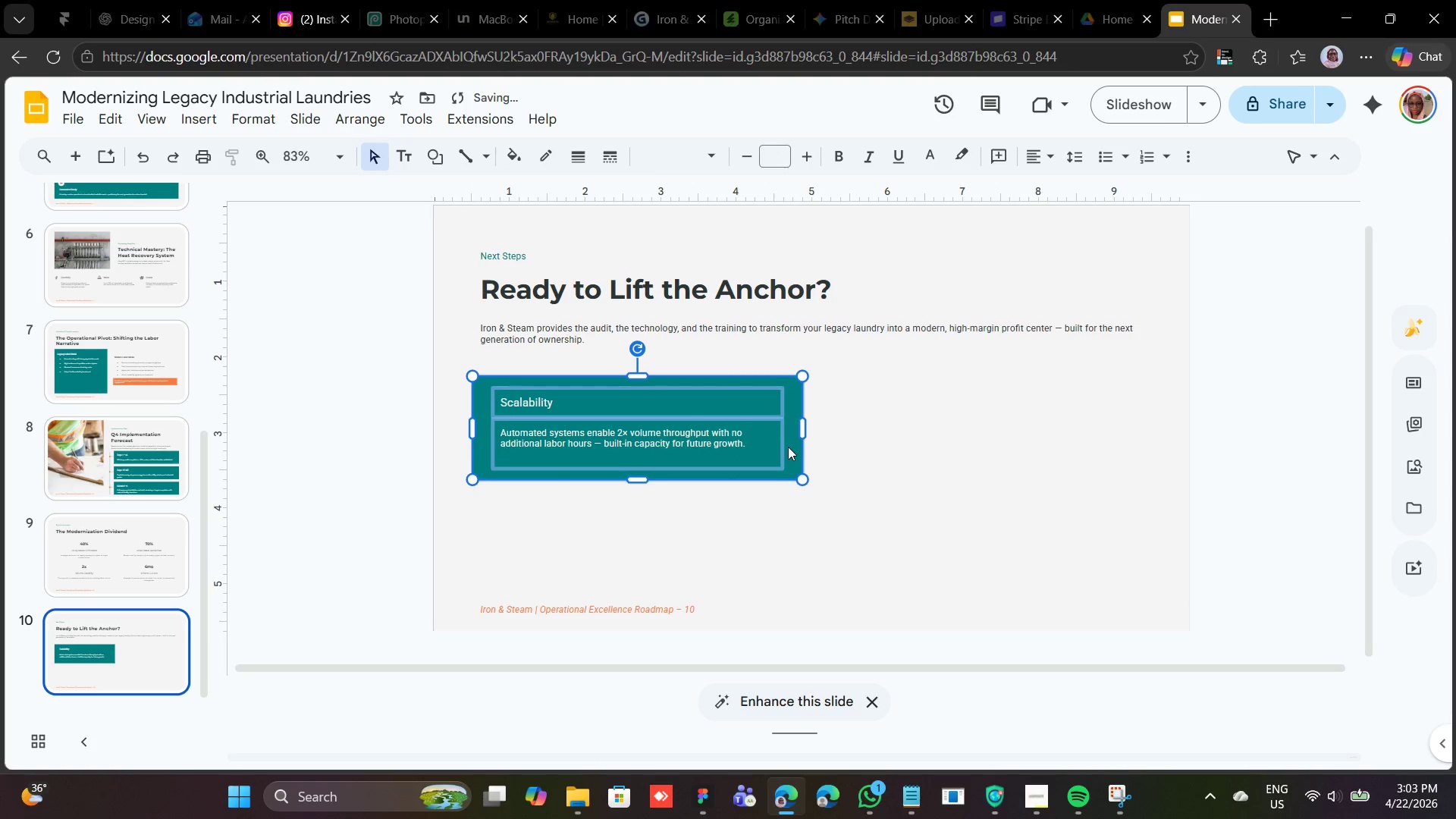 
key(Shift+ArrowUp)
 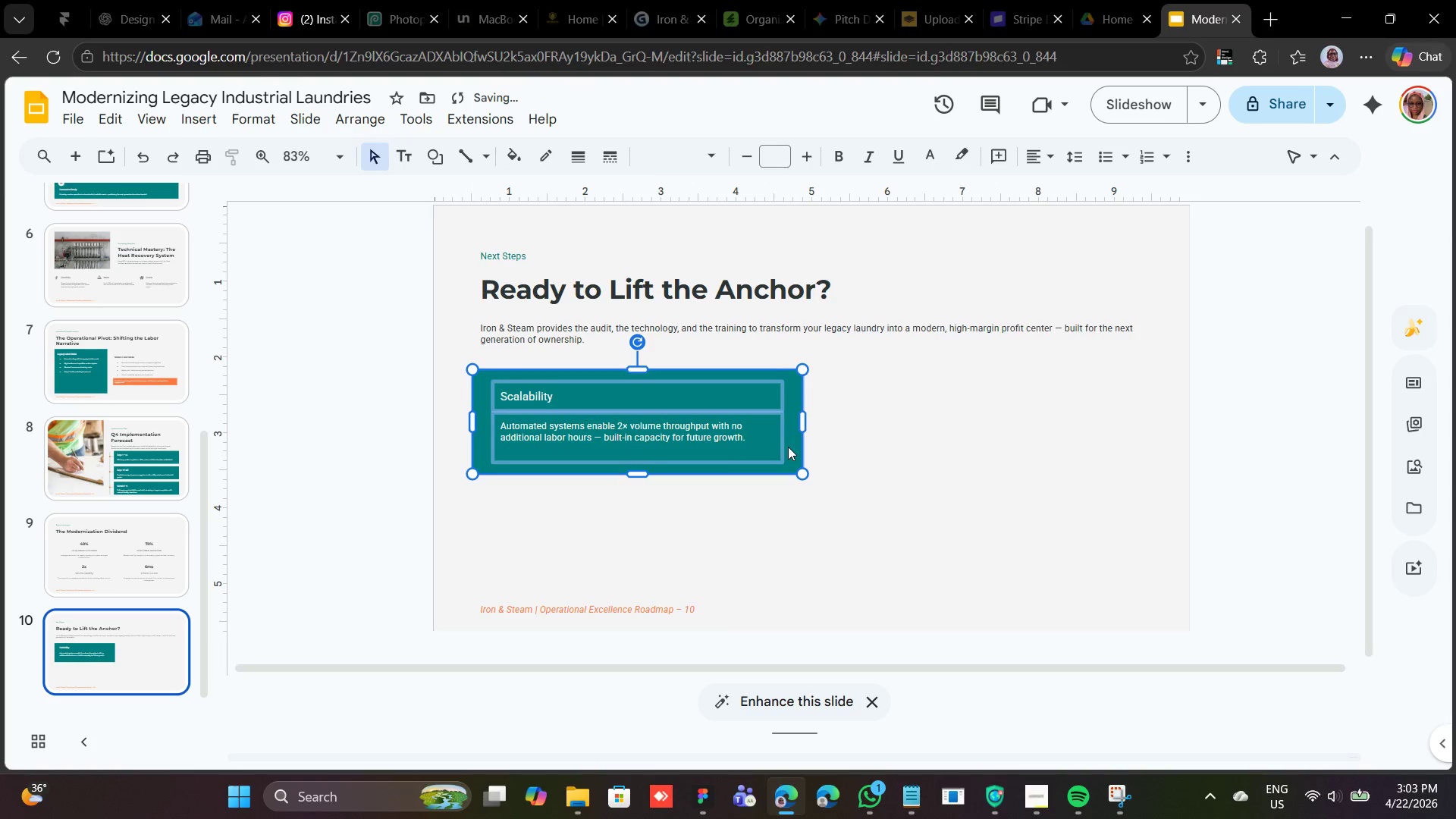 
key(Shift+ArrowUp)
 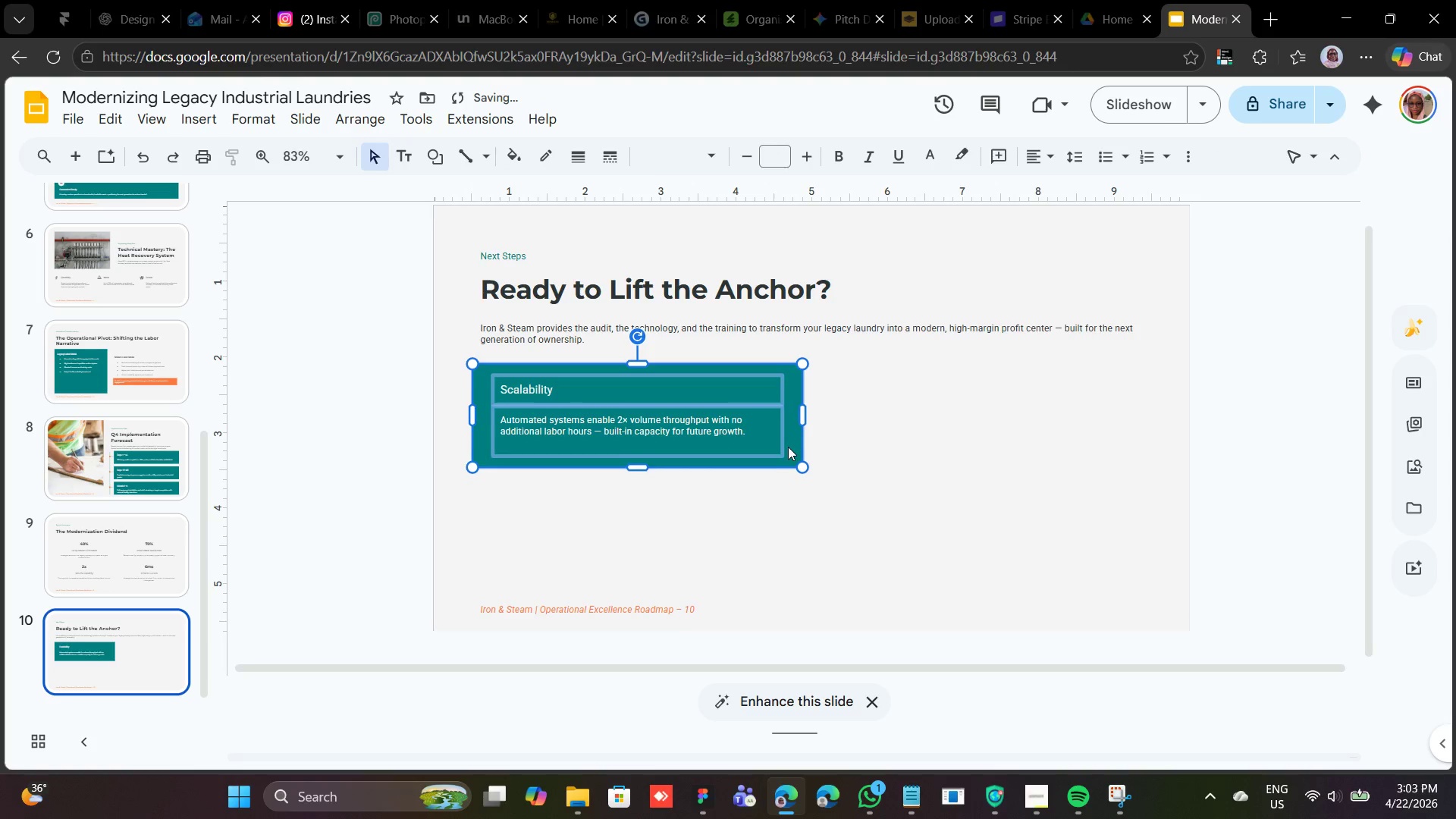 
key(Shift+ArrowUp)
 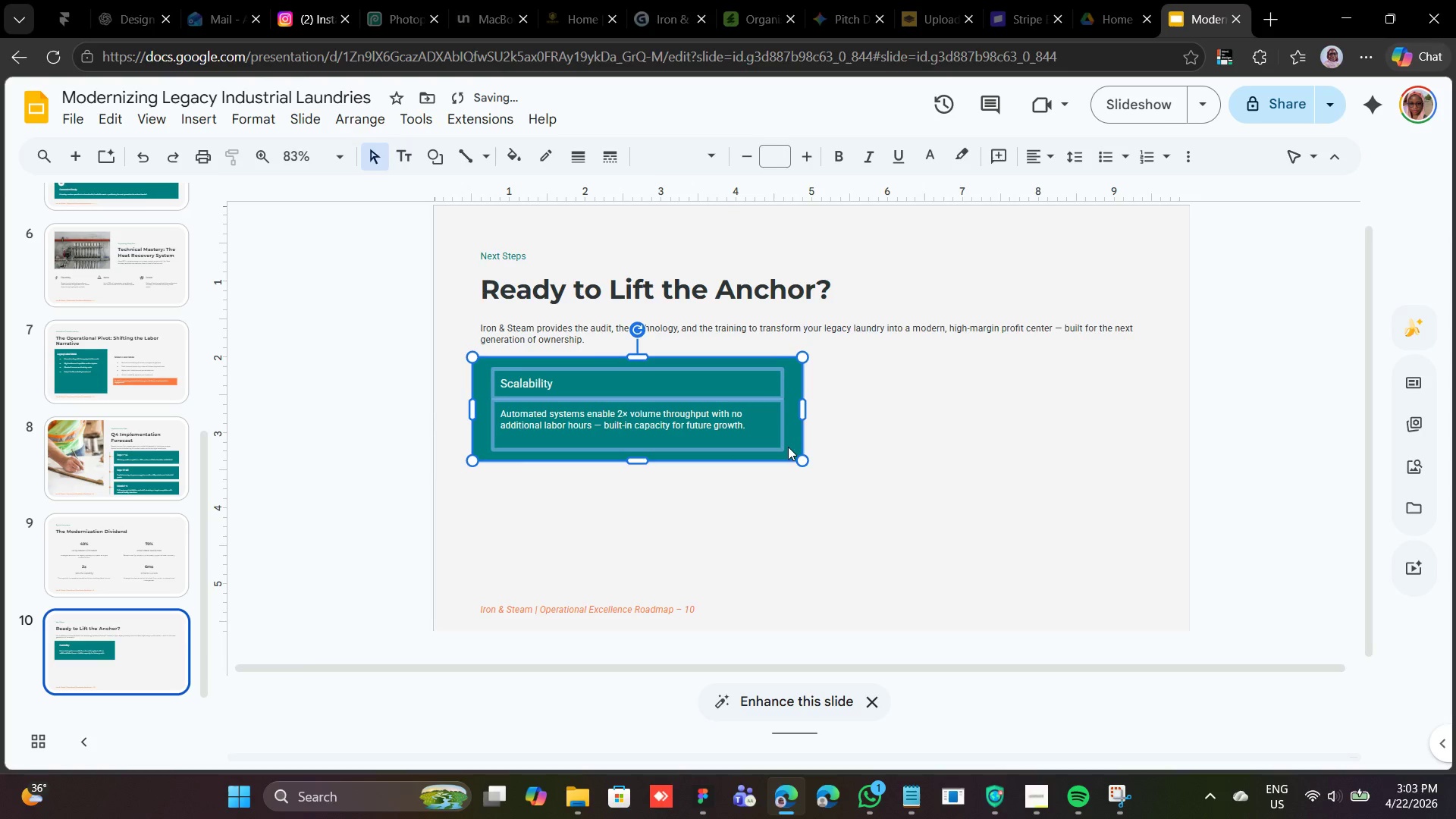 
key(Shift+ArrowDown)
 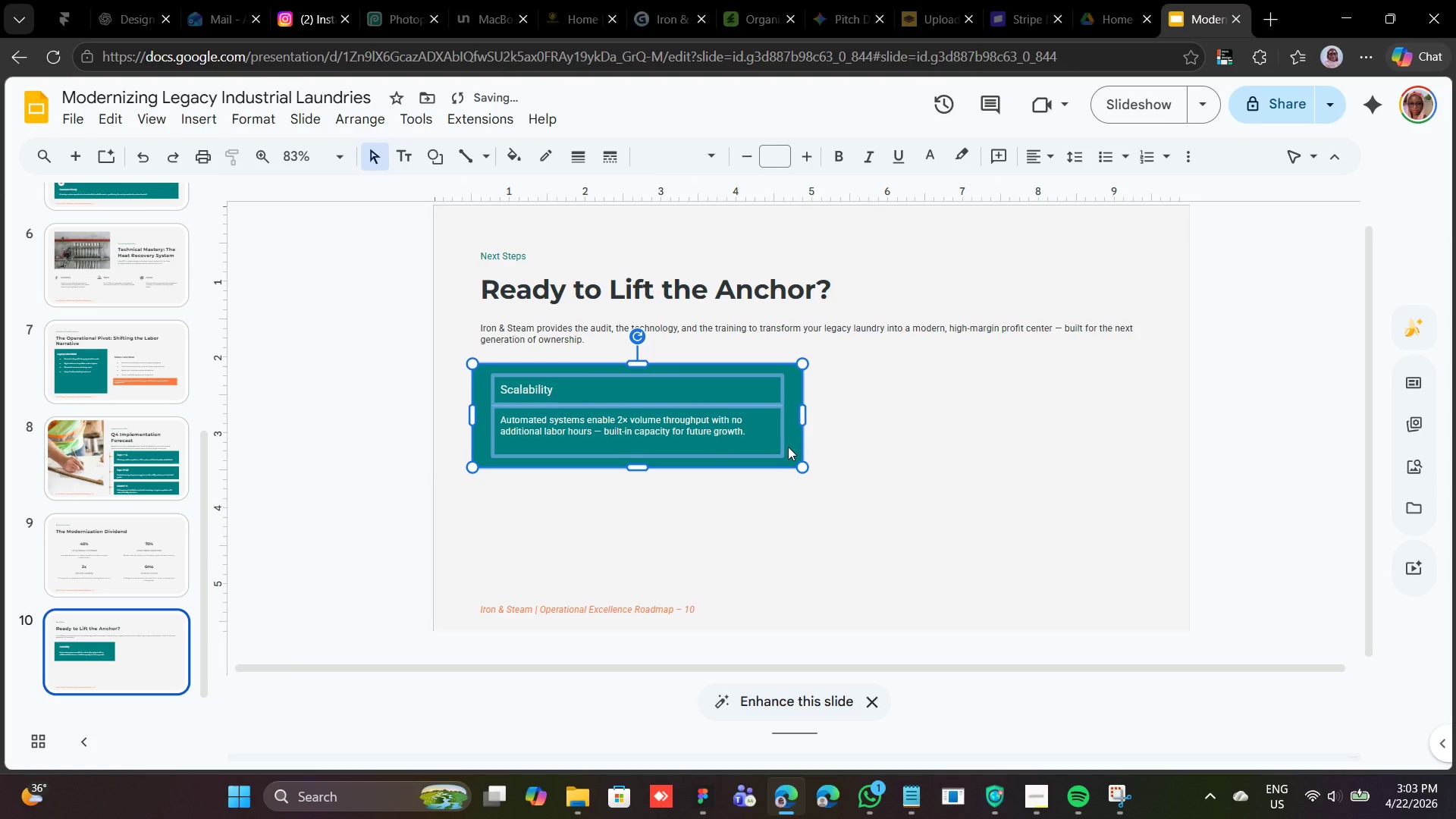 
key(Shift+ArrowDown)
 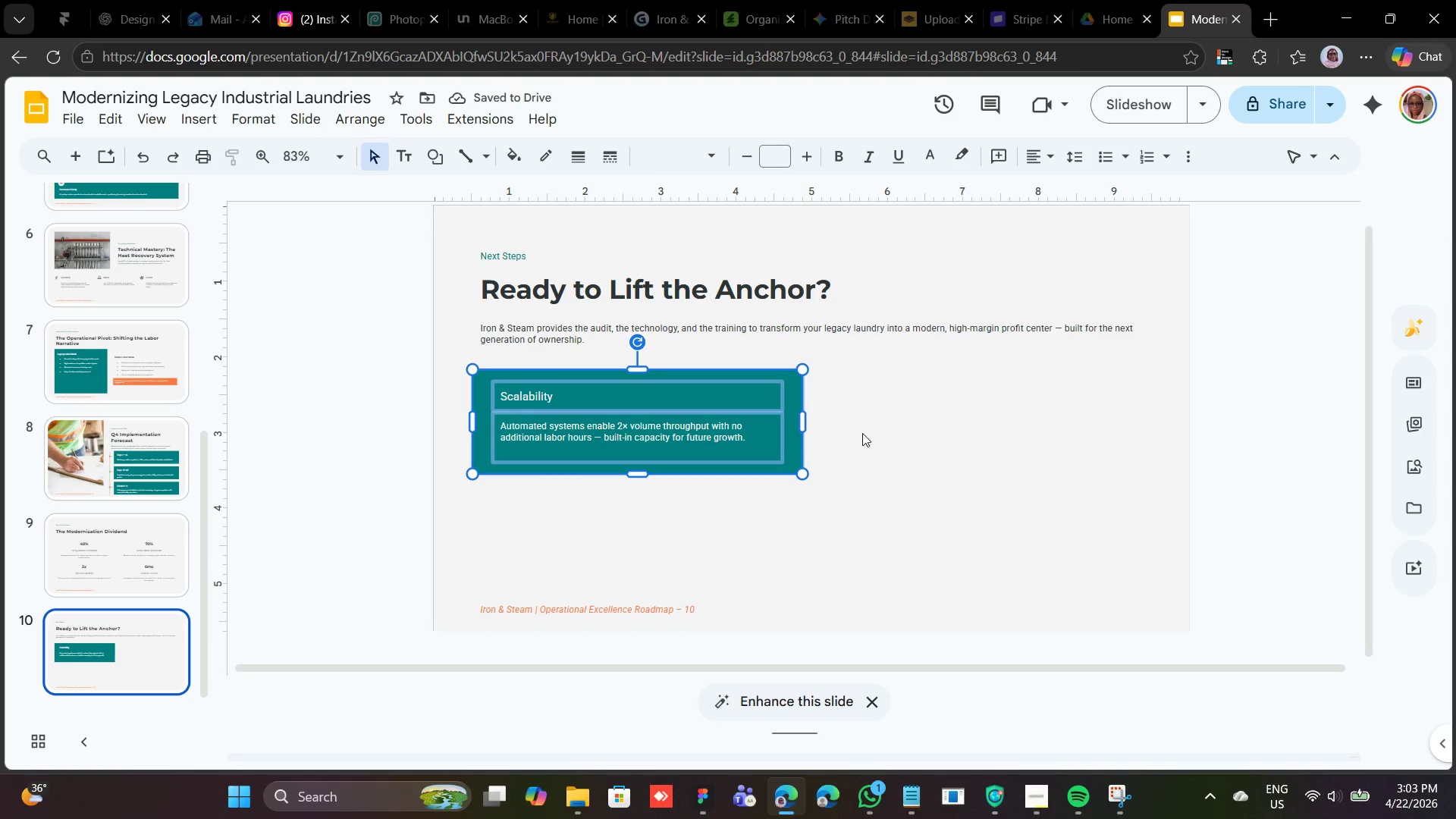 
left_click_drag(start_coordinate=[805, 421], to_coordinate=[697, 462])
 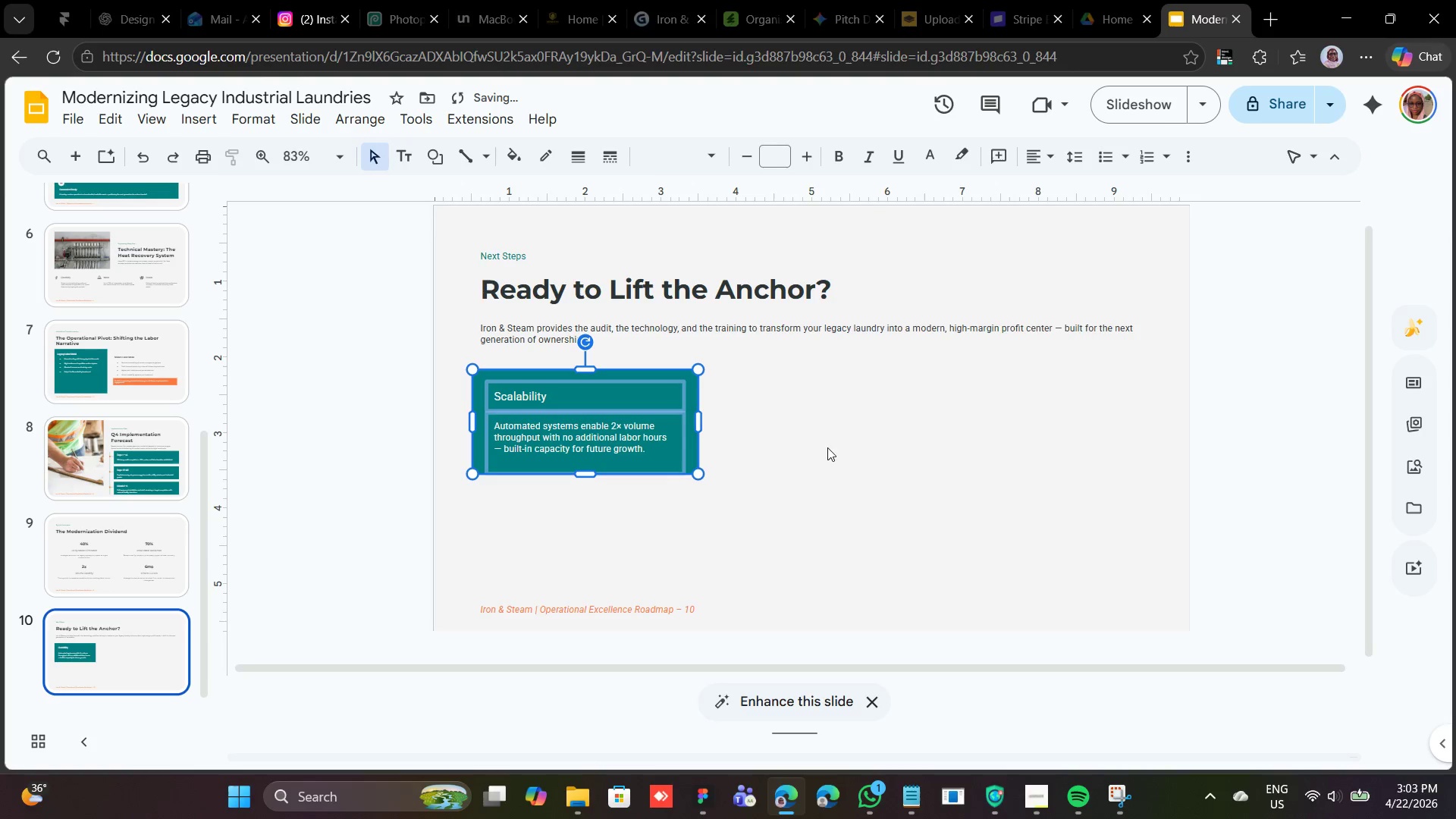 
left_click([753, 419])
 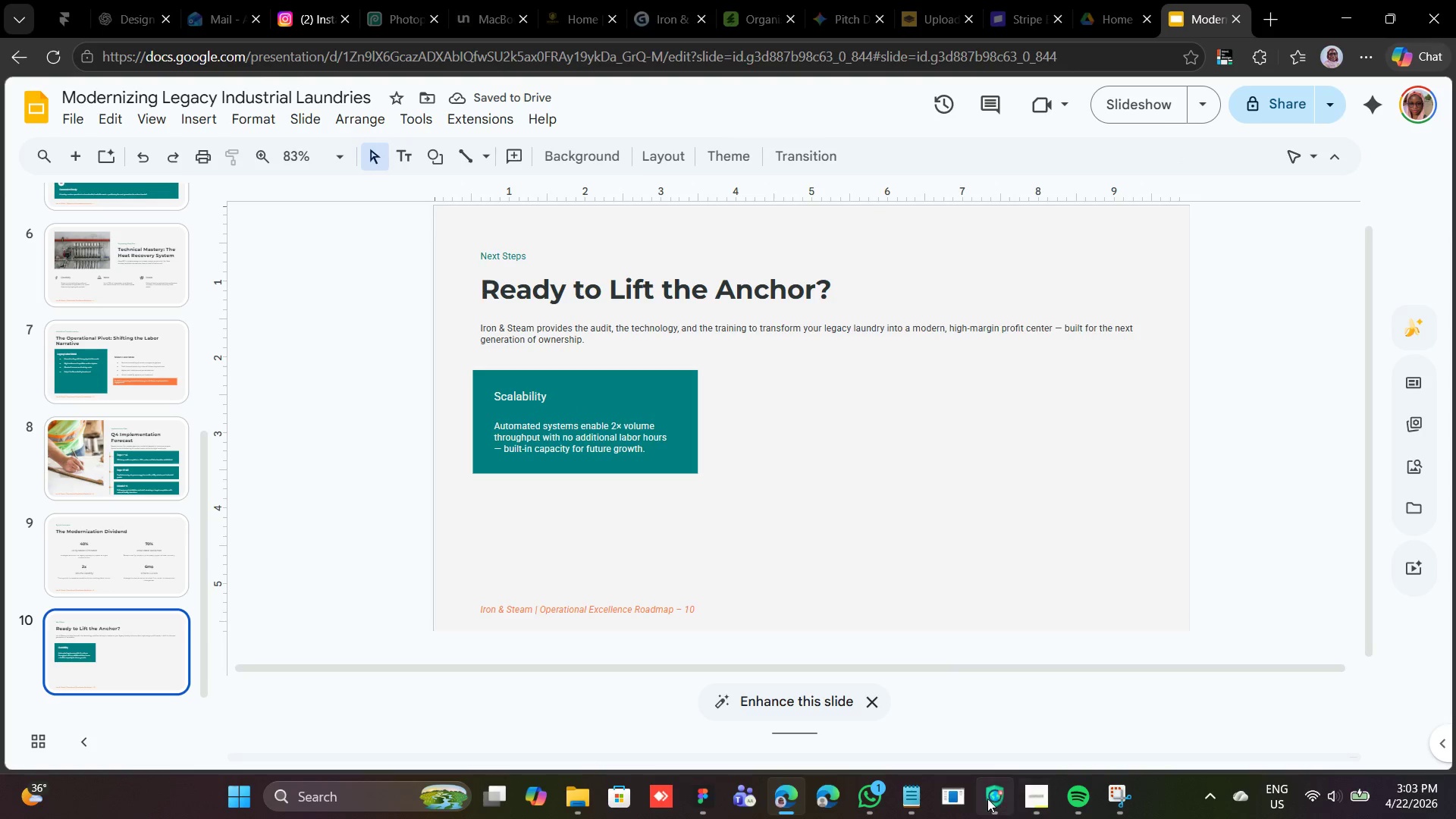 
left_click([906, 788])
 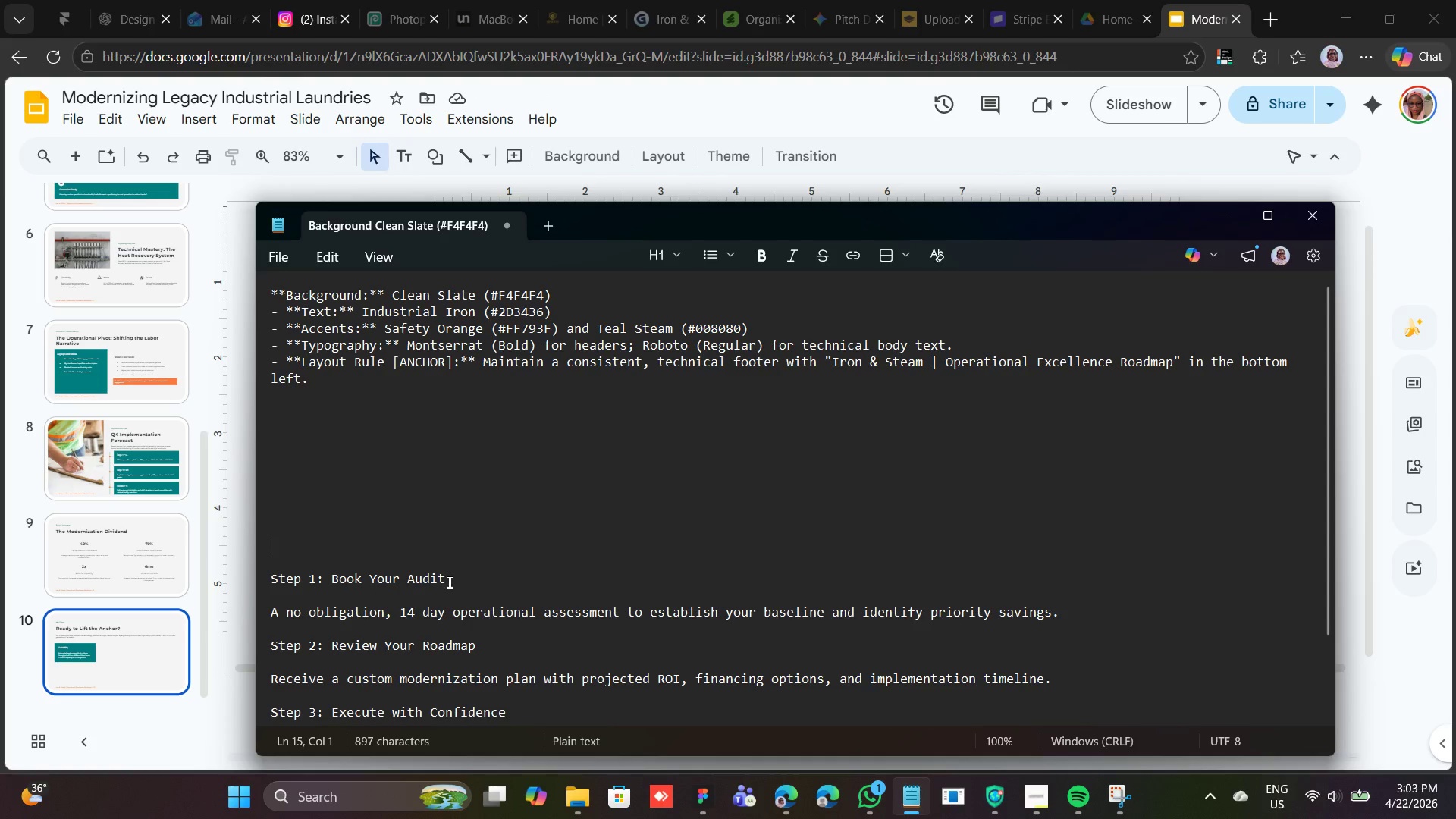 
left_click_drag(start_coordinate=[448, 582], to_coordinate=[279, 574])
 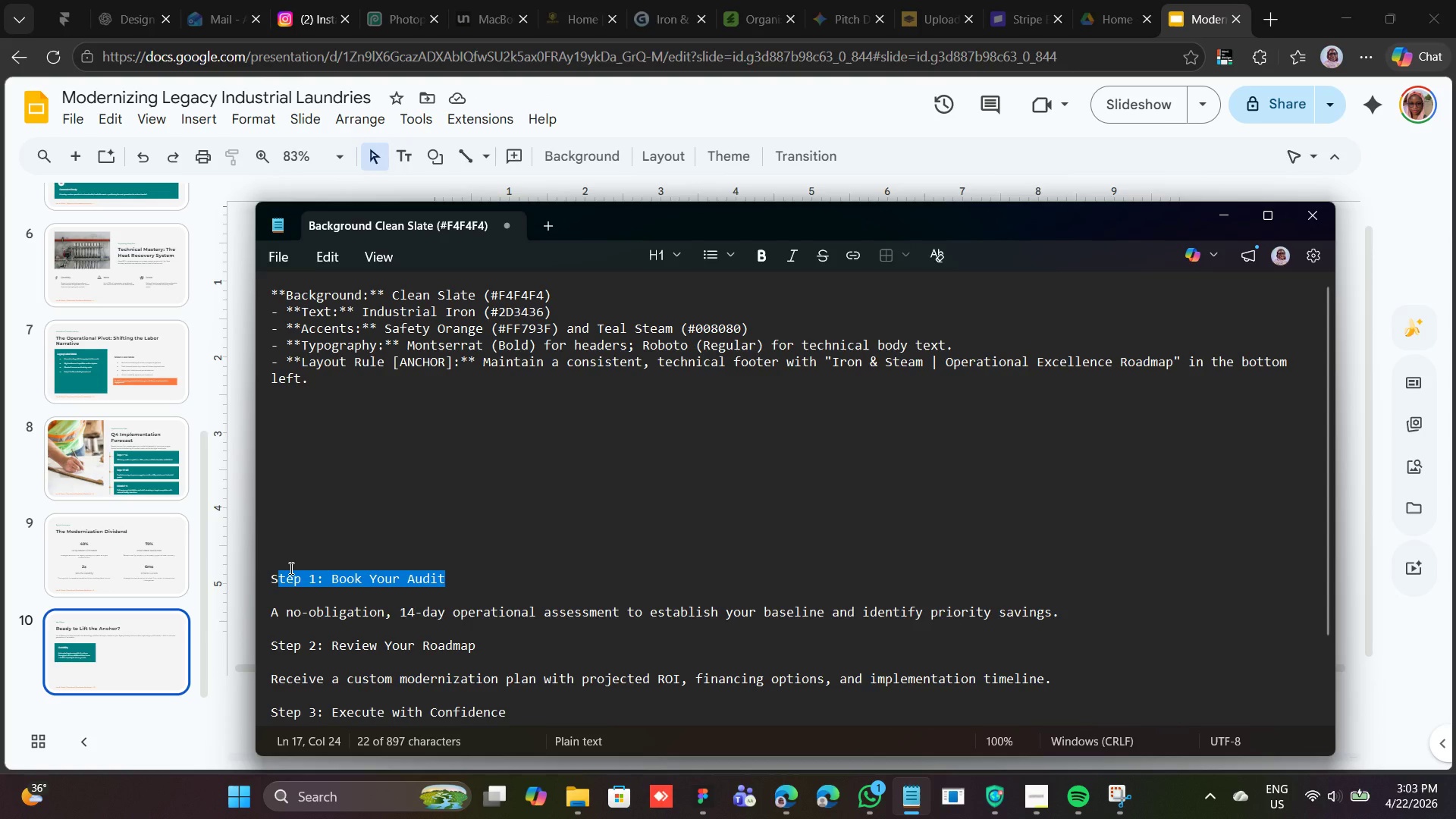 
right_click([290, 568])
 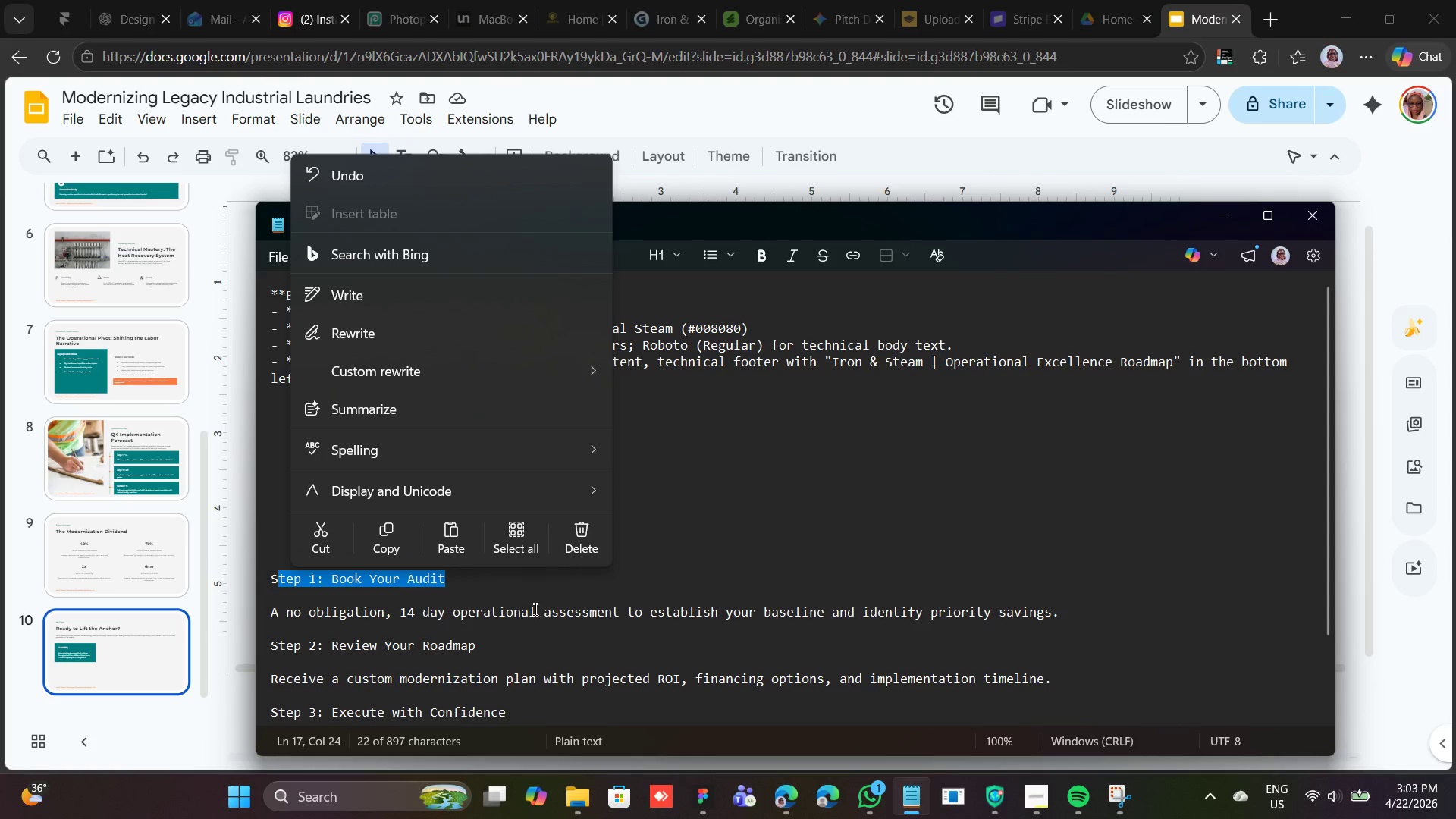 
left_click([466, 596])
 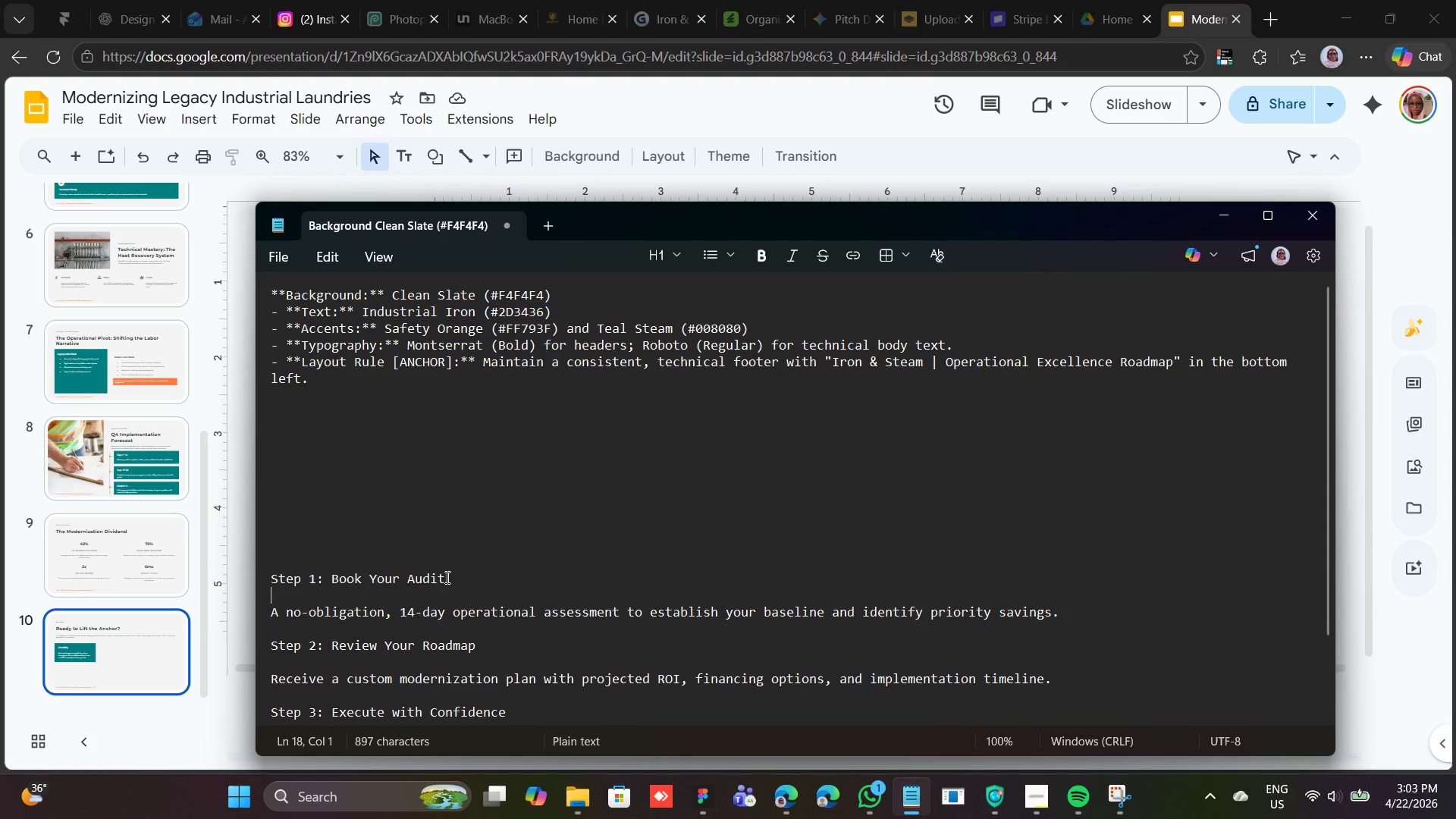 
left_click_drag(start_coordinate=[446, 577], to_coordinate=[269, 580])
 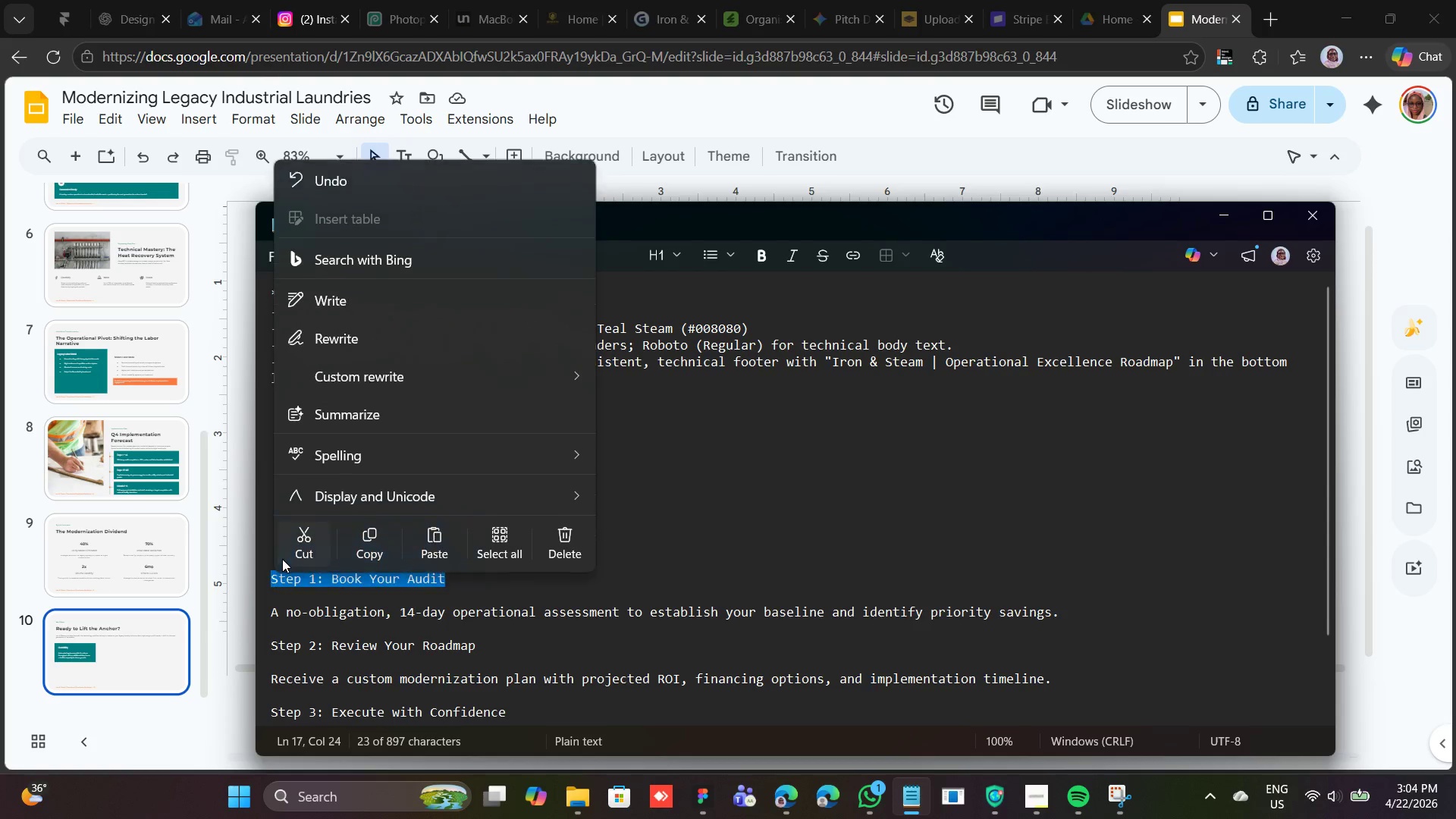 
left_click([294, 544])
 